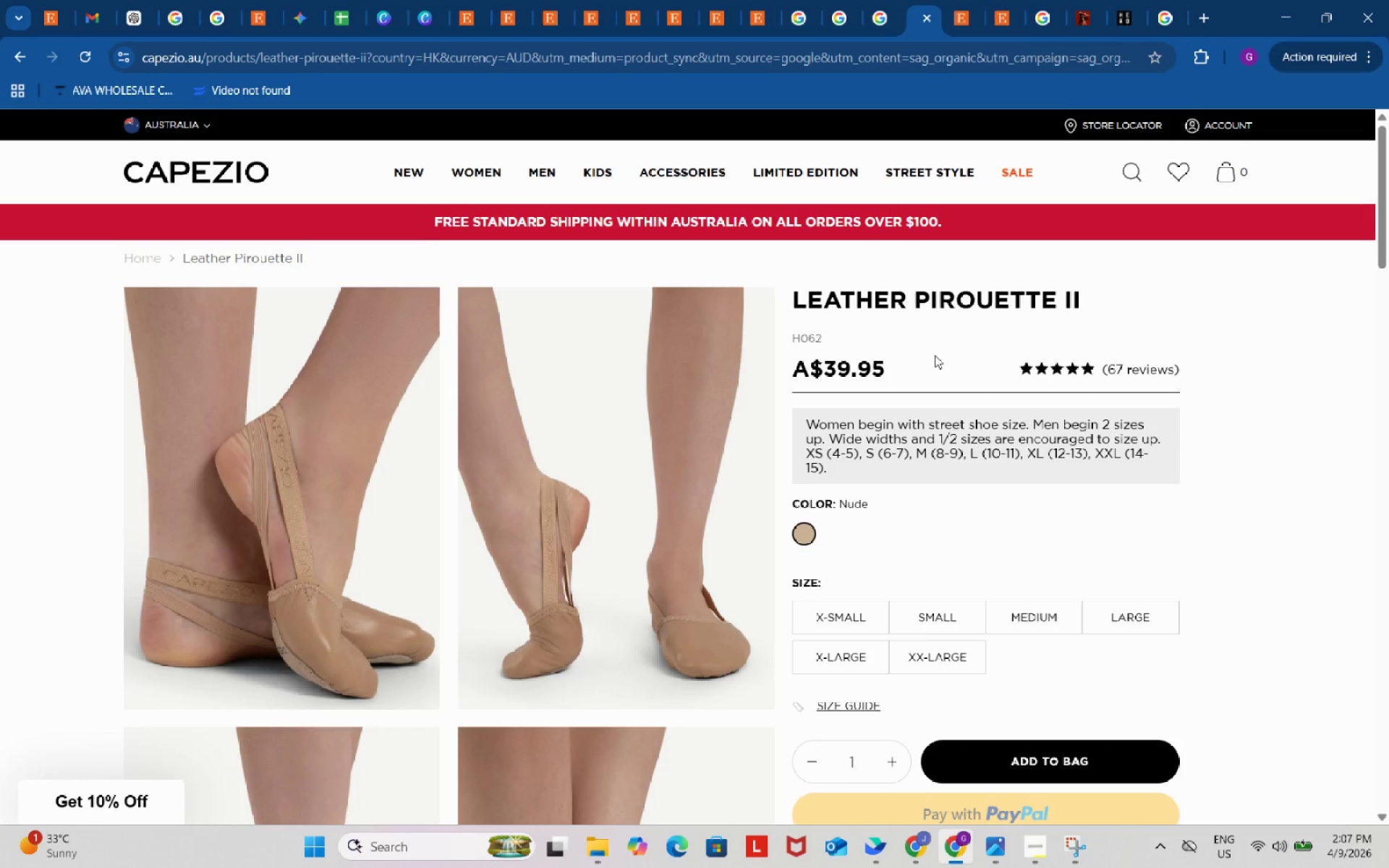 
scroll: coordinate [935, 364], scroll_direction: down, amount: 2.0
 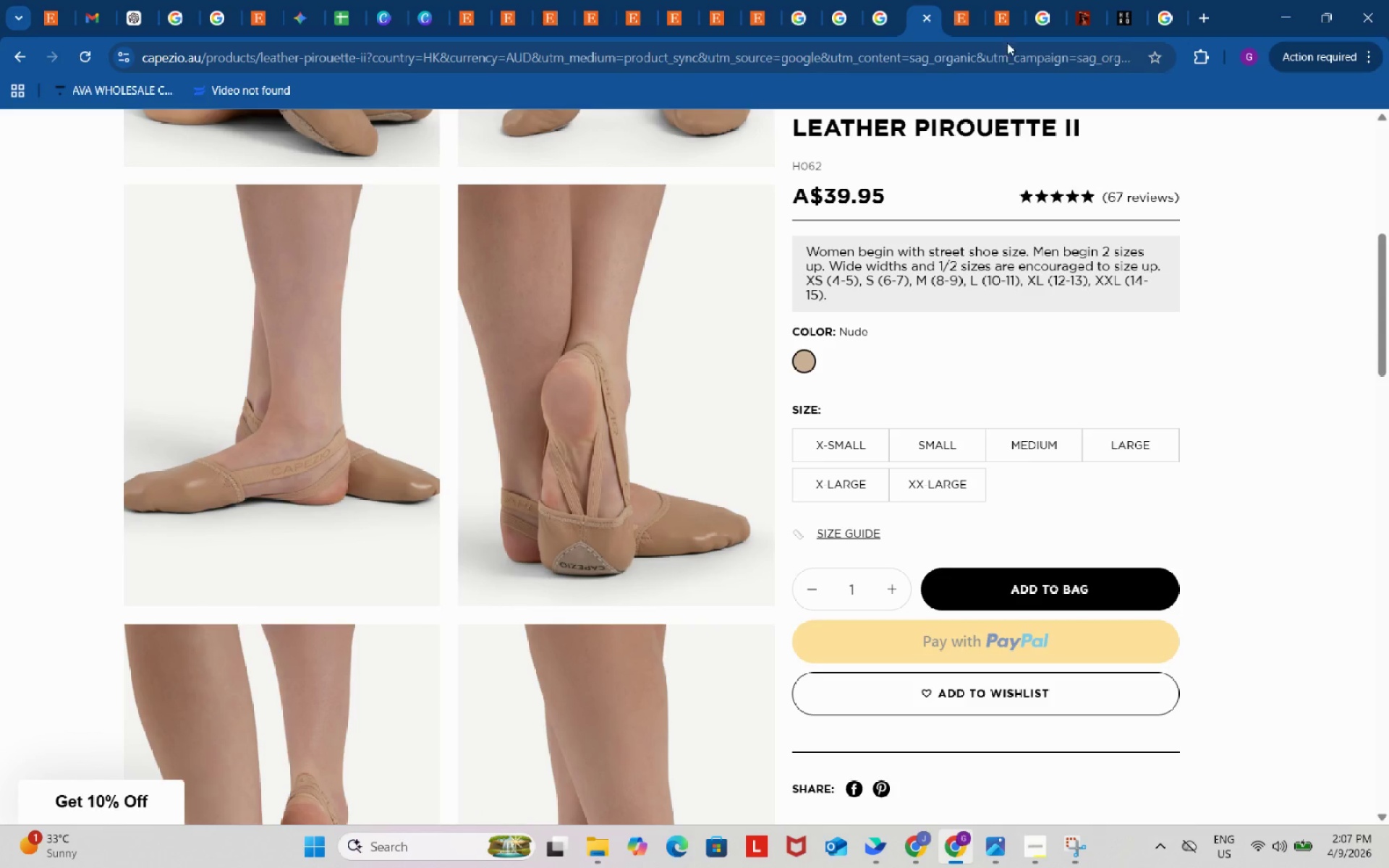 
left_click([874, 0])
 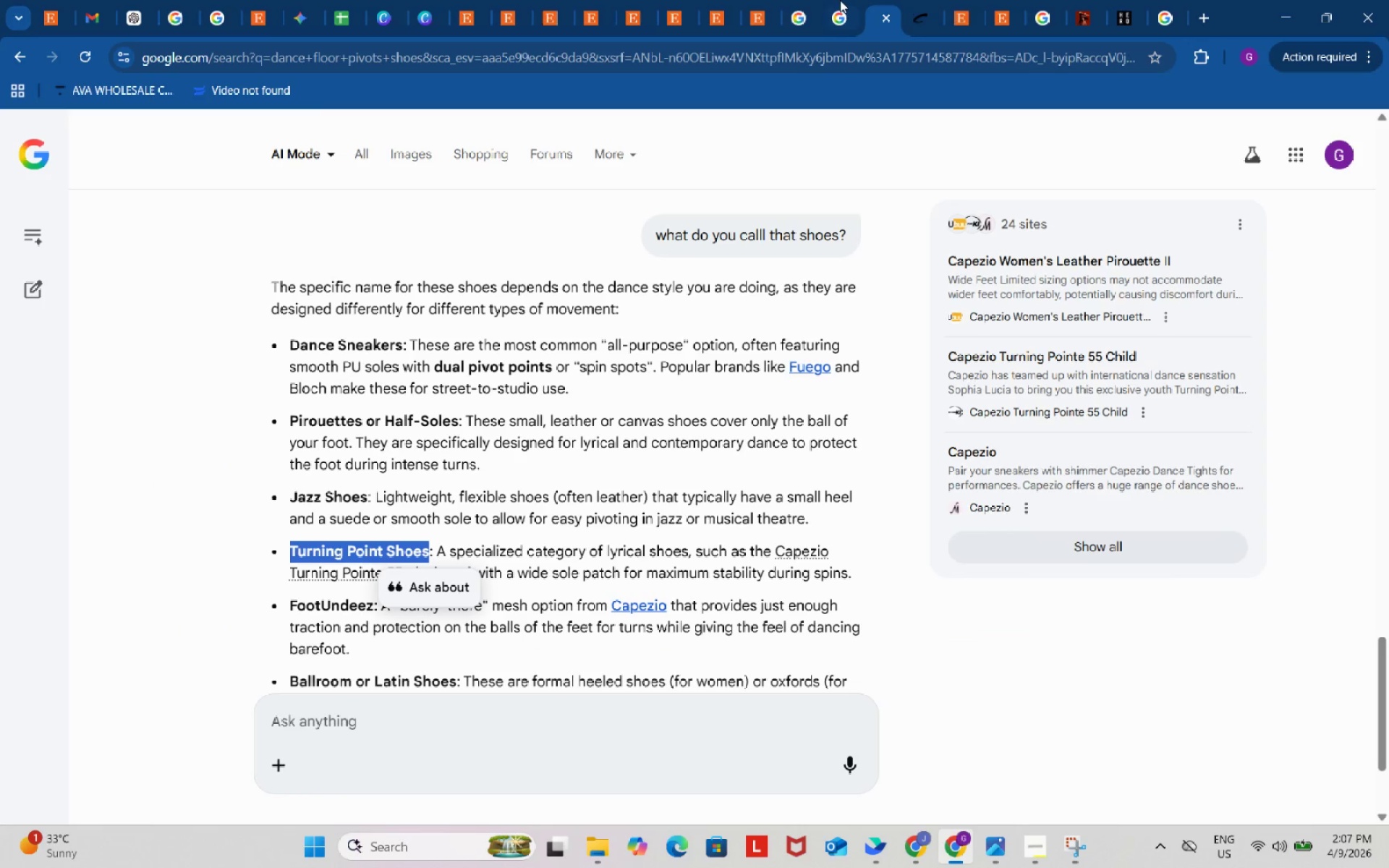 
left_click([835, 0])
 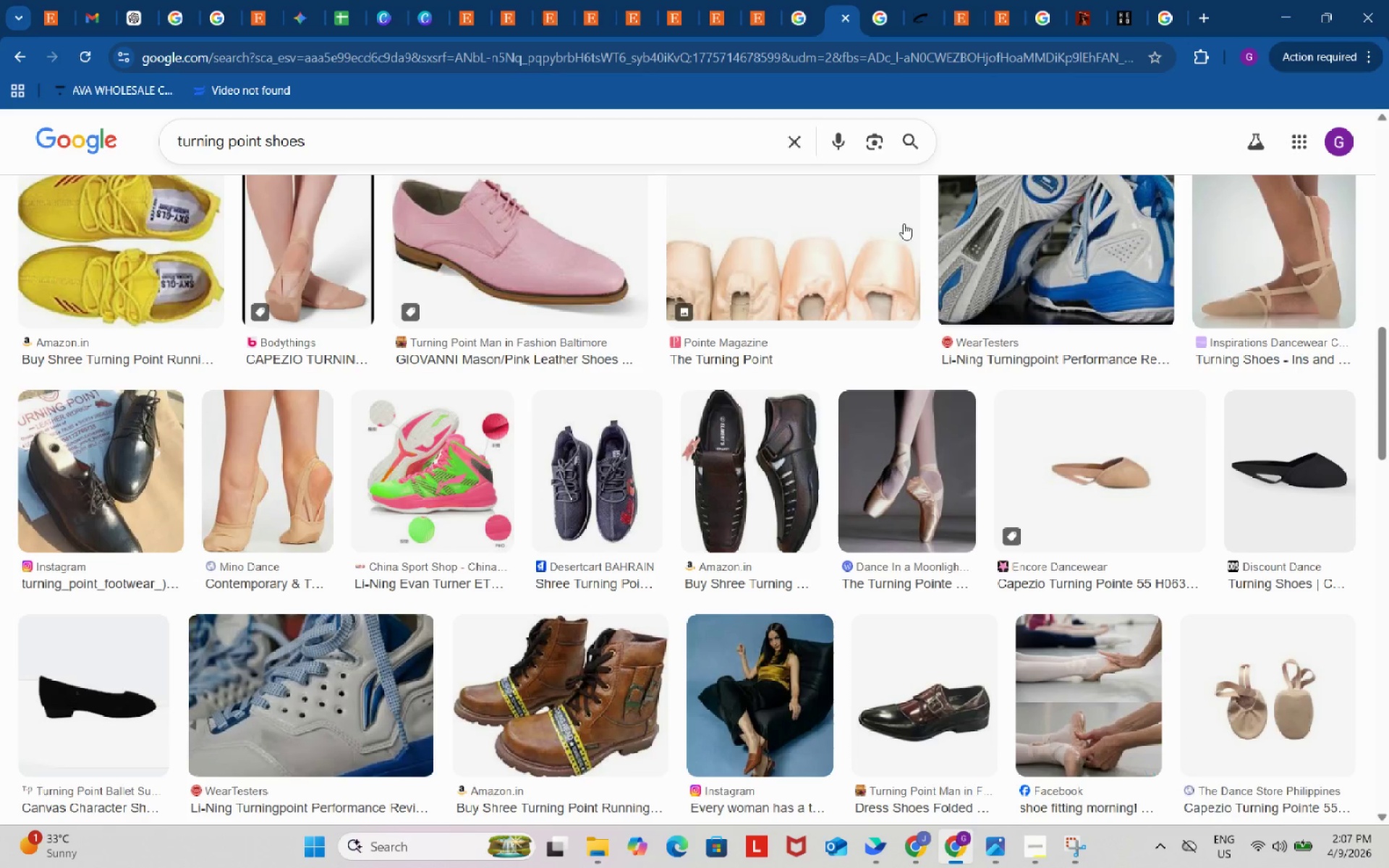 
scroll: coordinate [937, 370], scroll_direction: up, amount: 13.0
 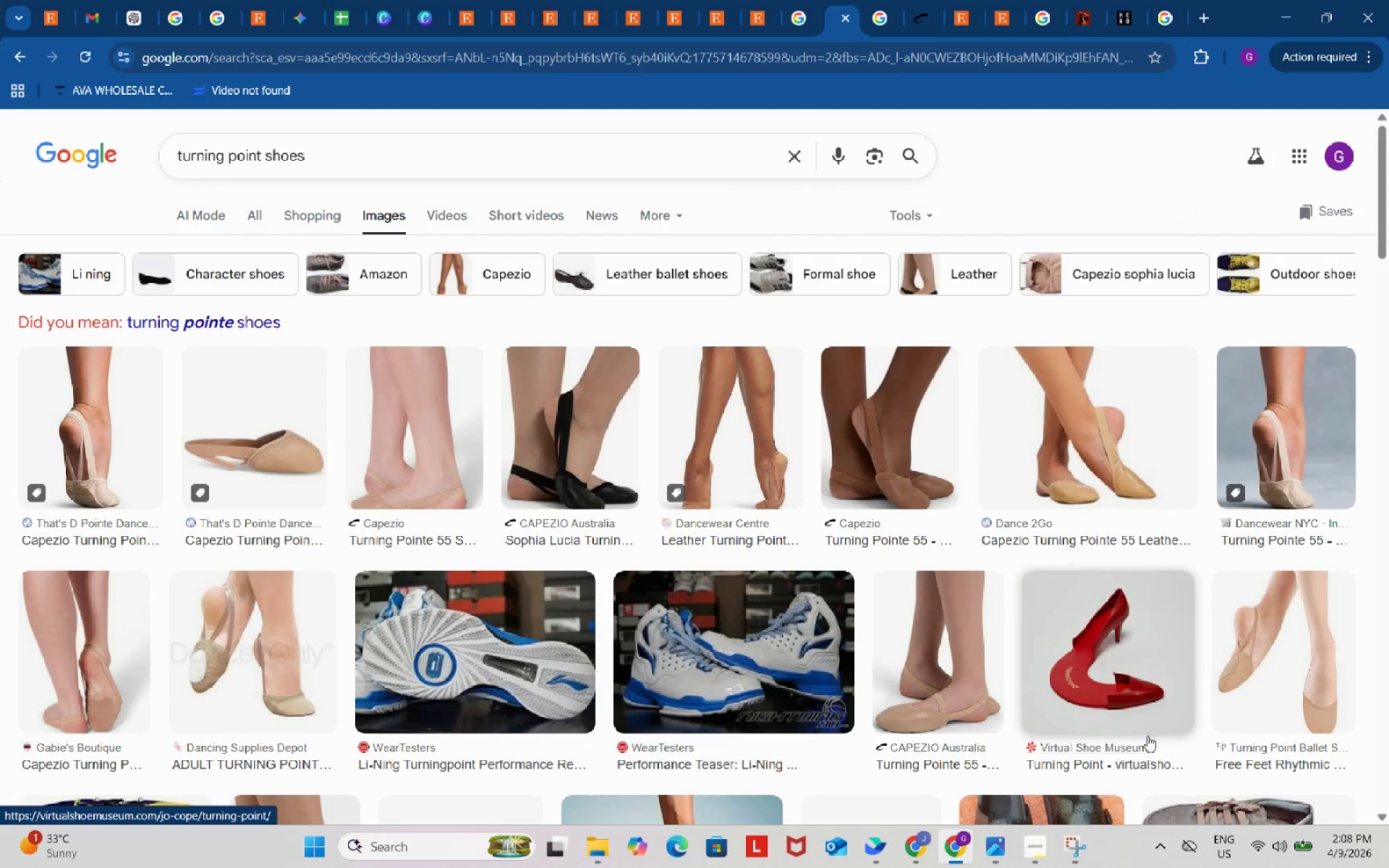 
left_click([1268, 427])
 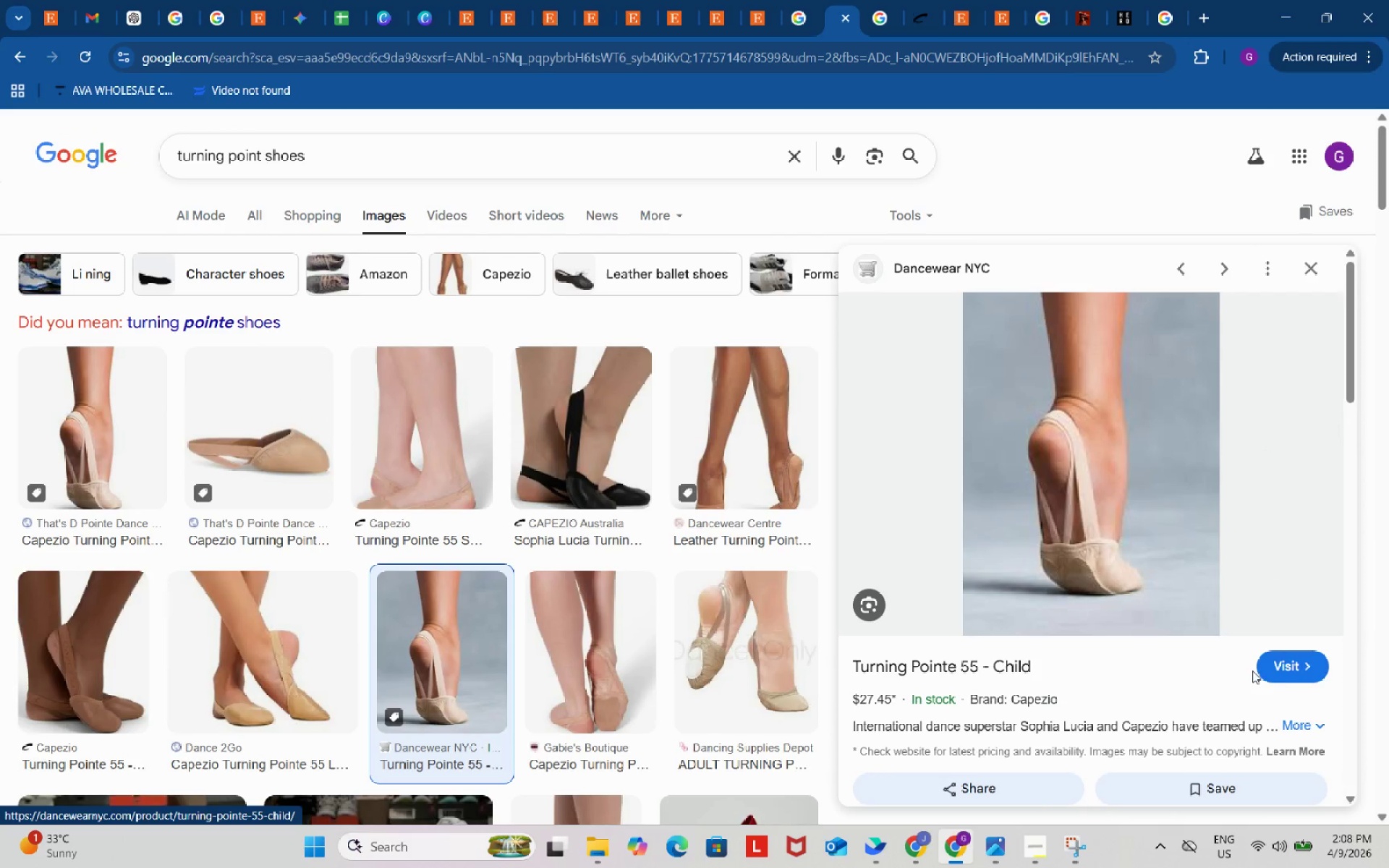 
left_click([1294, 657])
 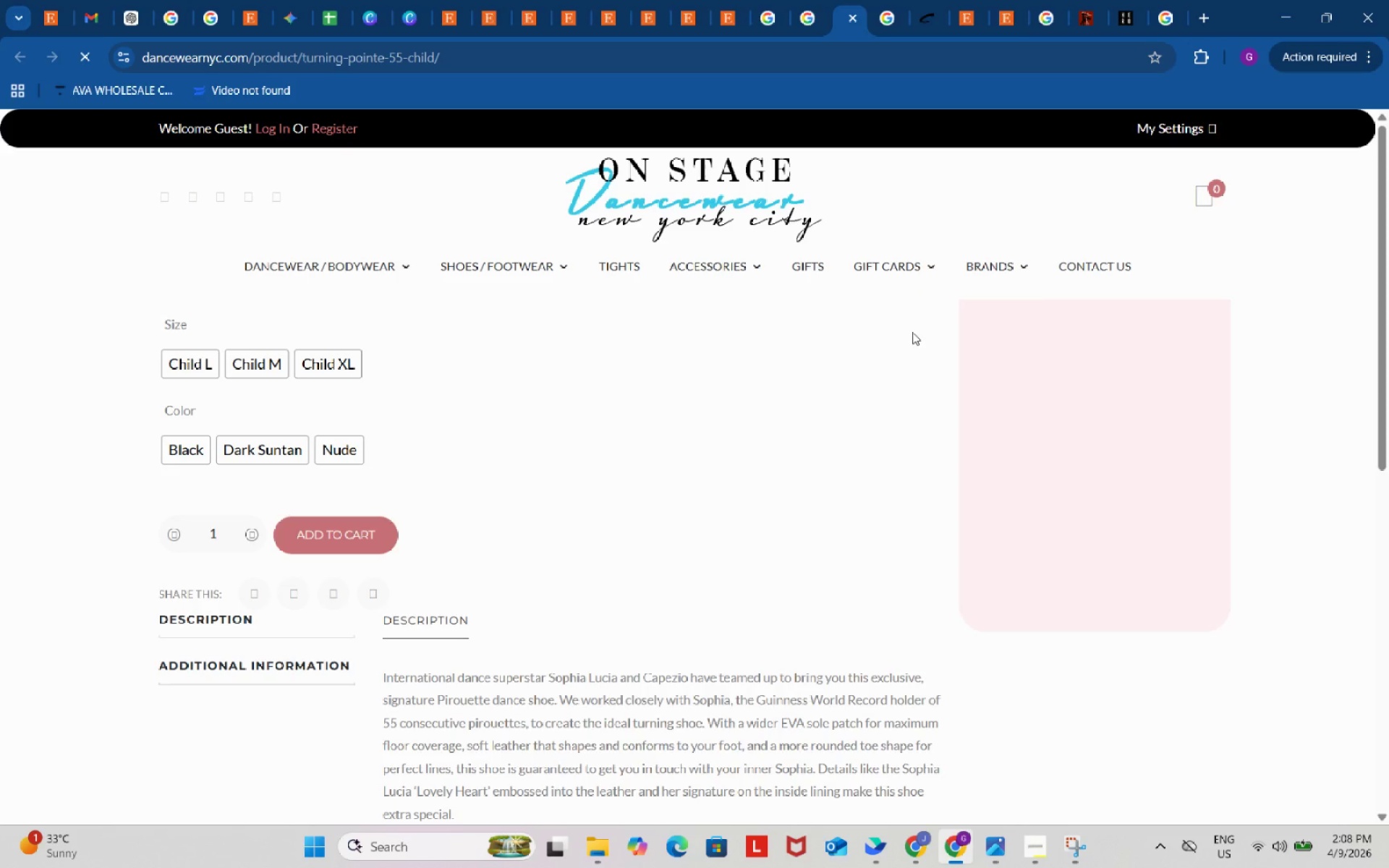 
wait(5.25)
 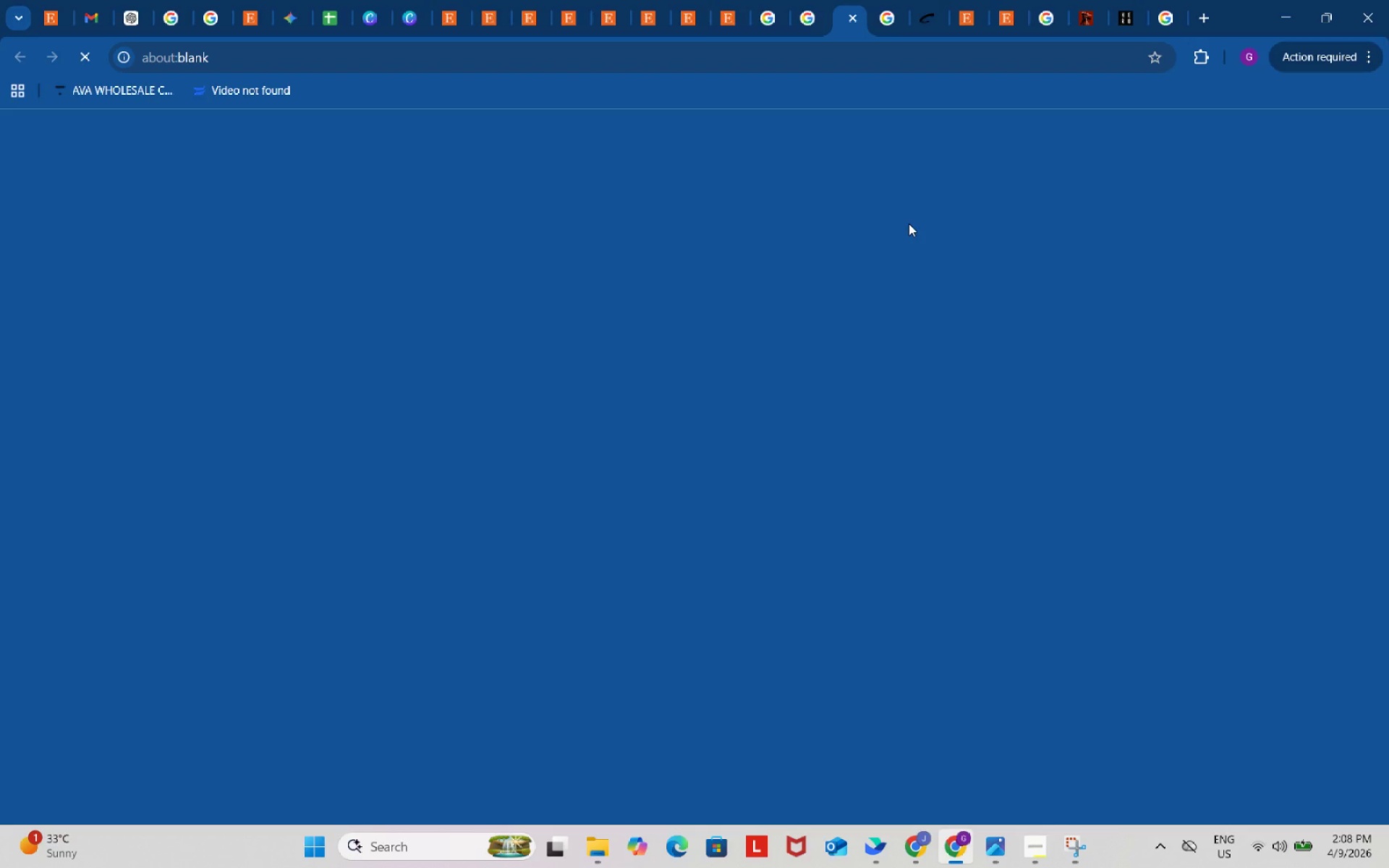 
scroll: coordinate [912, 332], scroll_direction: down, amount: 2.0
 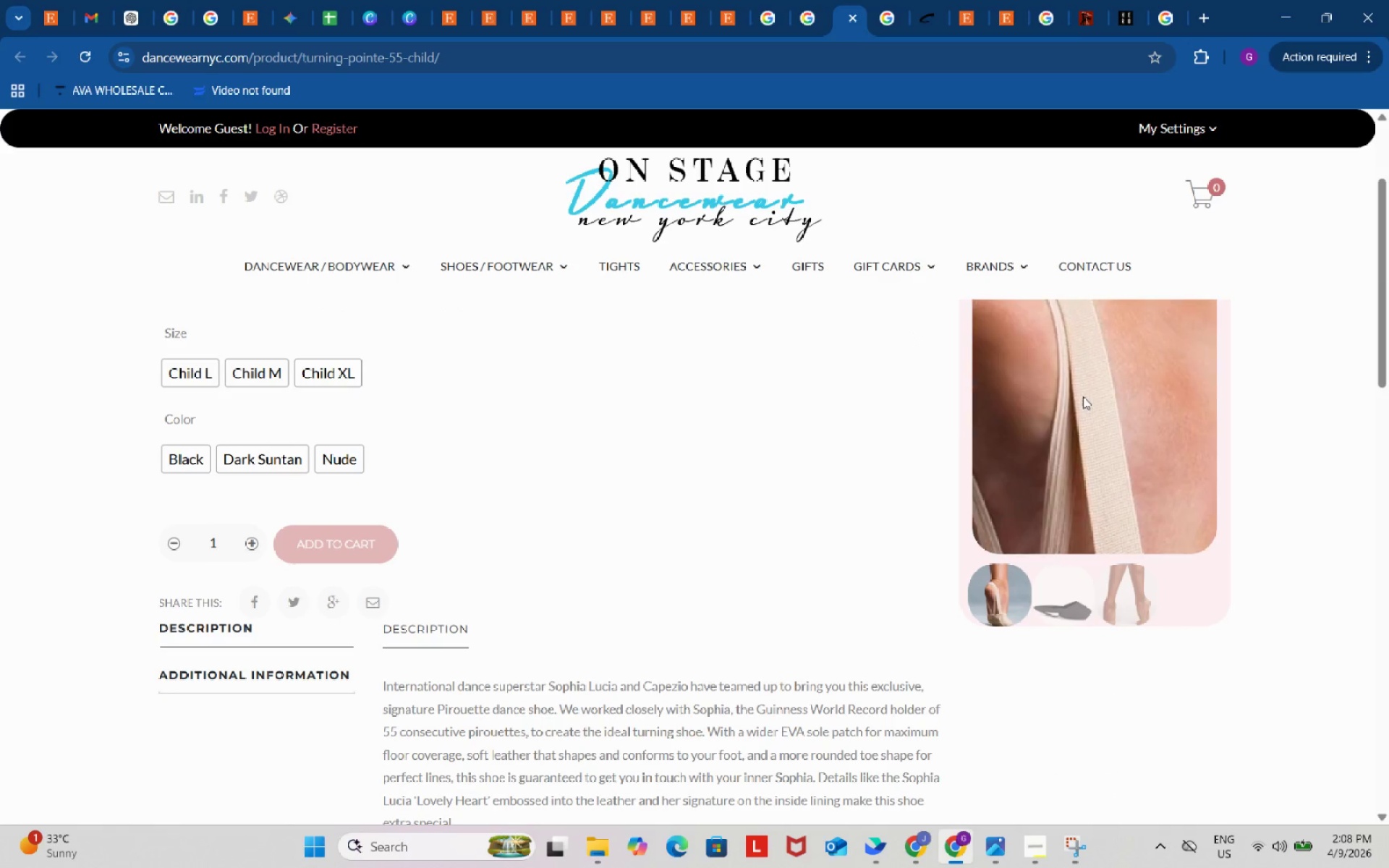 
left_click([1083, 396])
 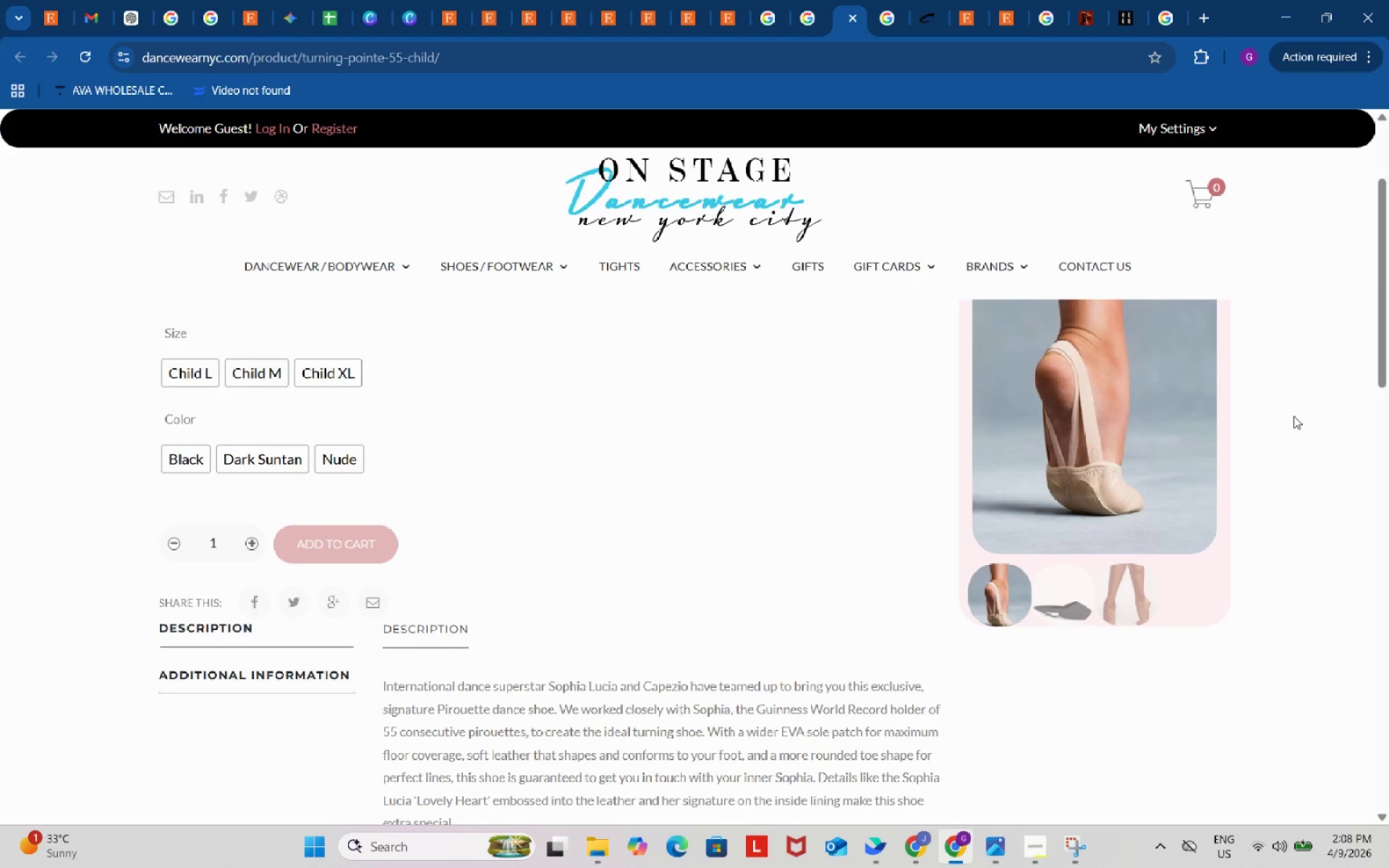 
scroll: coordinate [1281, 429], scroll_direction: up, amount: 2.0
 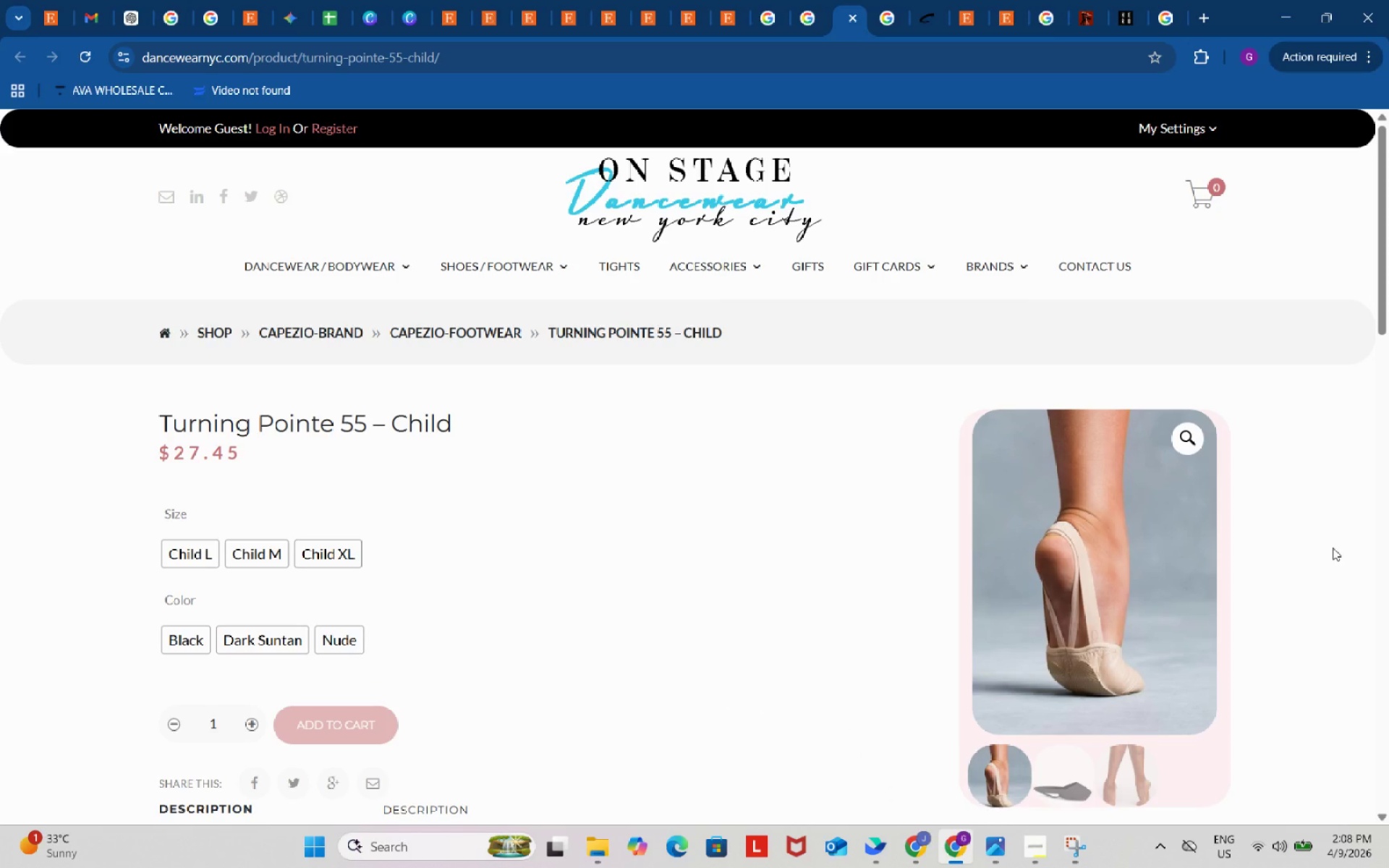 
key(Meta+Shift+S)
 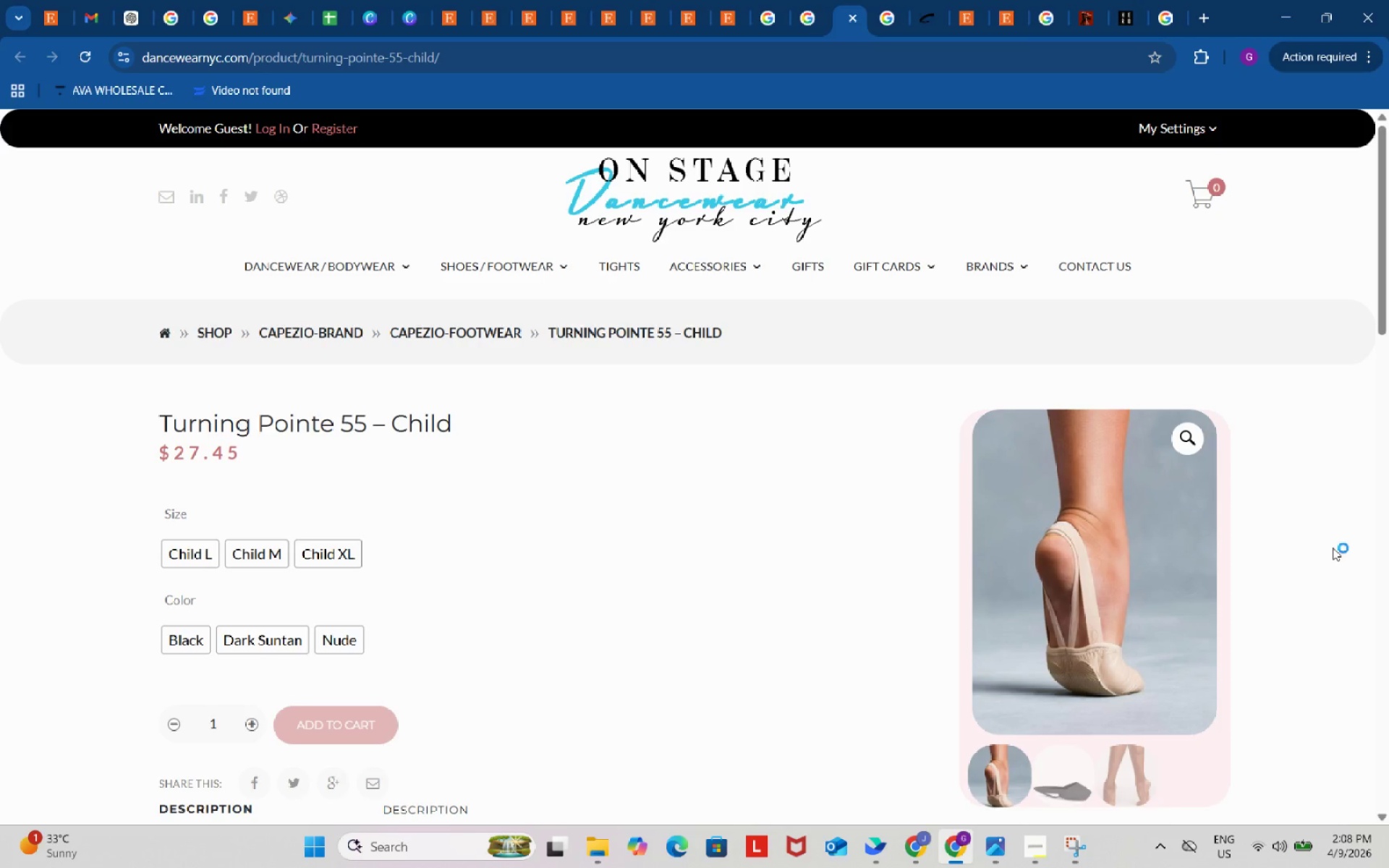 
left_click_drag(start_coordinate=[980, 425], to_coordinate=[1207, 726])
 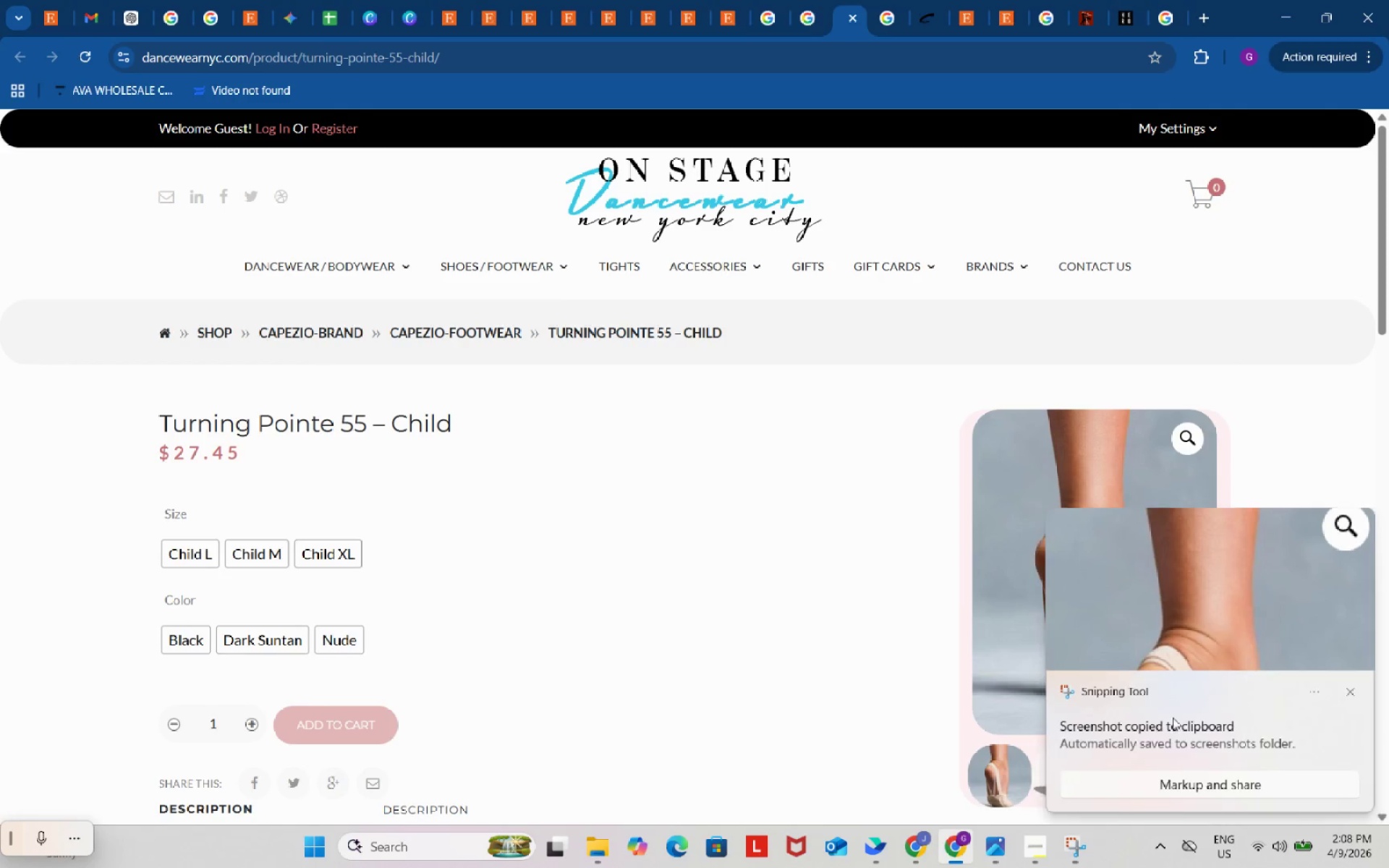 
left_click([1220, 619])
 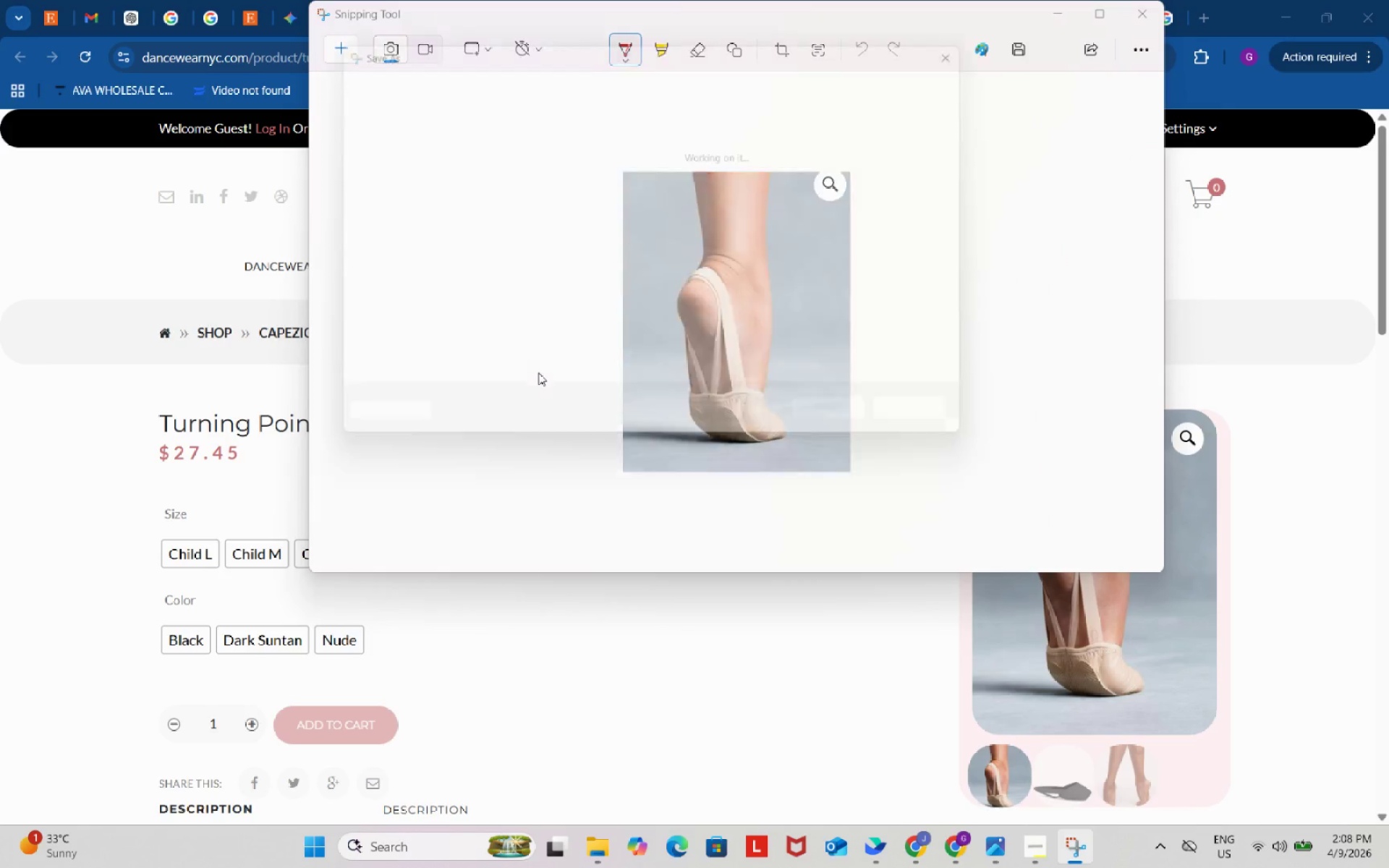 
left_click([399, 294])
 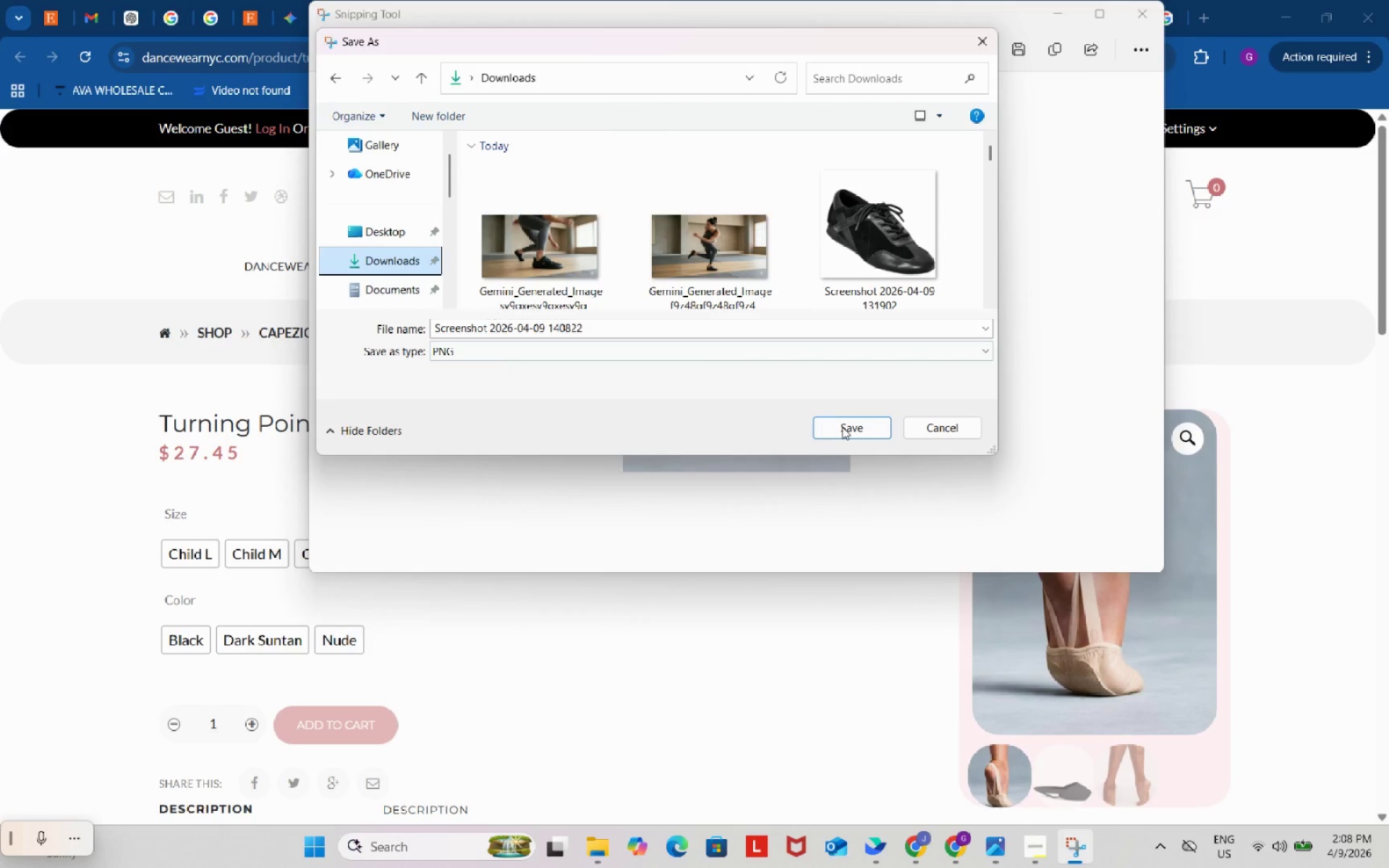 
left_click([844, 427])
 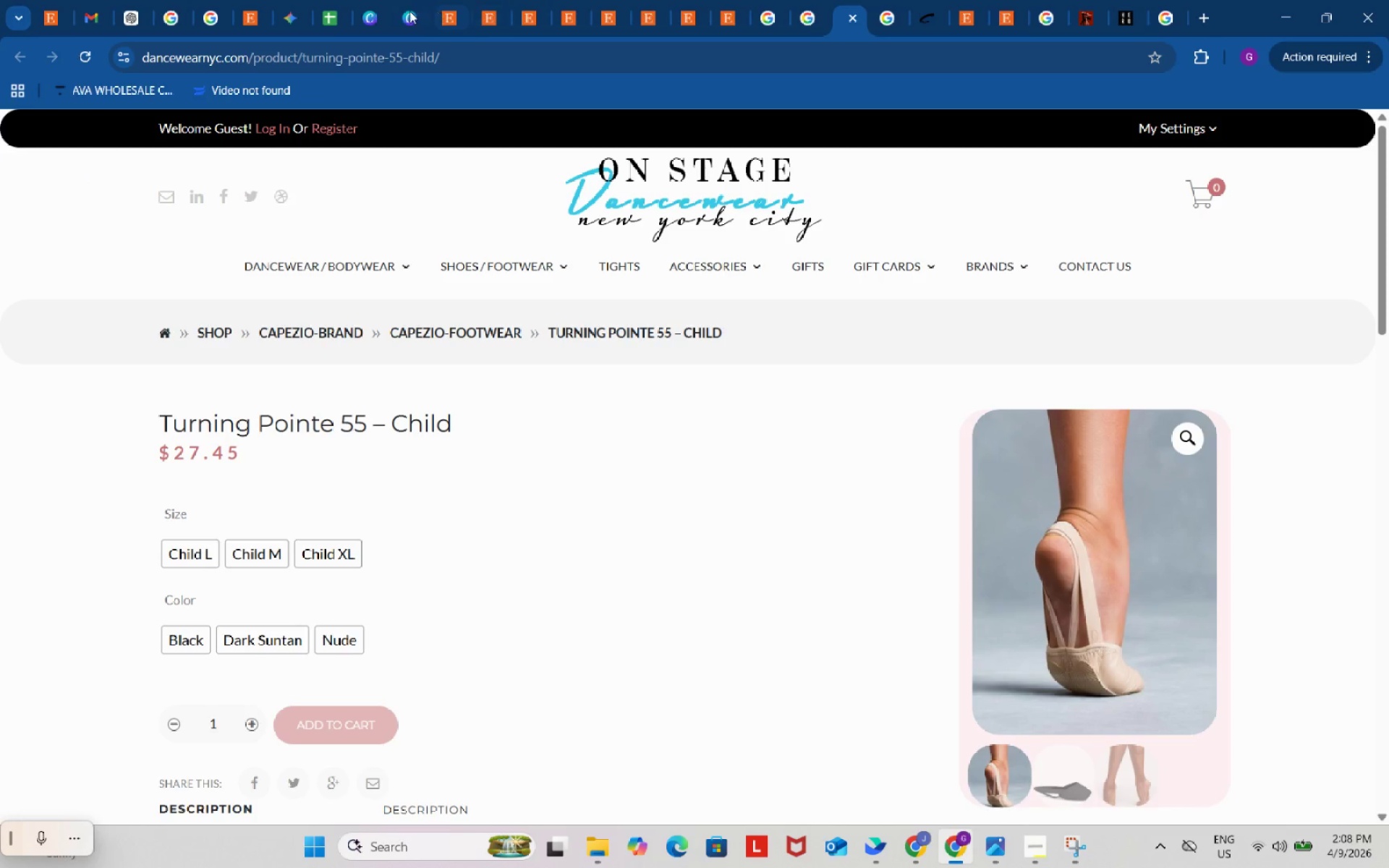 
left_click([926, 857])
 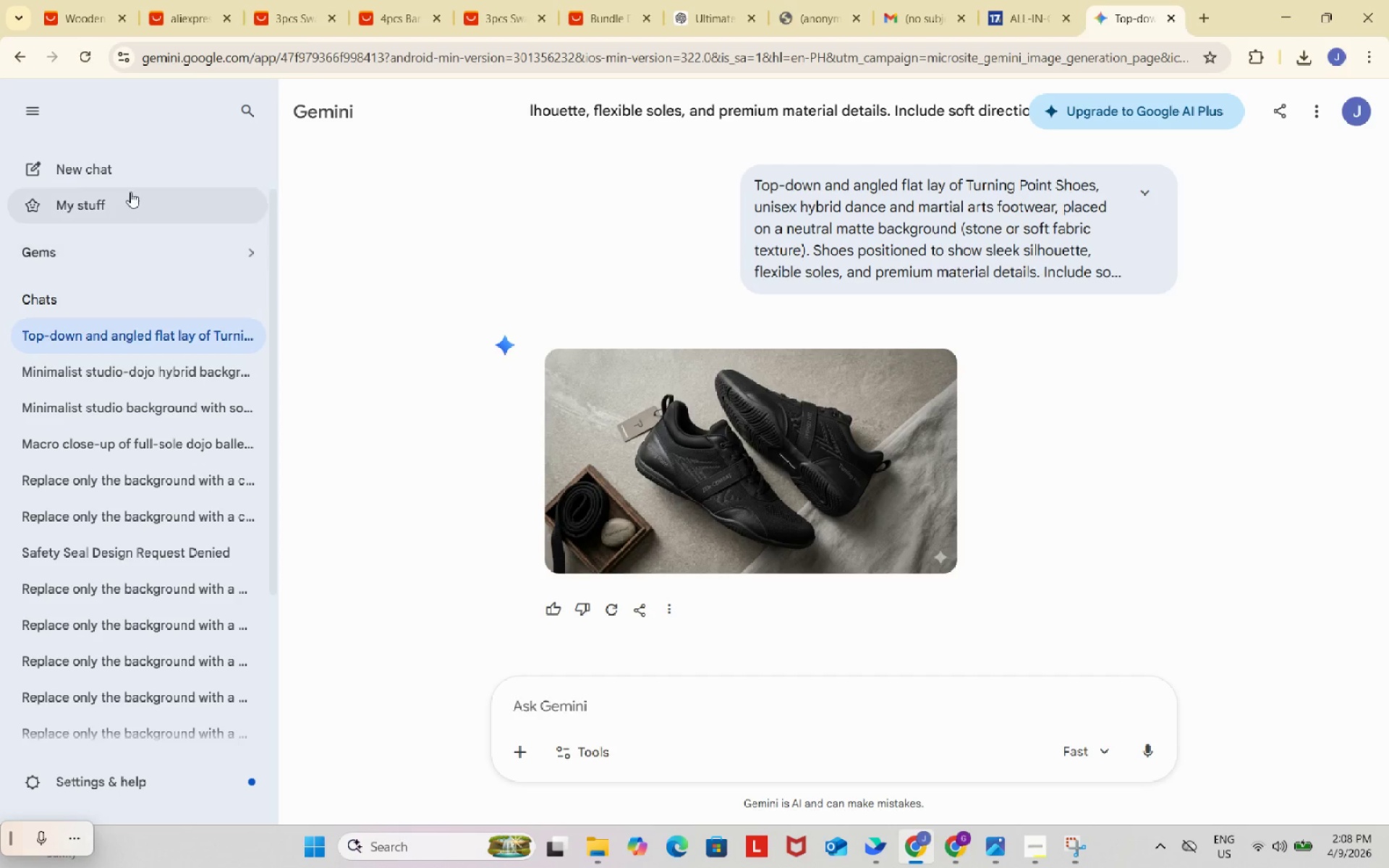 
left_click([121, 166])
 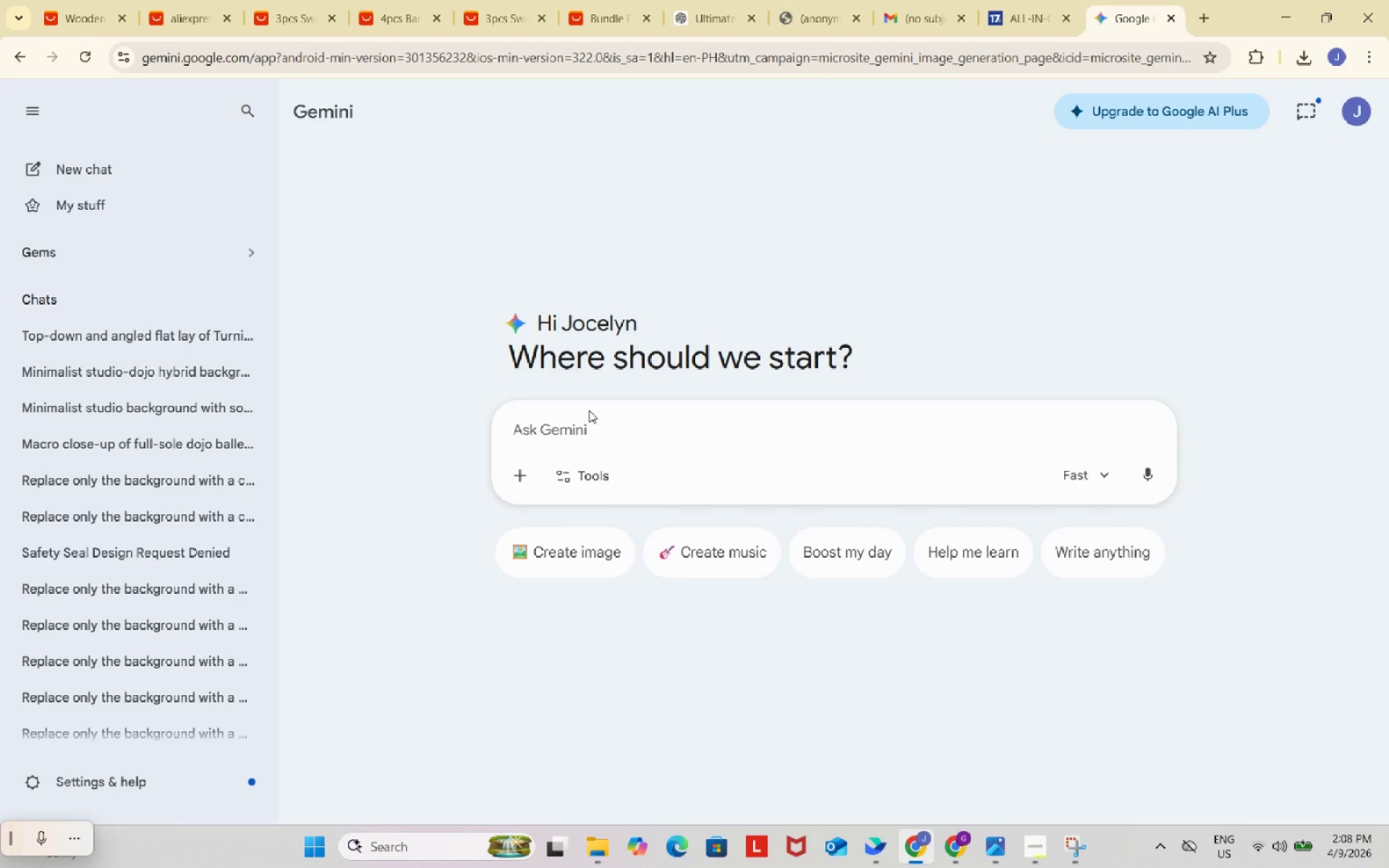 
left_click([595, 422])
 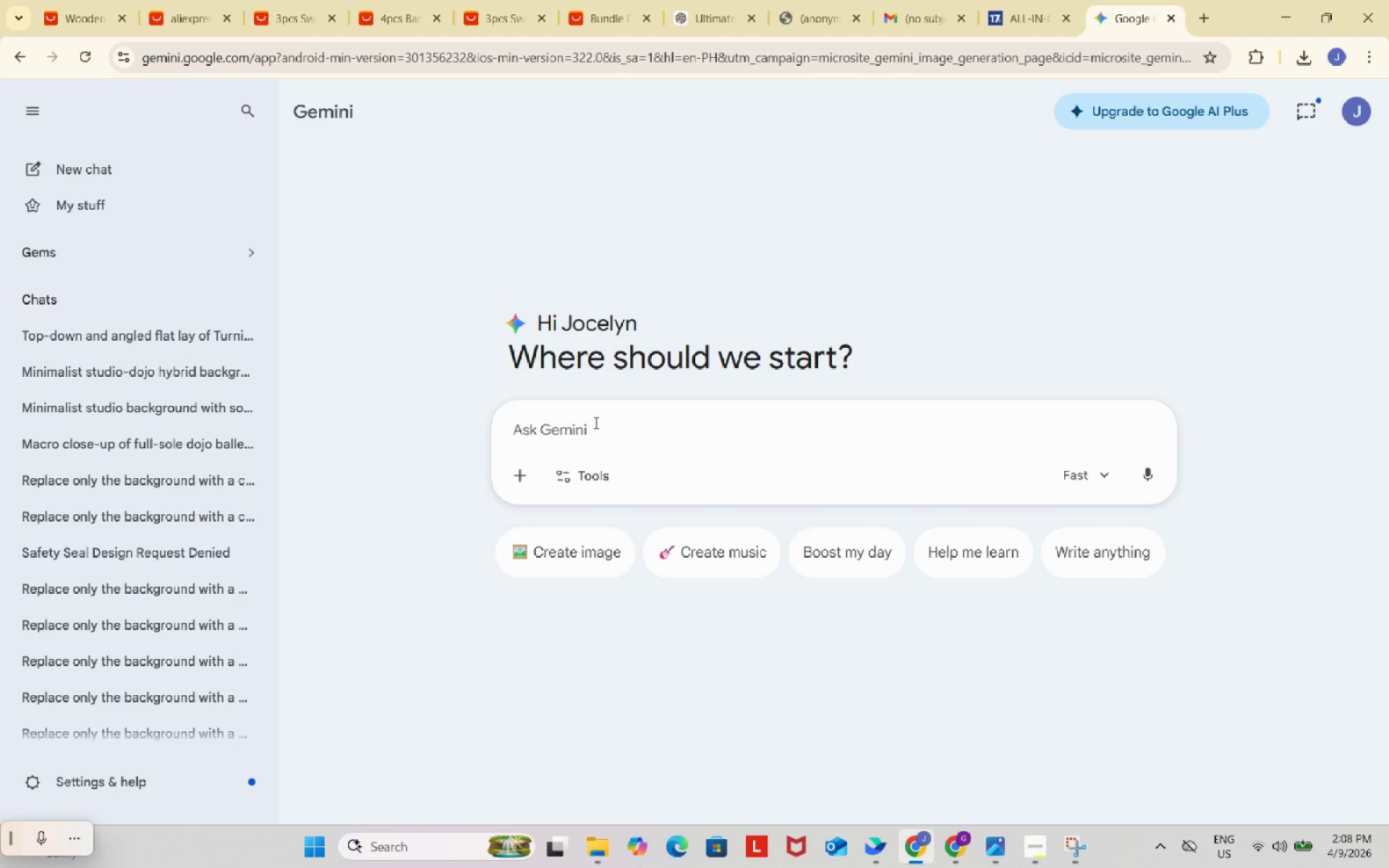 
key(Control+V)
 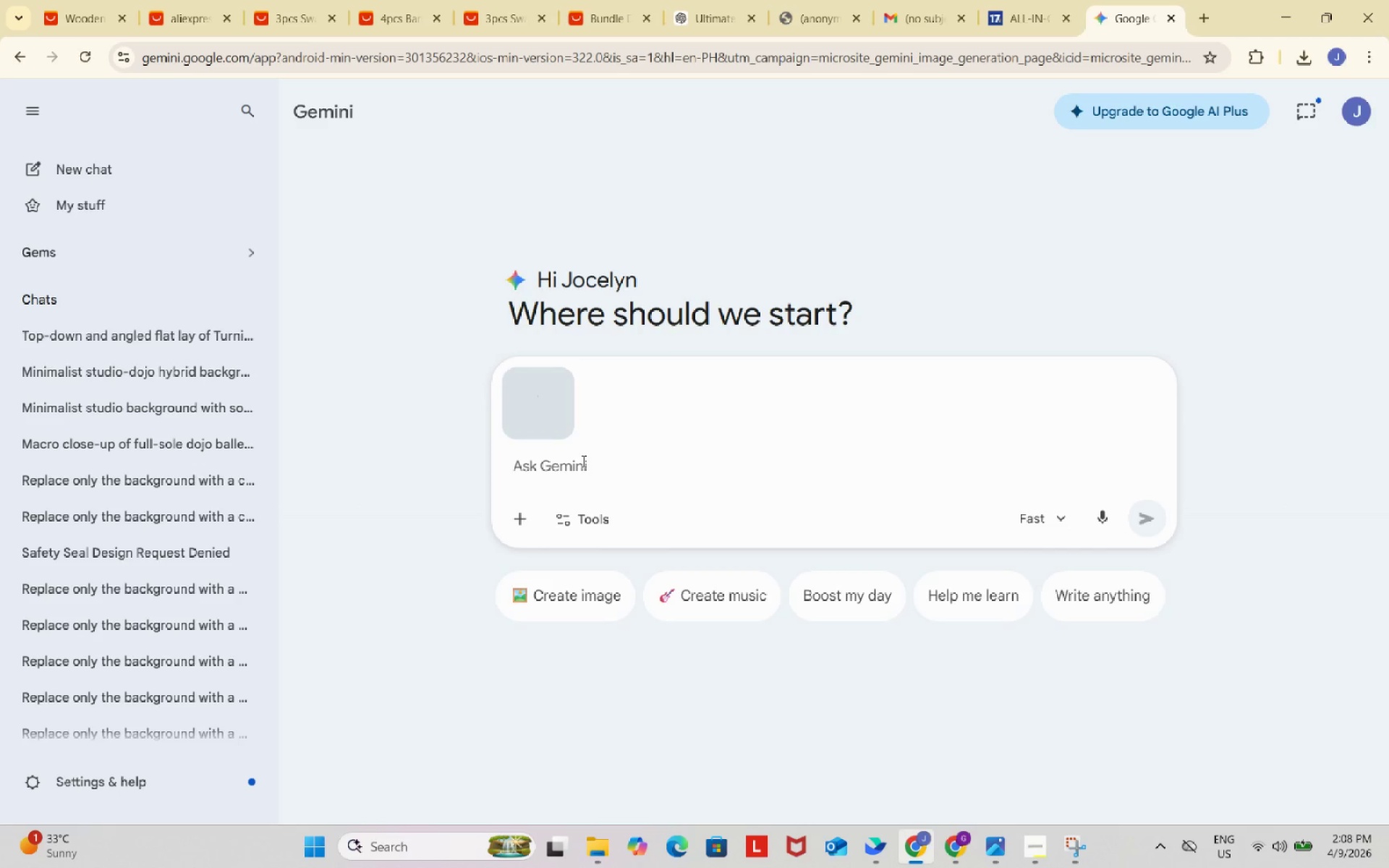 
left_click([581, 469])
 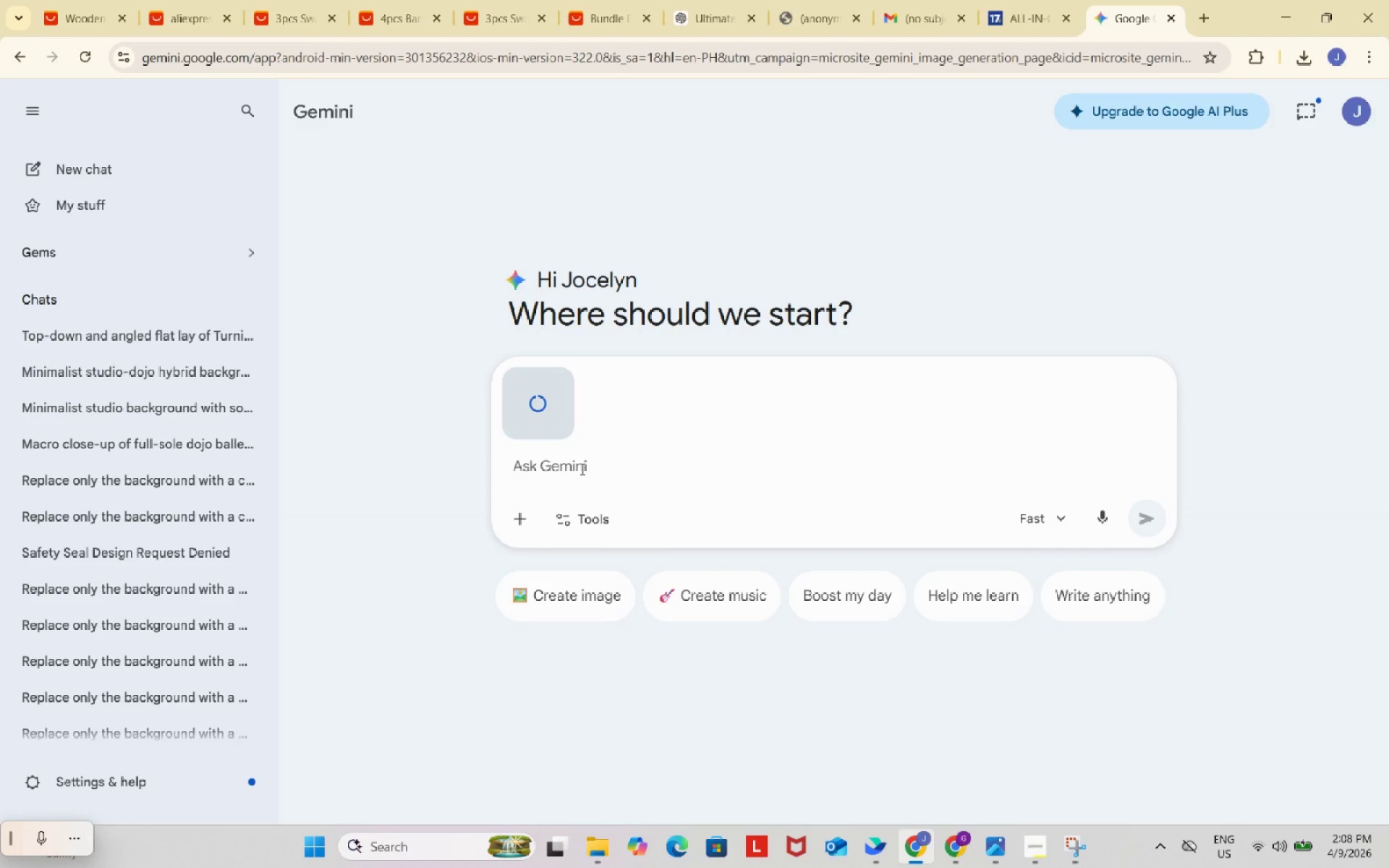 
type(make this )
 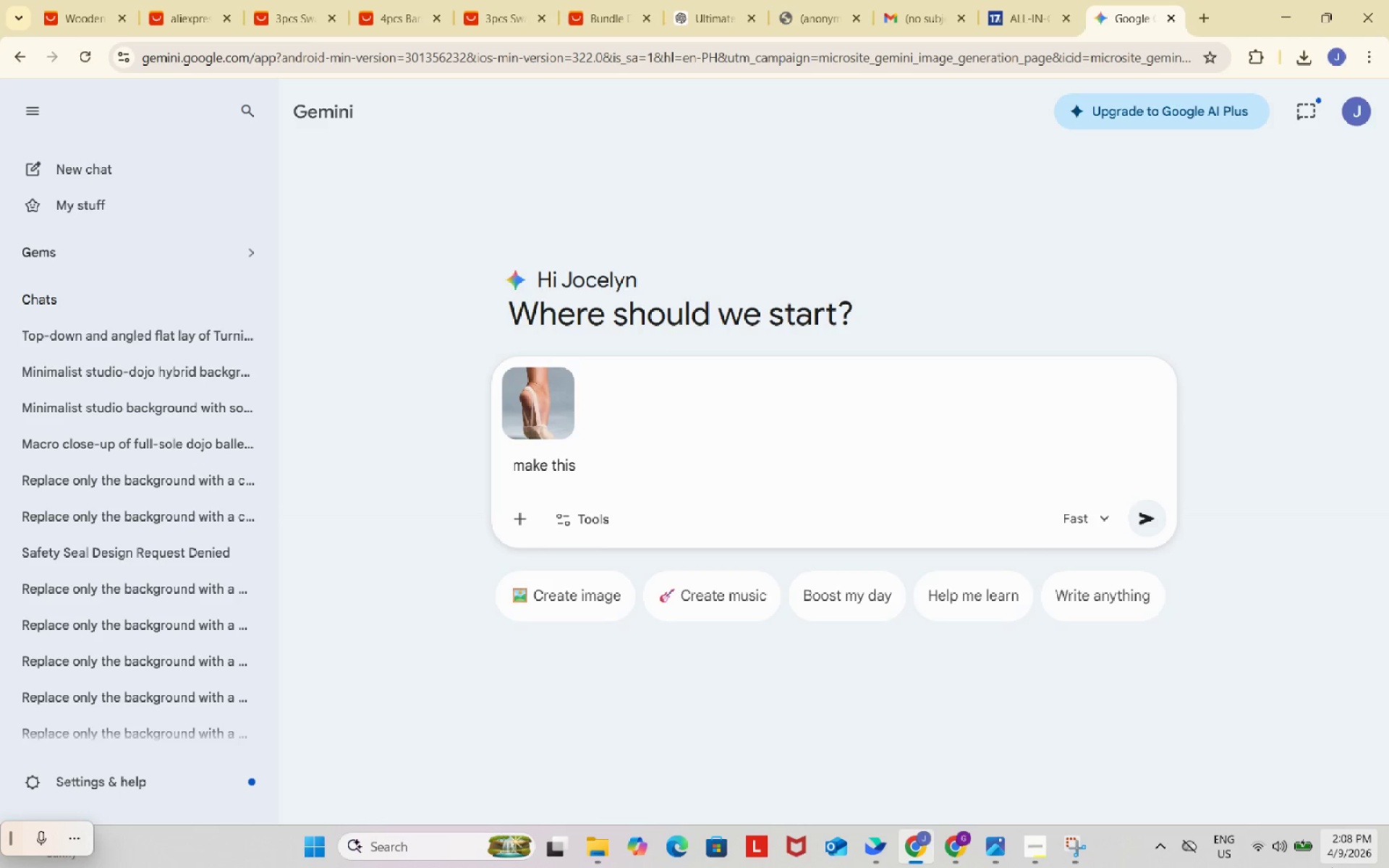 
type(2000x2000px)
 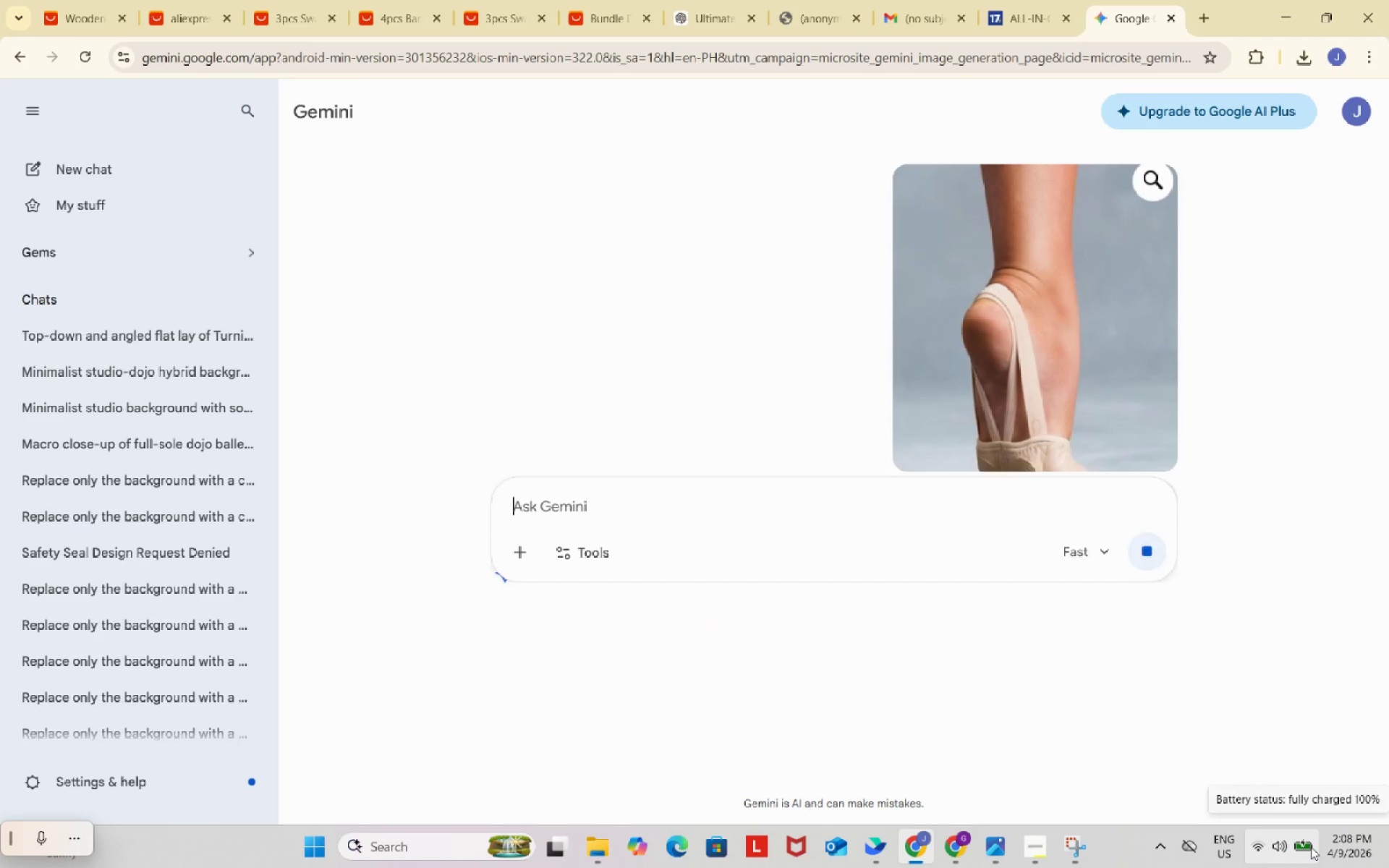 
key(Enter)
 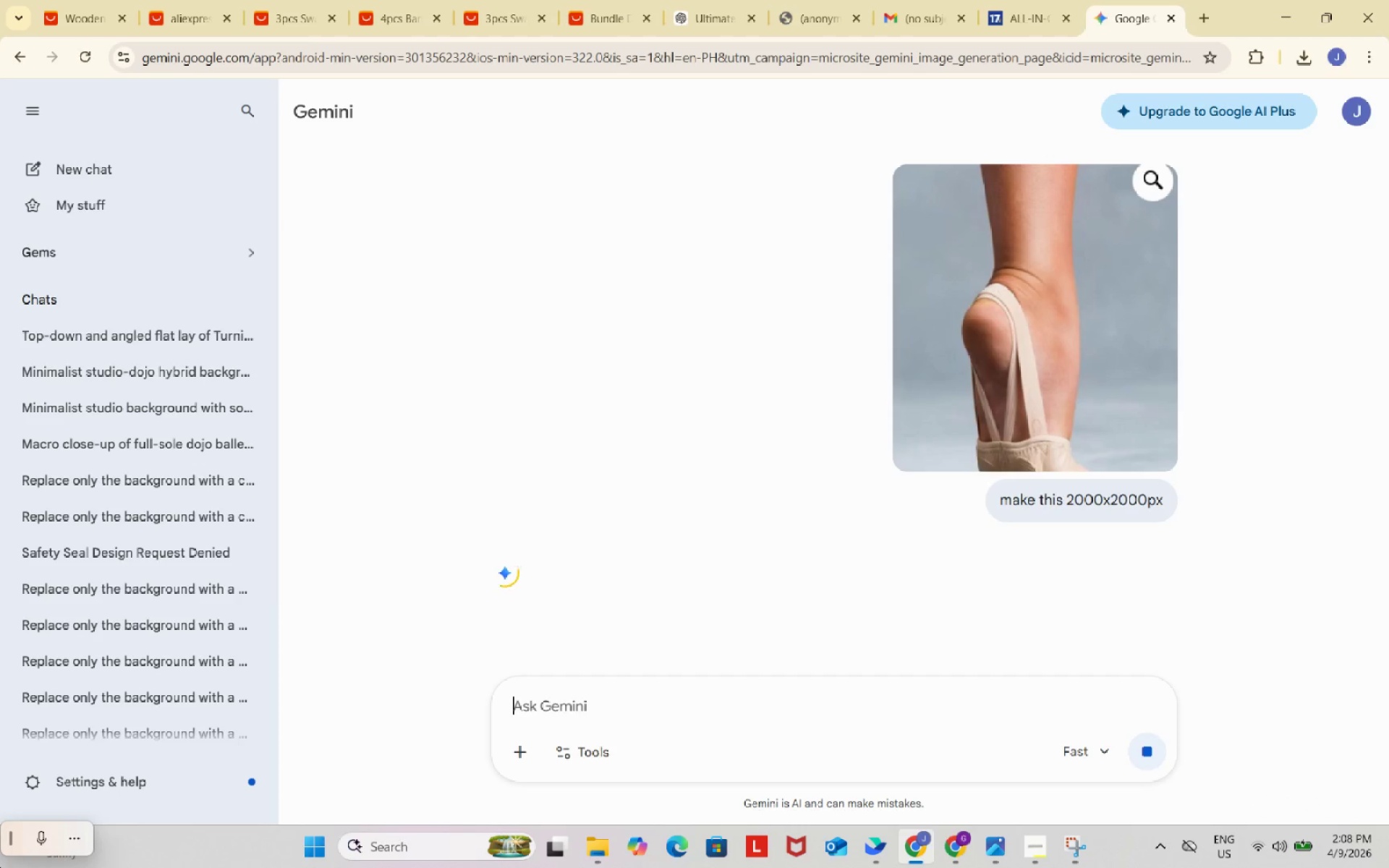 
wait(8.45)
 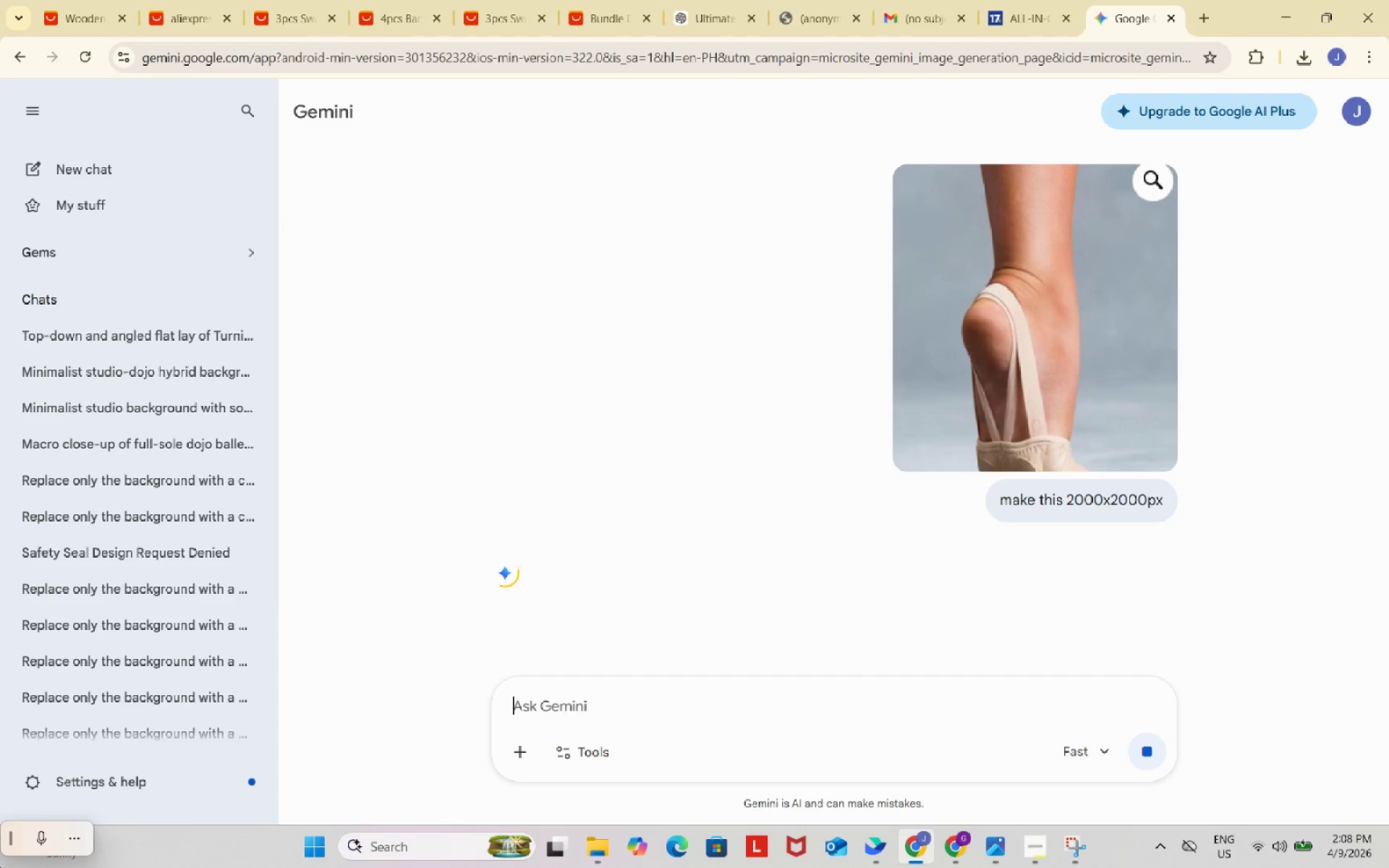 
left_click([590, 7])
 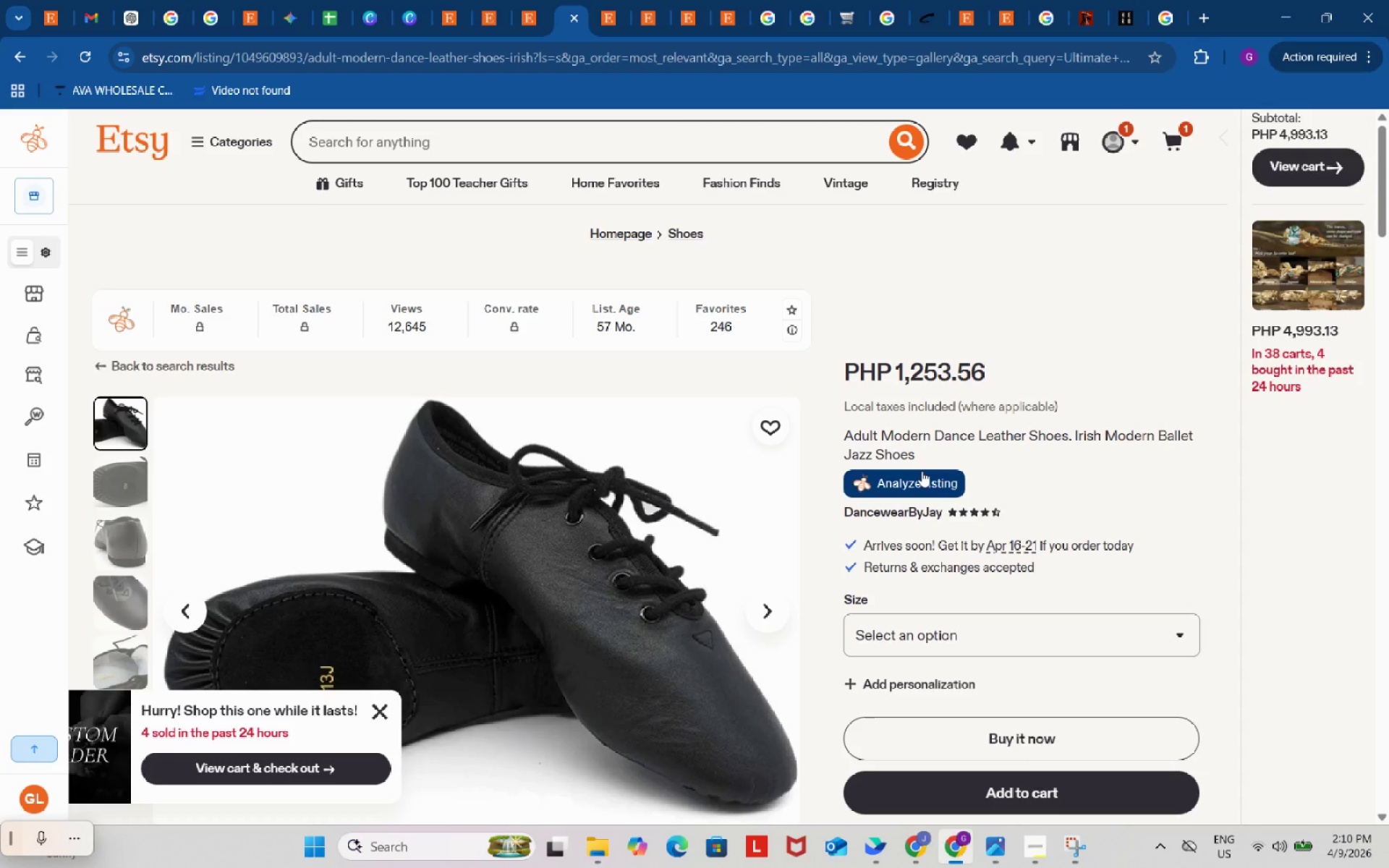 
wait(87.47)
 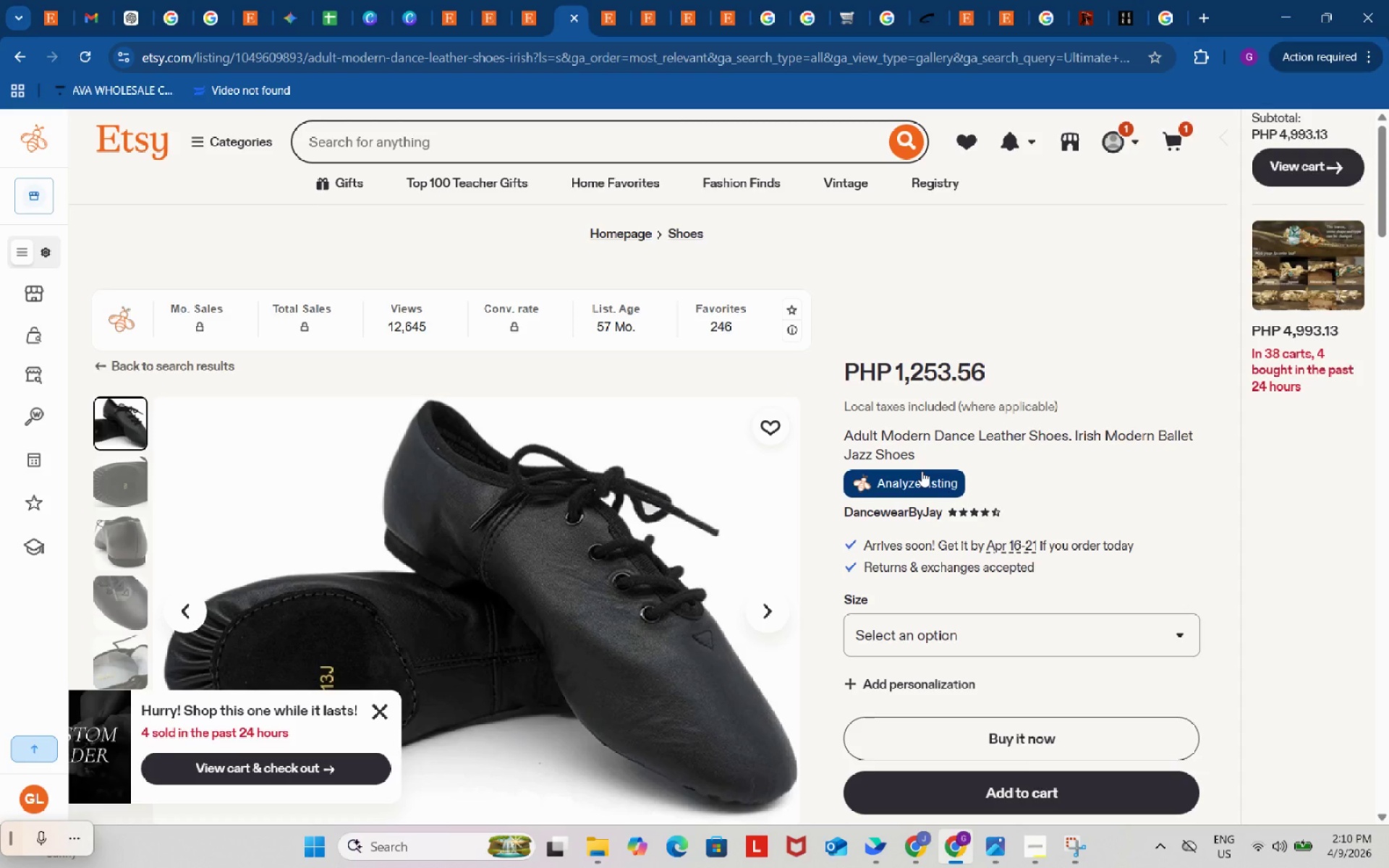 
left_click([917, 841])
 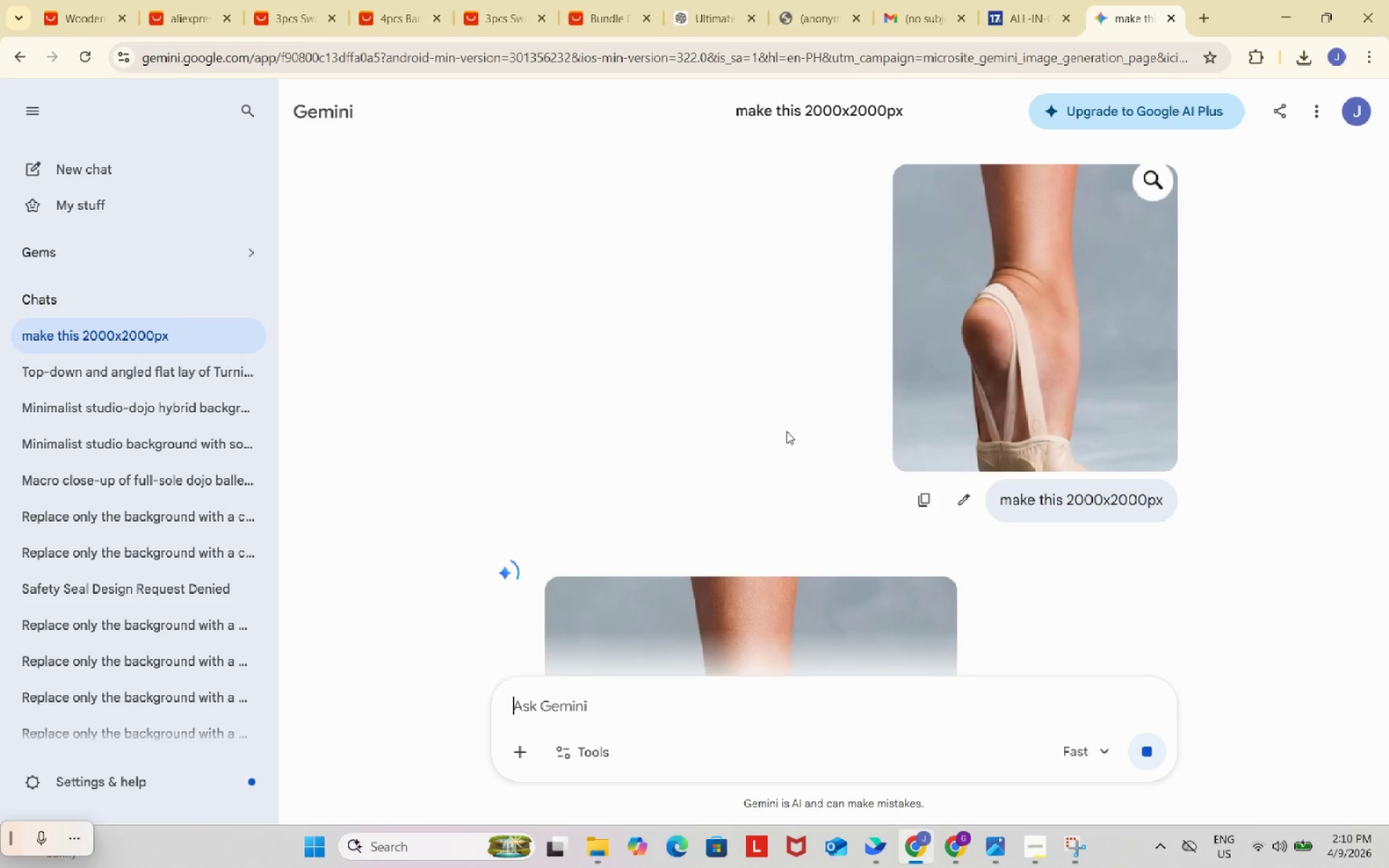 
scroll: coordinate [1029, 411], scroll_direction: down, amount: 8.0
 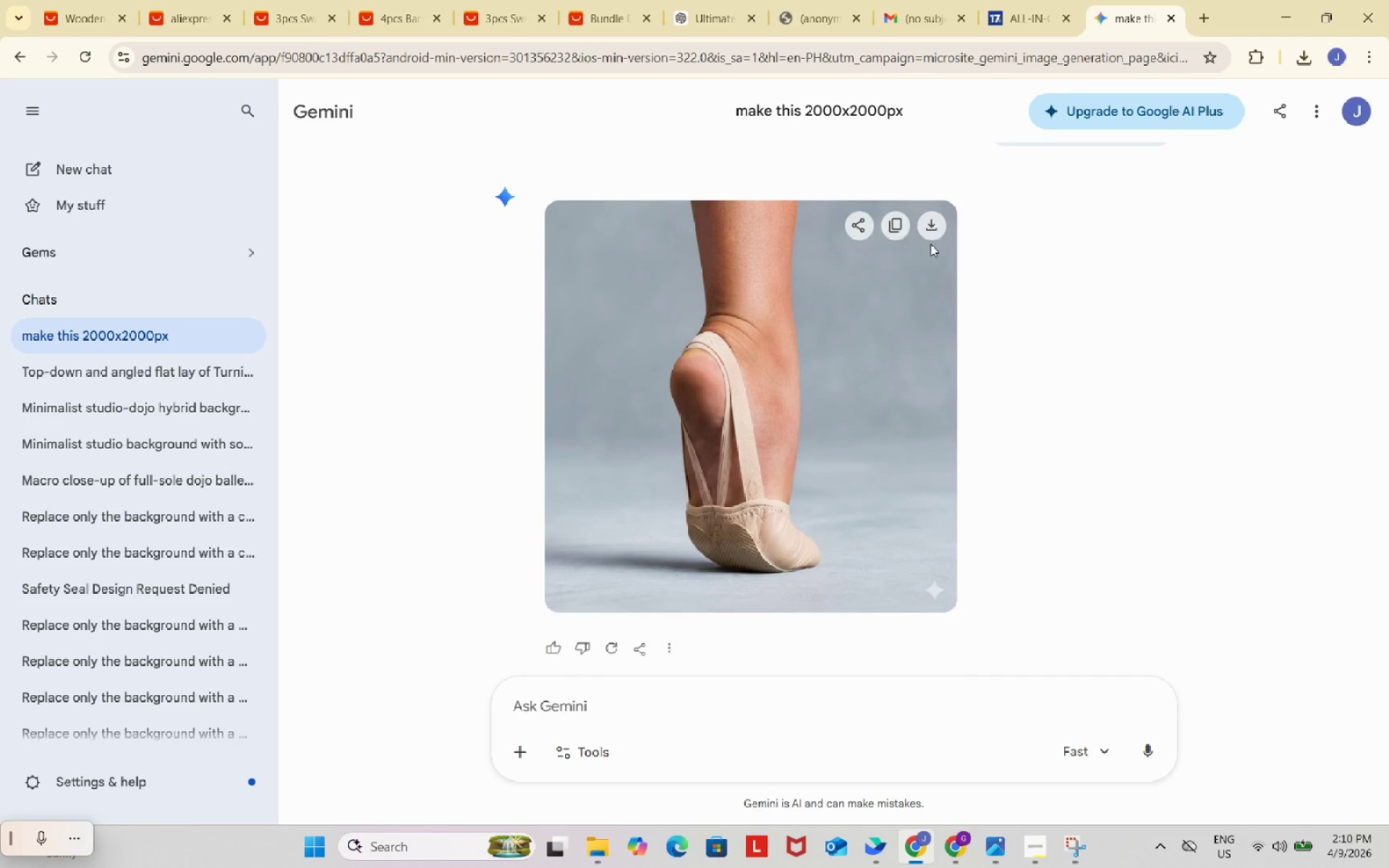 
left_click([930, 227])
 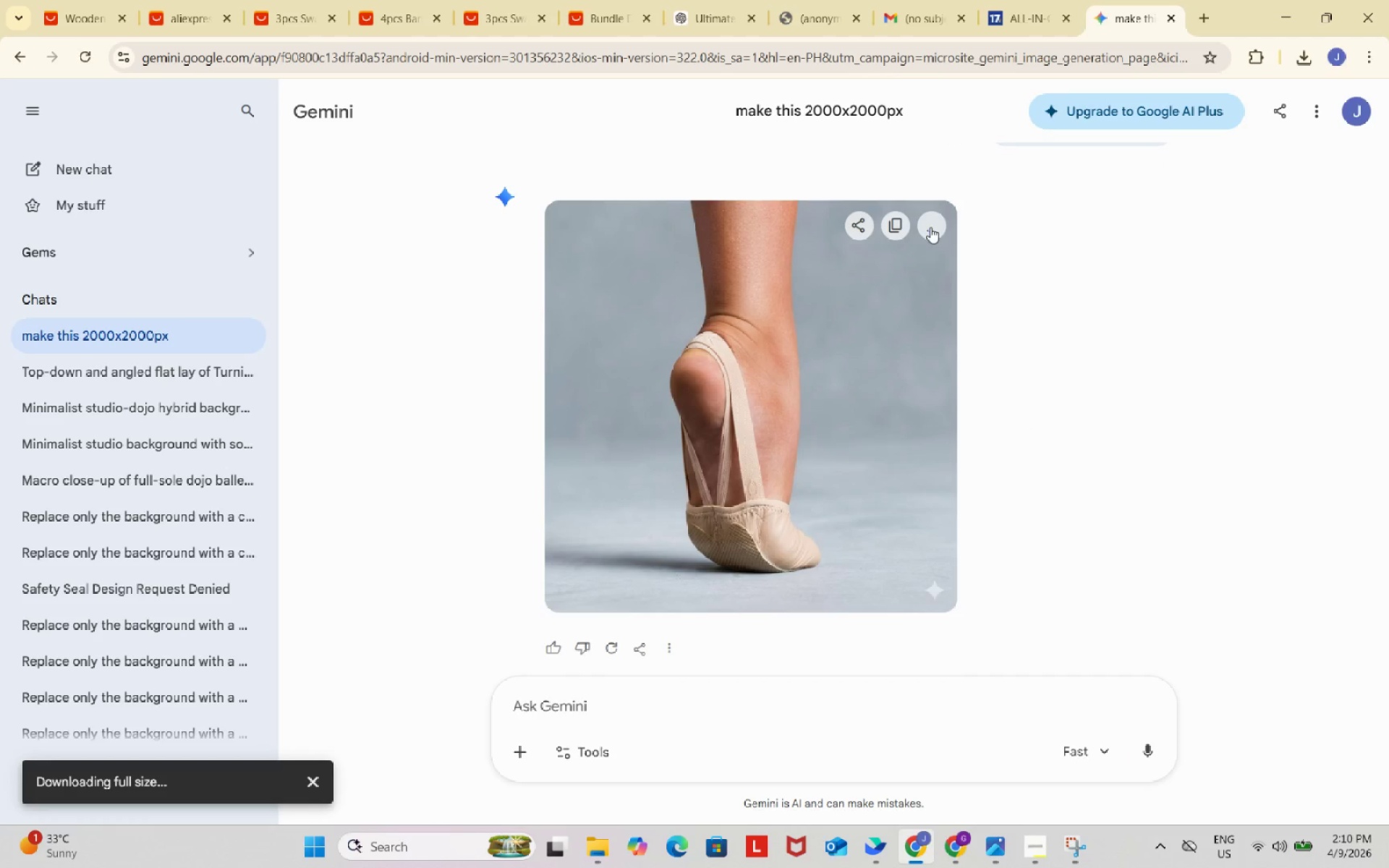 
scroll: coordinate [1084, 473], scroll_direction: none, amount: 0.0
 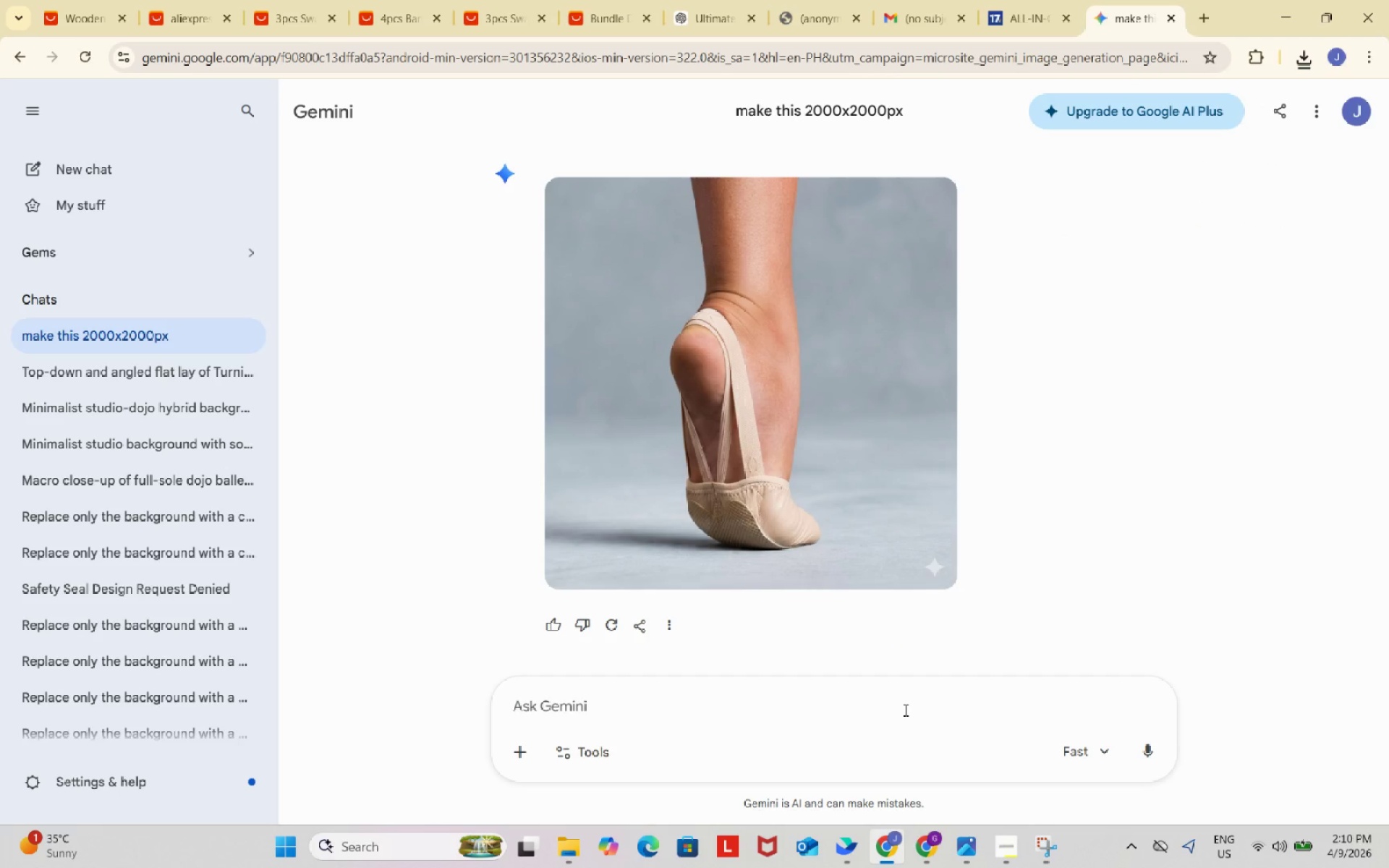 
wait(7.19)
 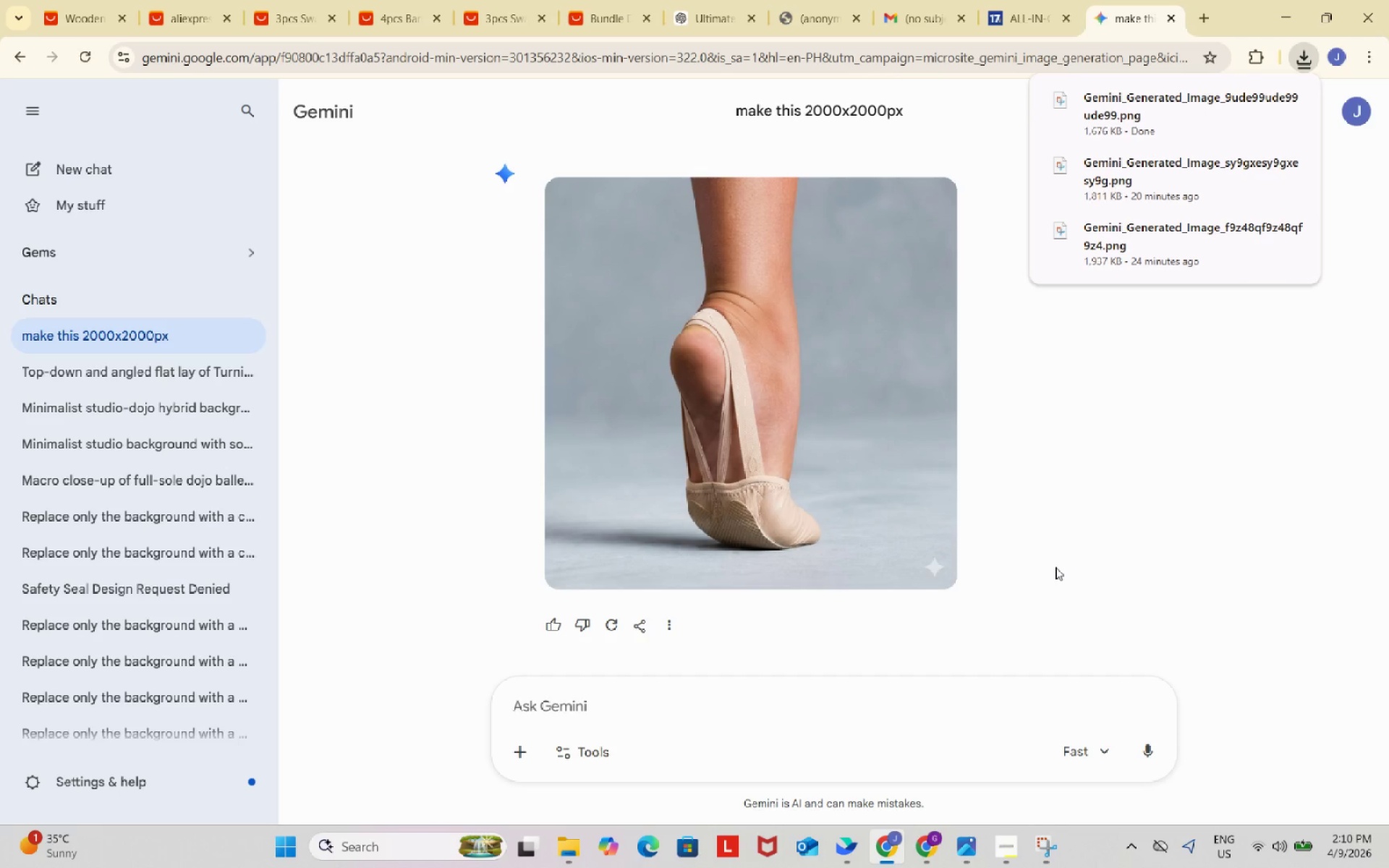 
left_click([901, 703])
 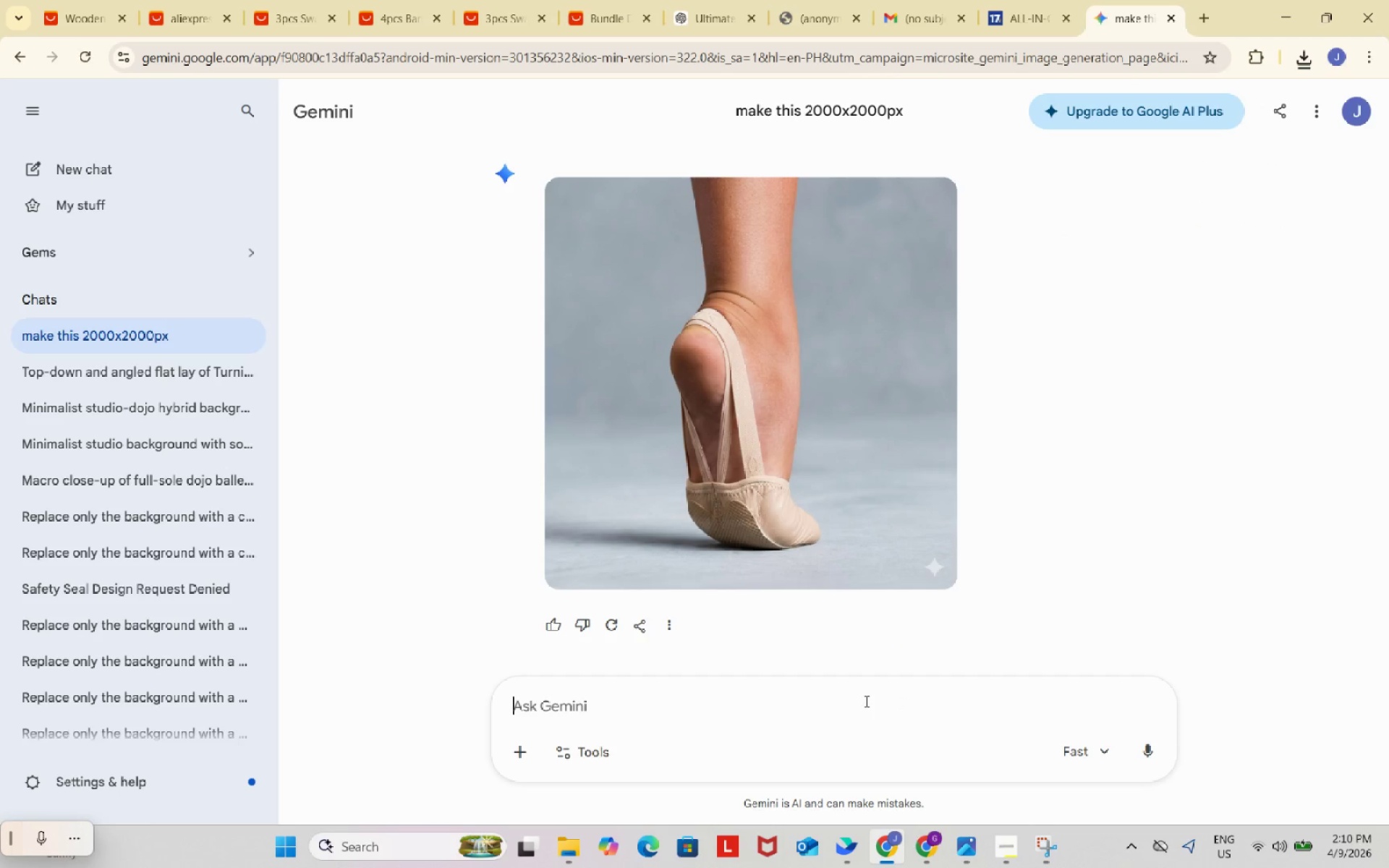 
type(cahneg the backgound ma)
 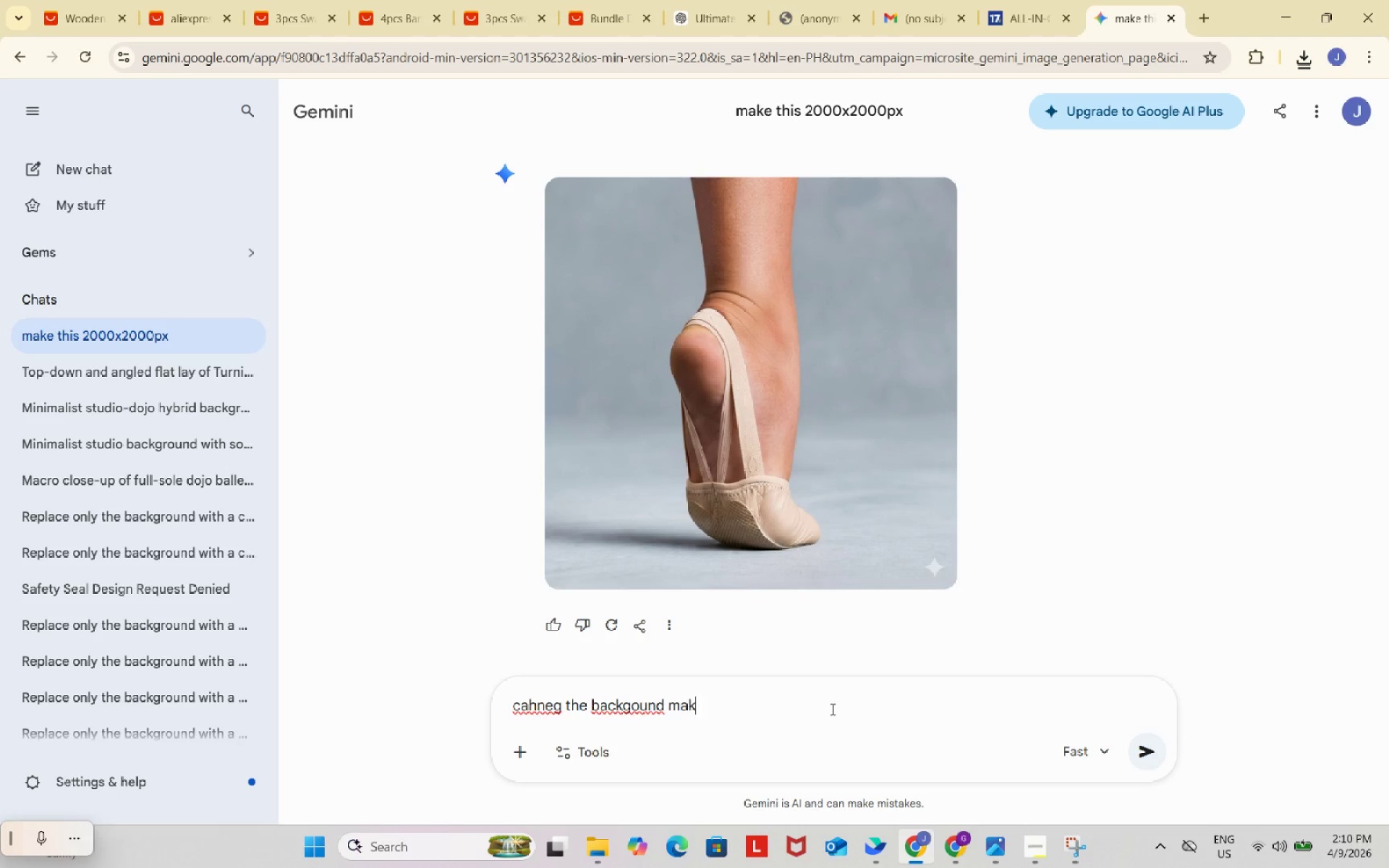 
type(ke it on the studio )
 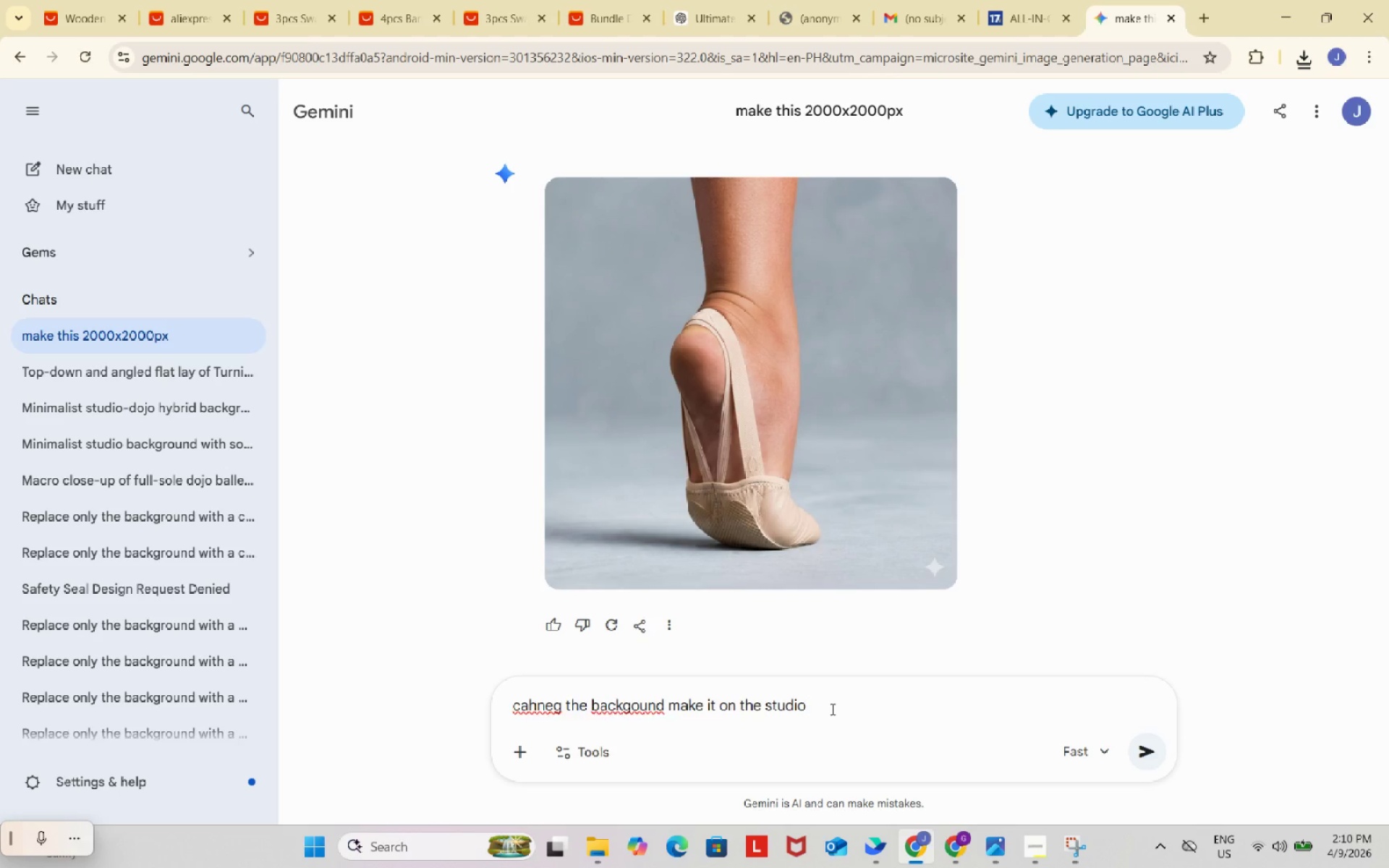 
key(Enter)
 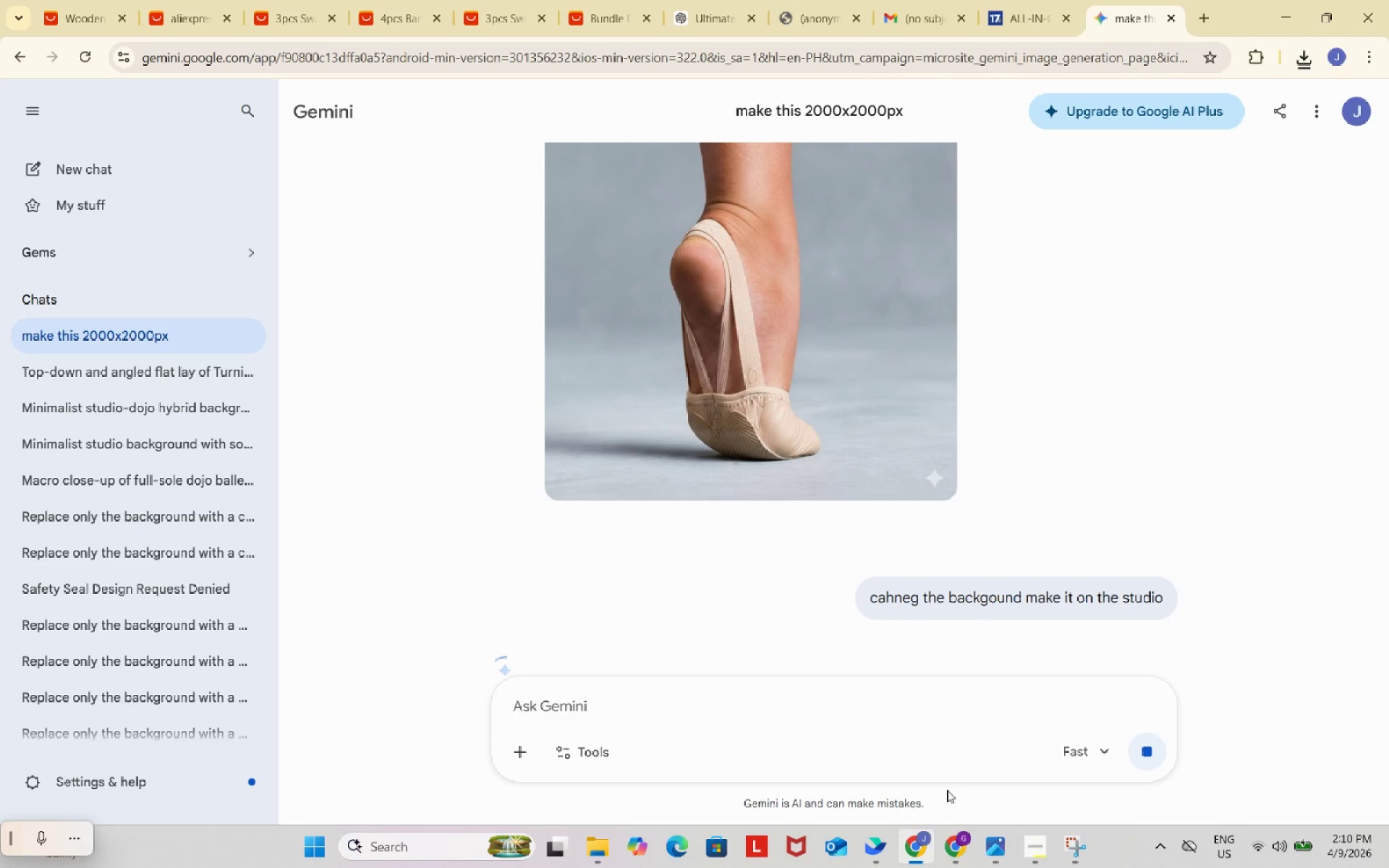 
left_click([959, 843])
 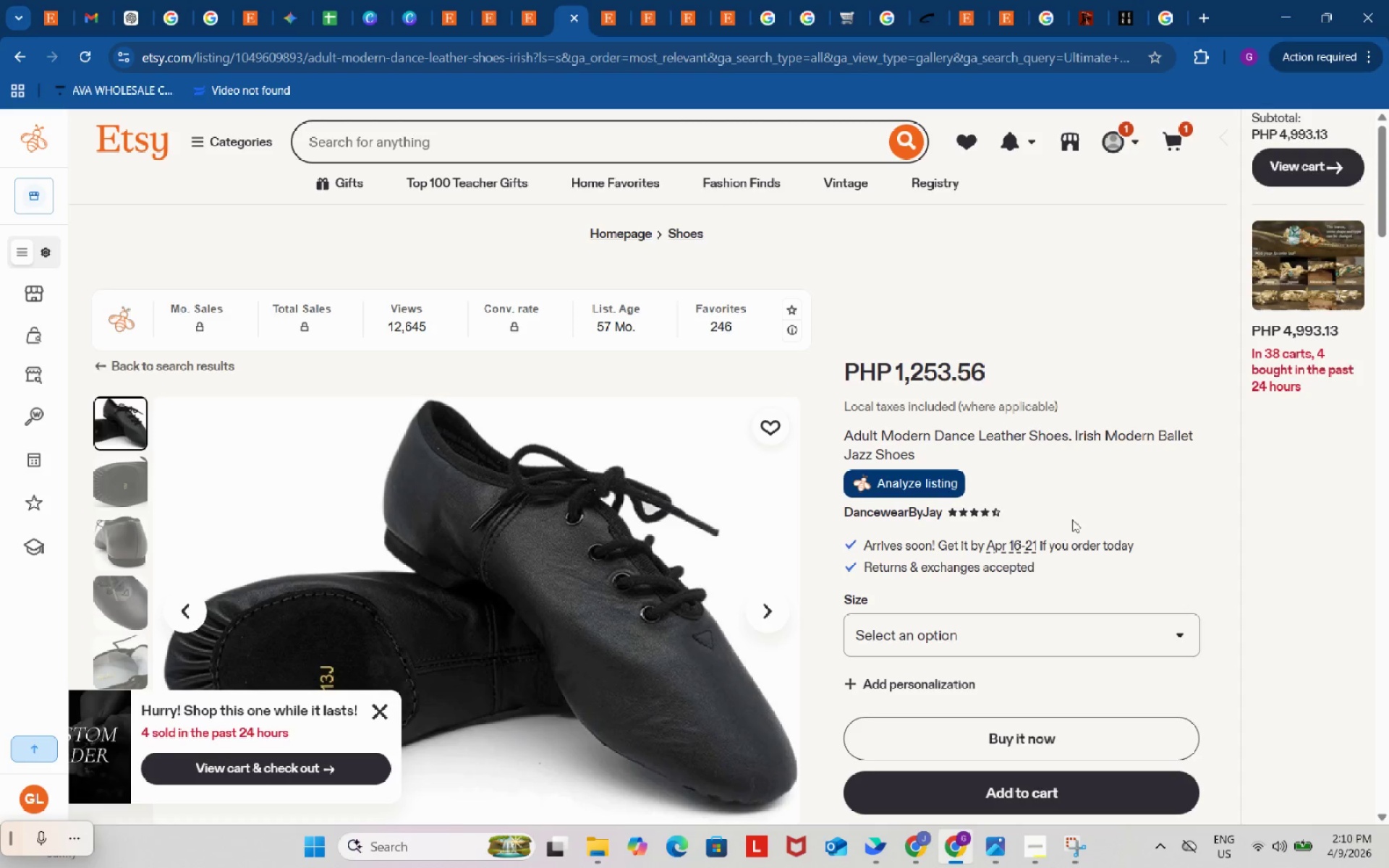 
left_click([1108, 471])
 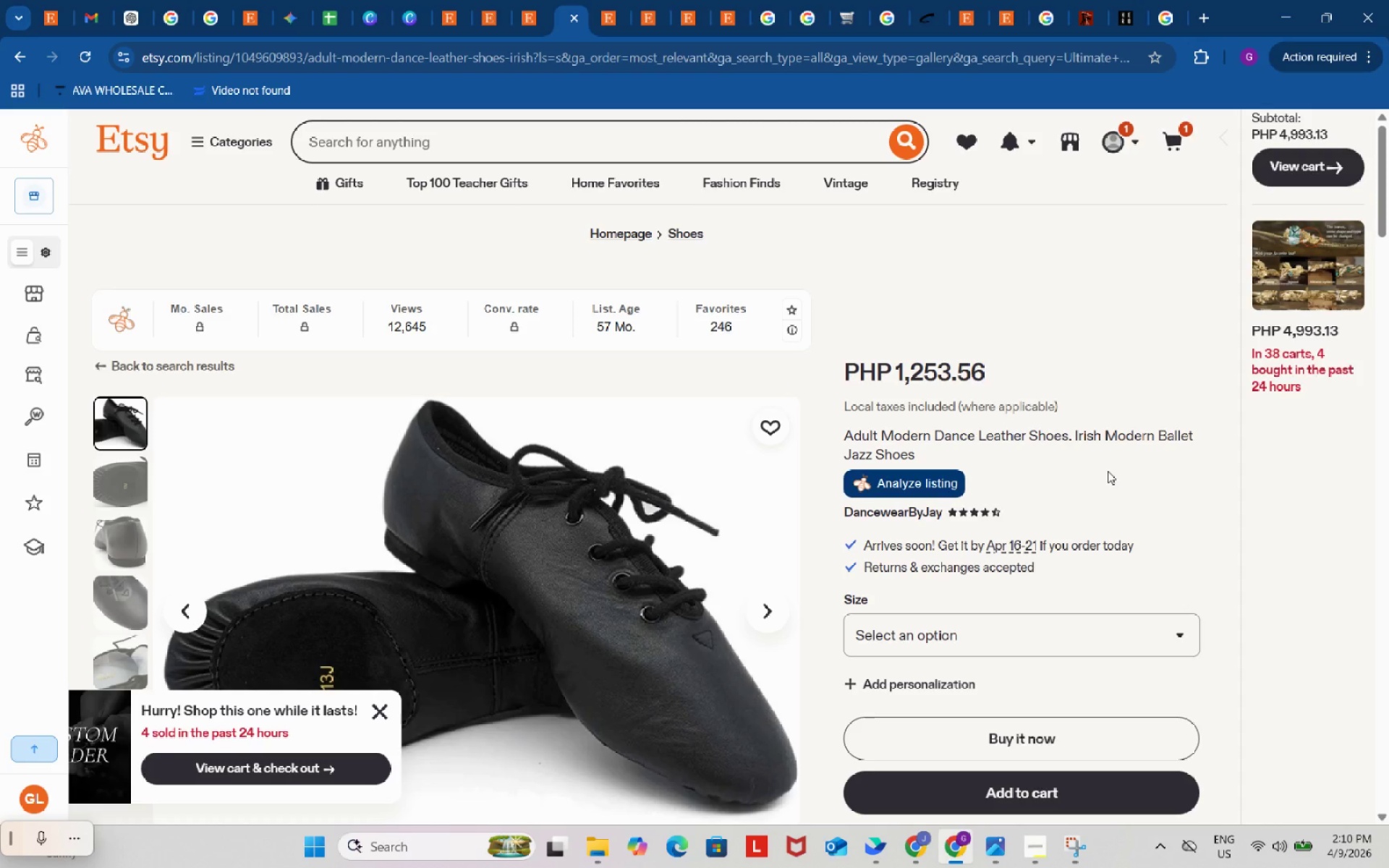 
wait(6.64)
 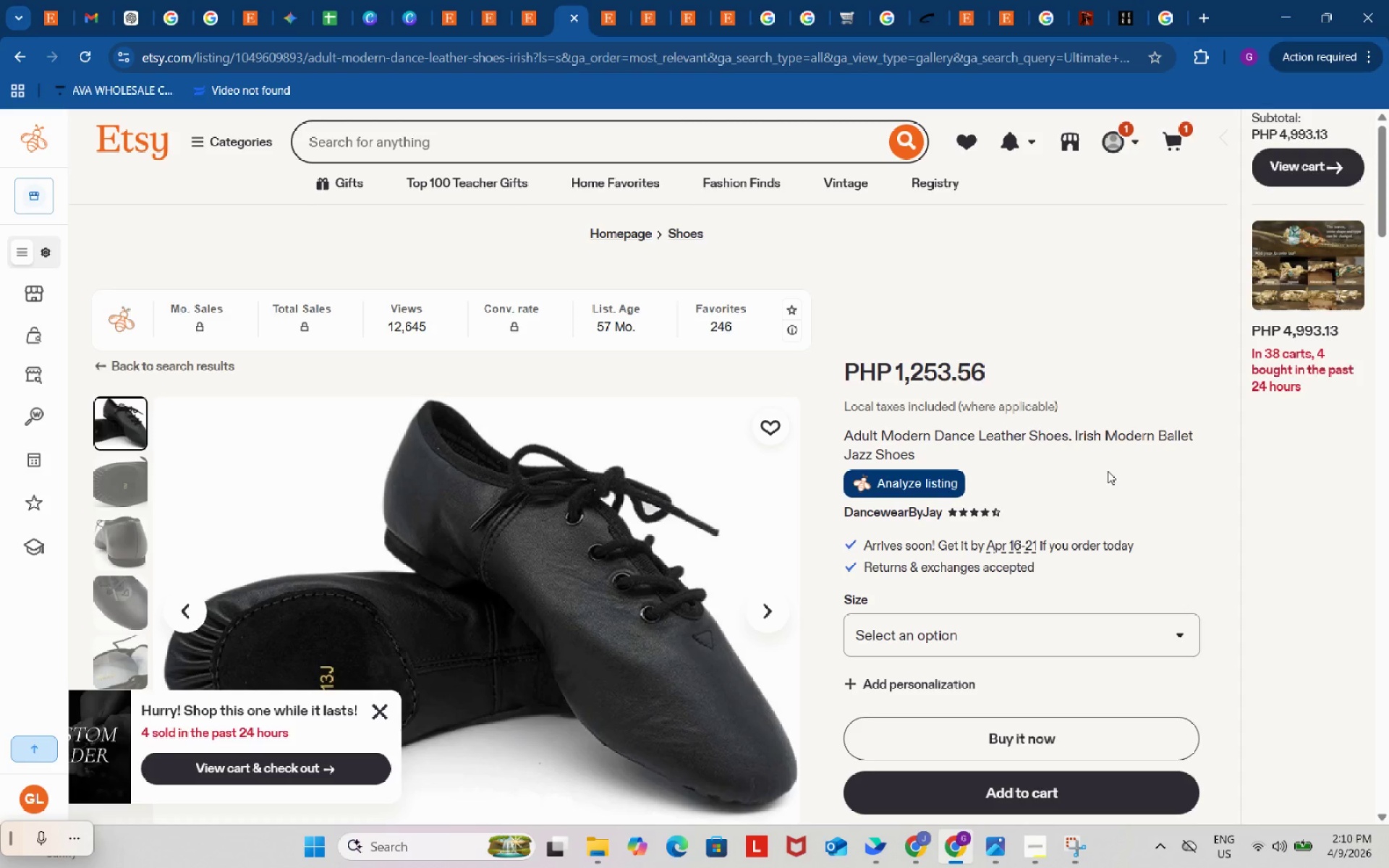 
left_click([907, 840])
 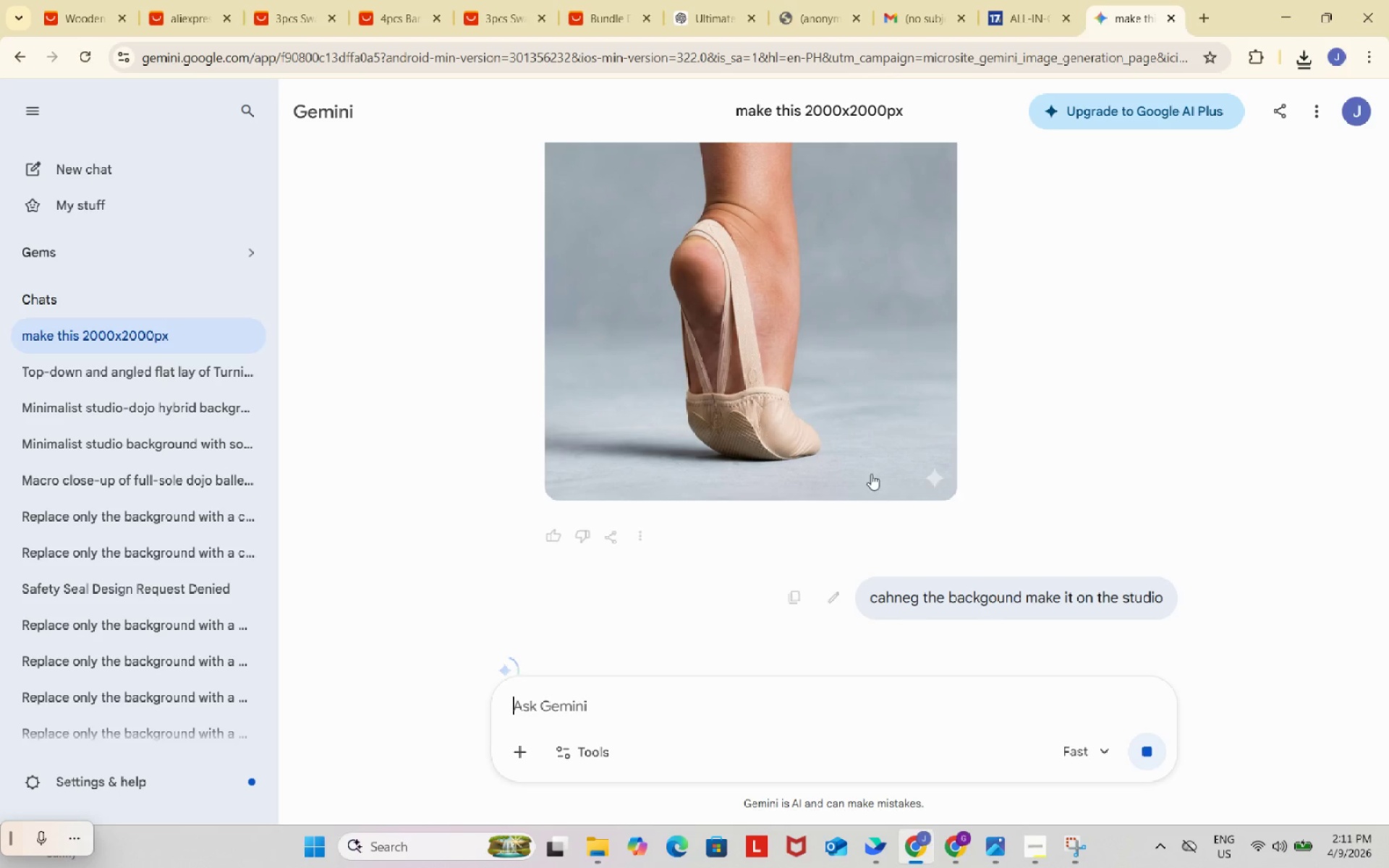 
scroll: coordinate [870, 469], scroll_direction: down, amount: 5.0
 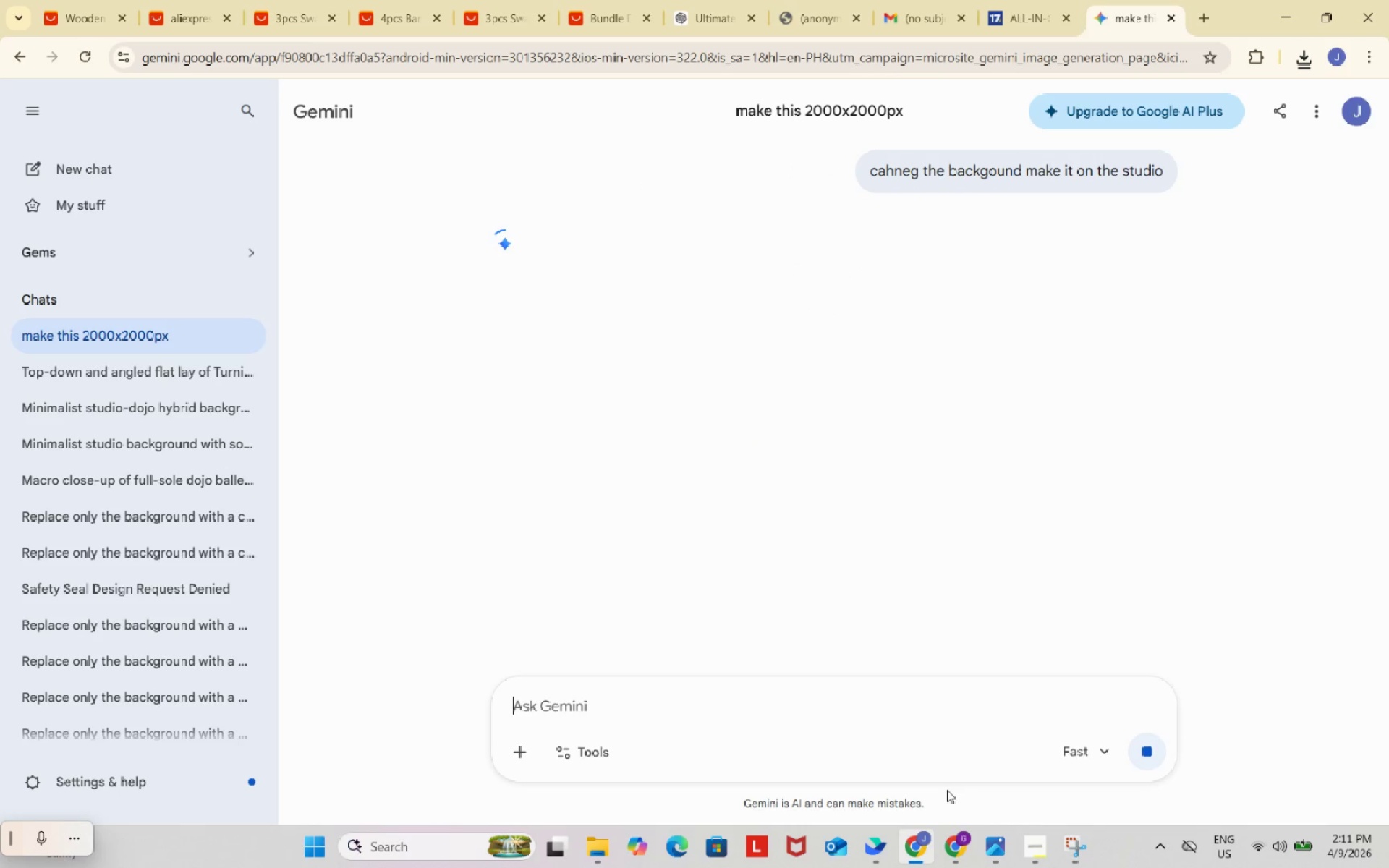 
left_click([956, 831])
 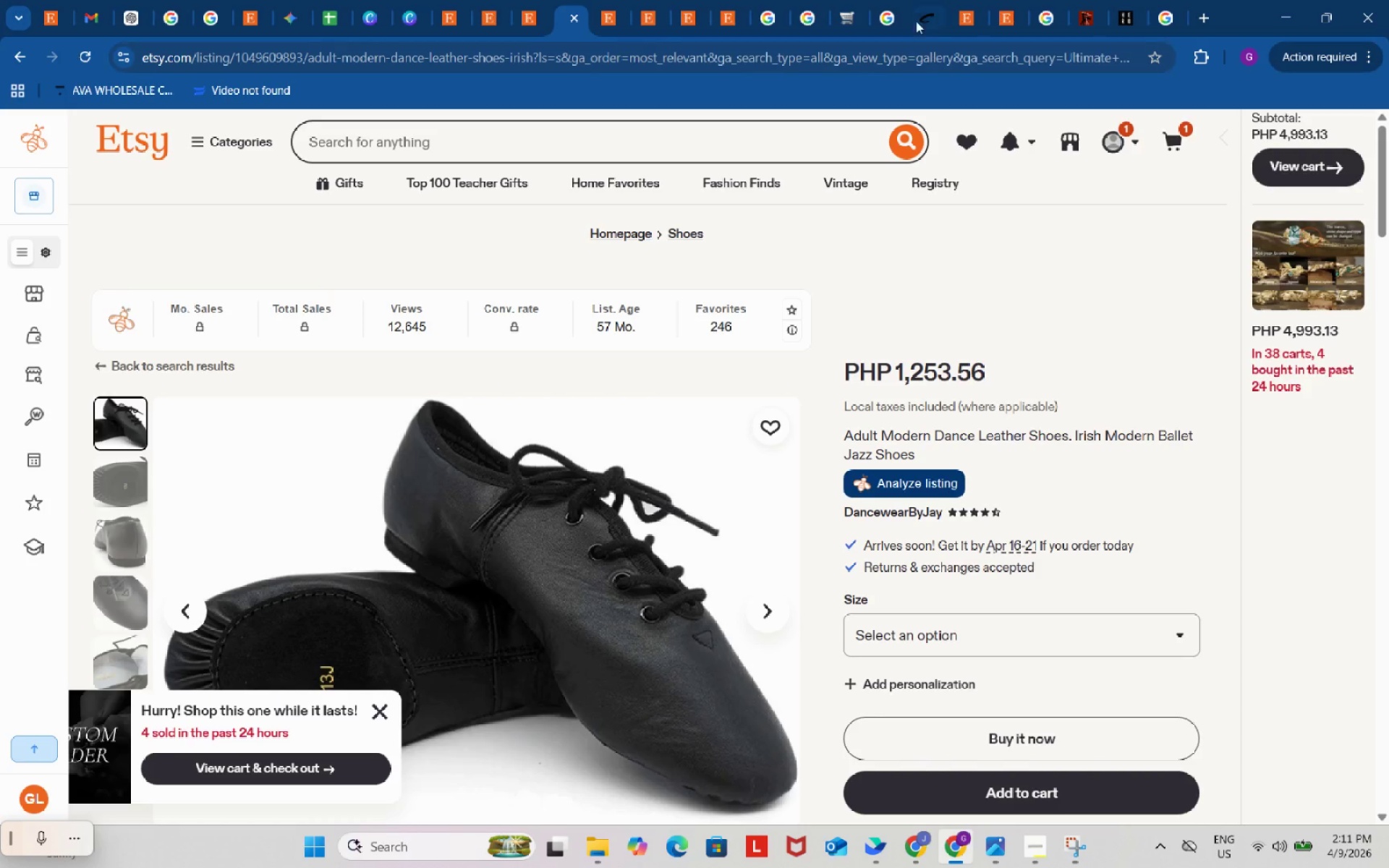 
left_click([919, 0])
 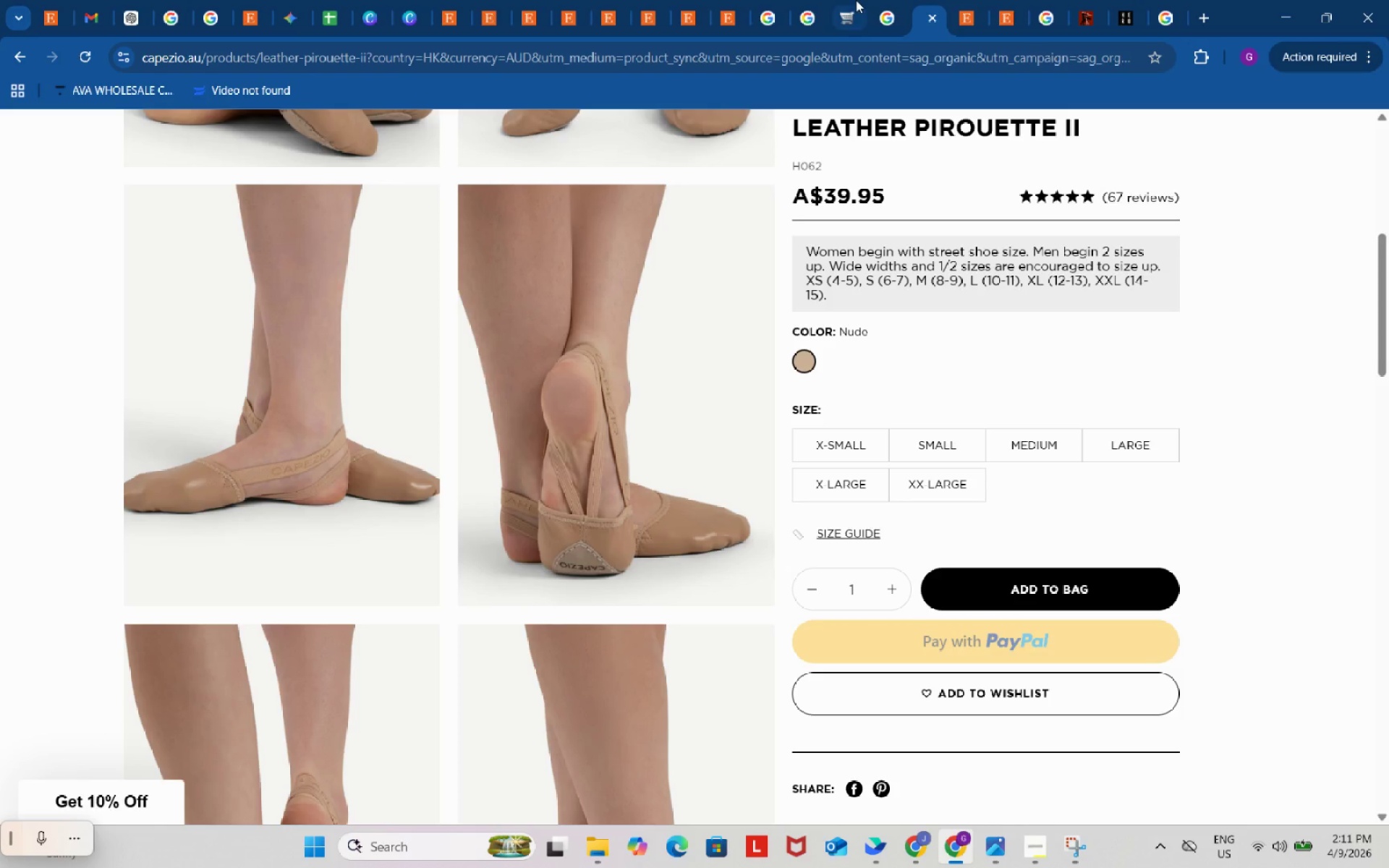 
scroll: coordinate [940, 359], scroll_direction: up, amount: 6.0
 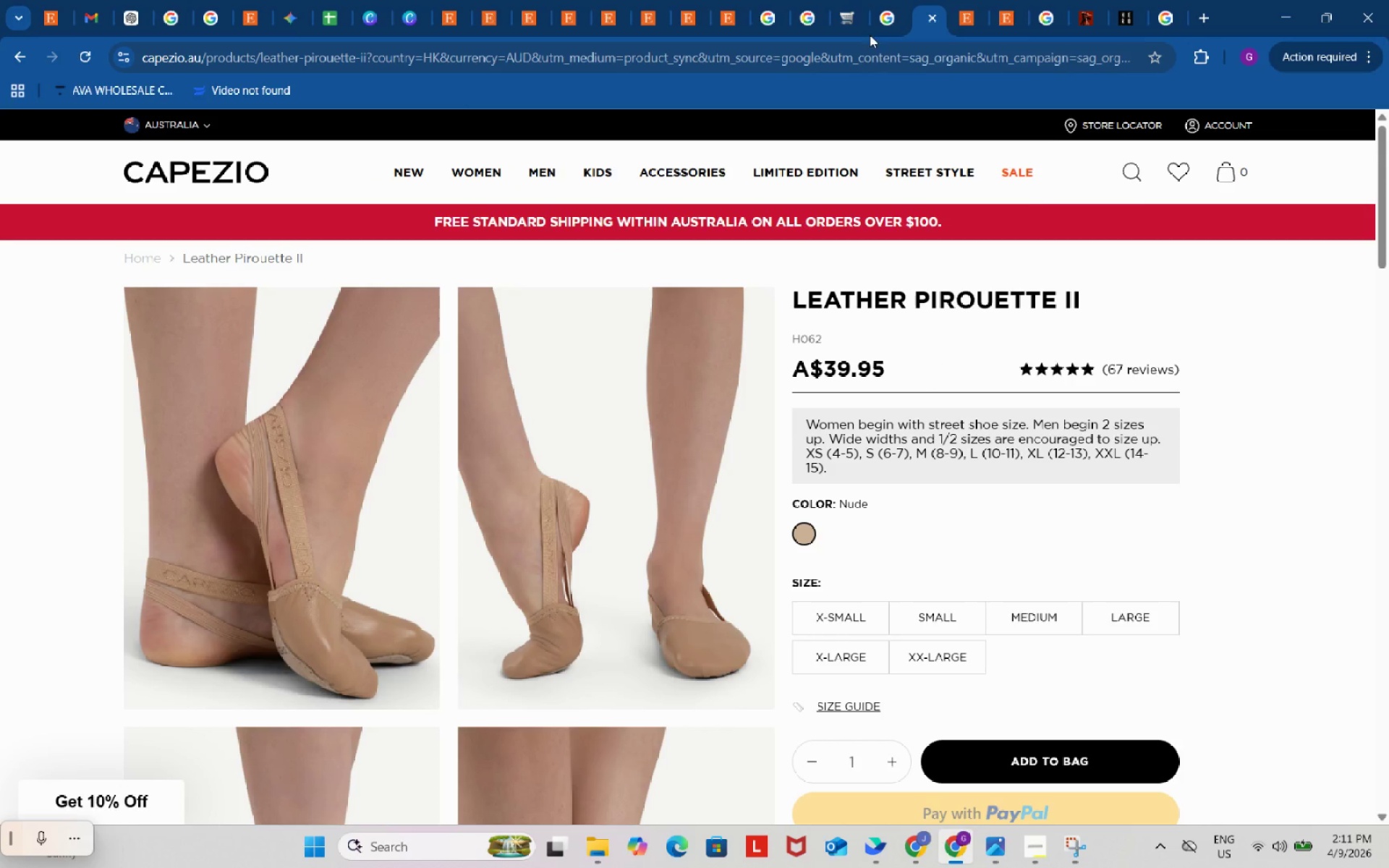 
left_click([882, 0])
 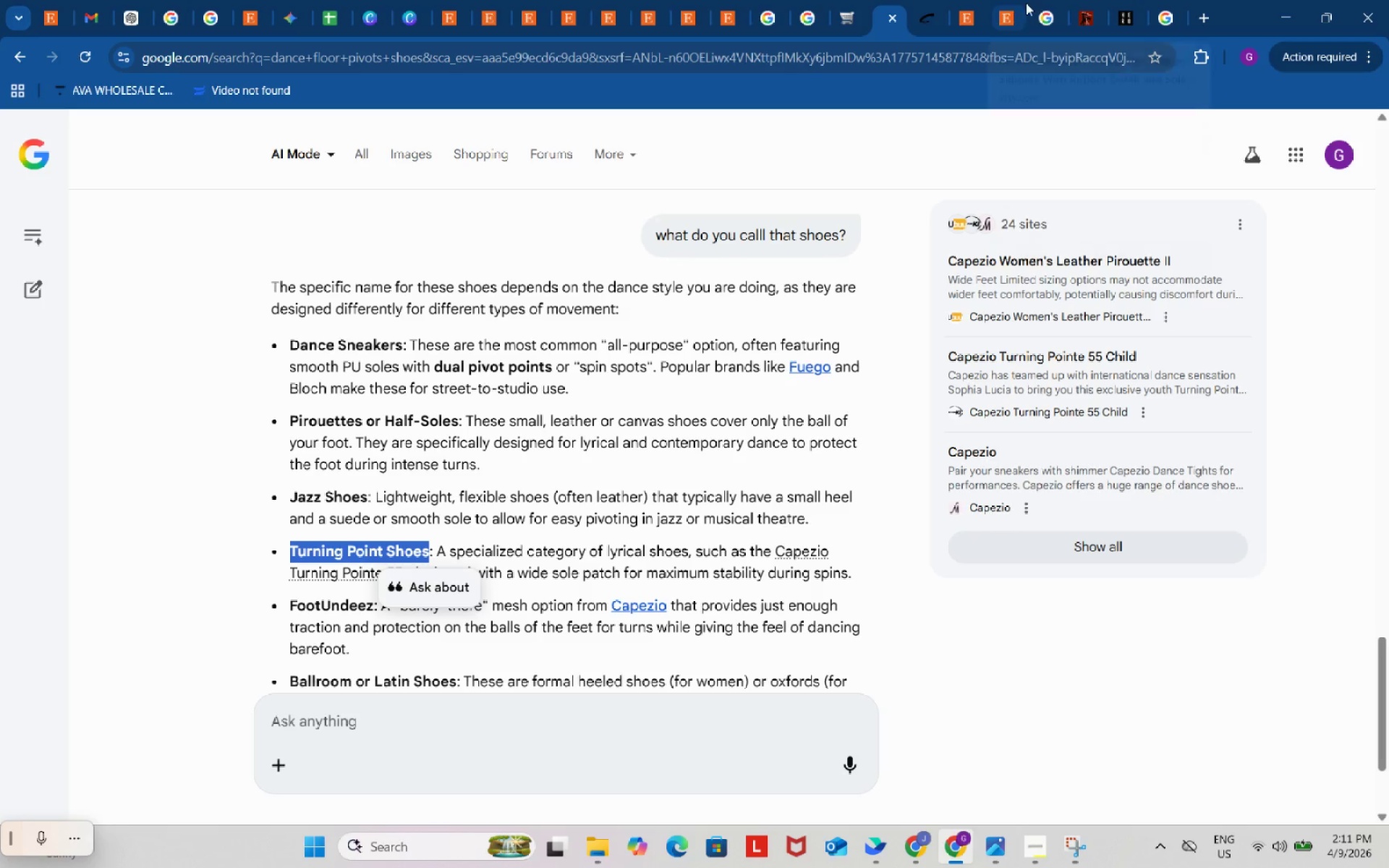 
left_click([1035, 4])
 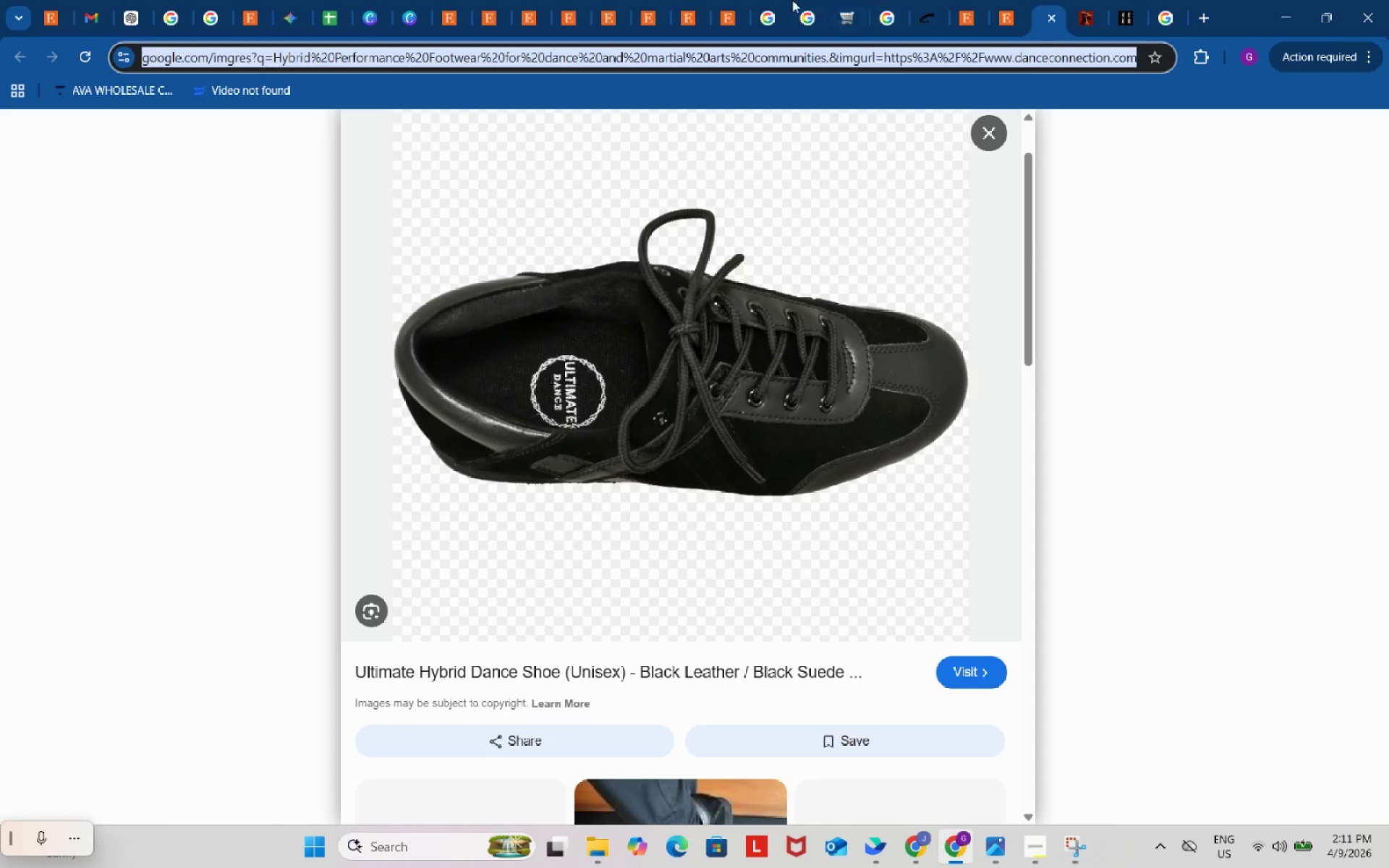 
left_click([773, 0])
 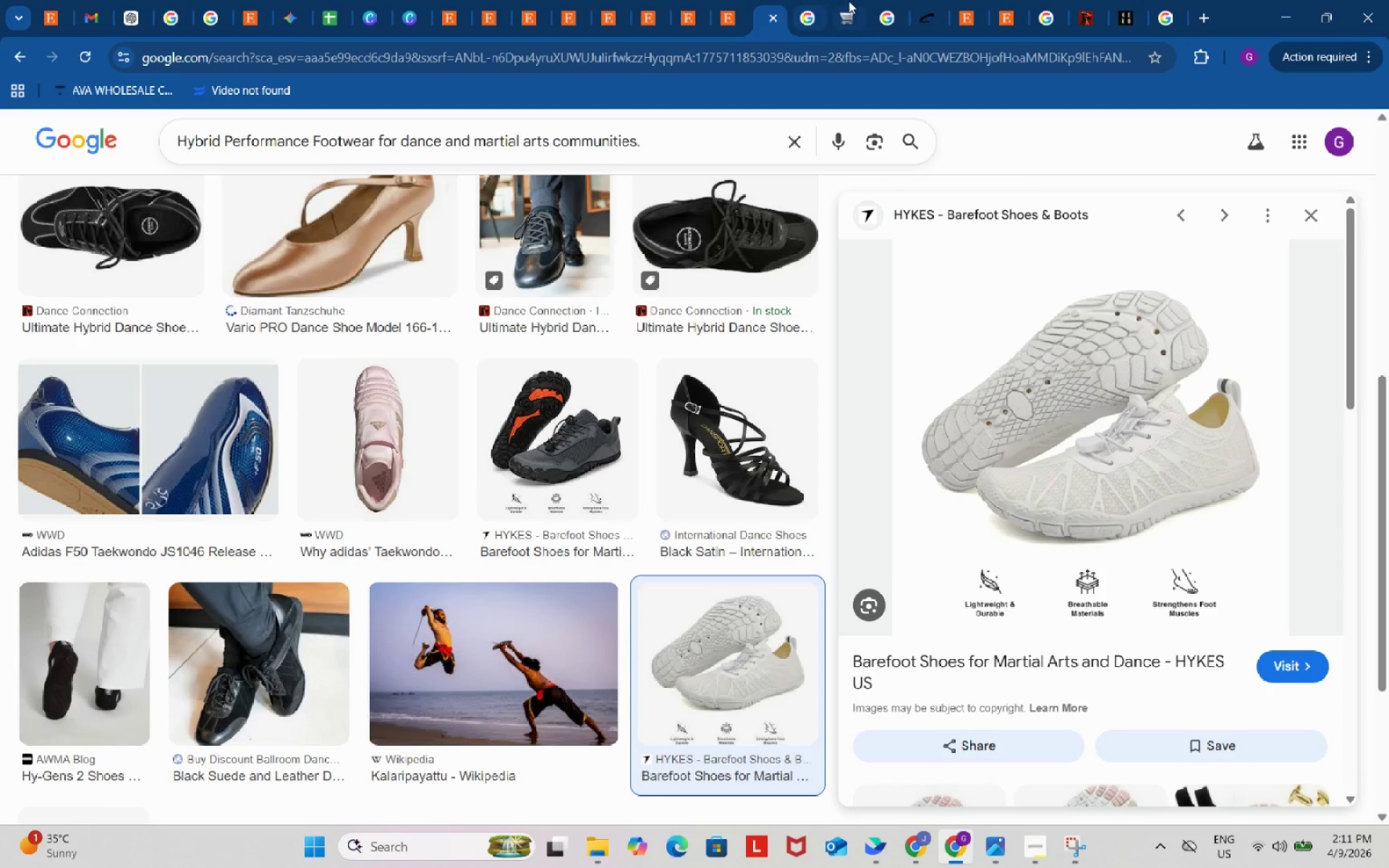 
left_click([849, 1])
 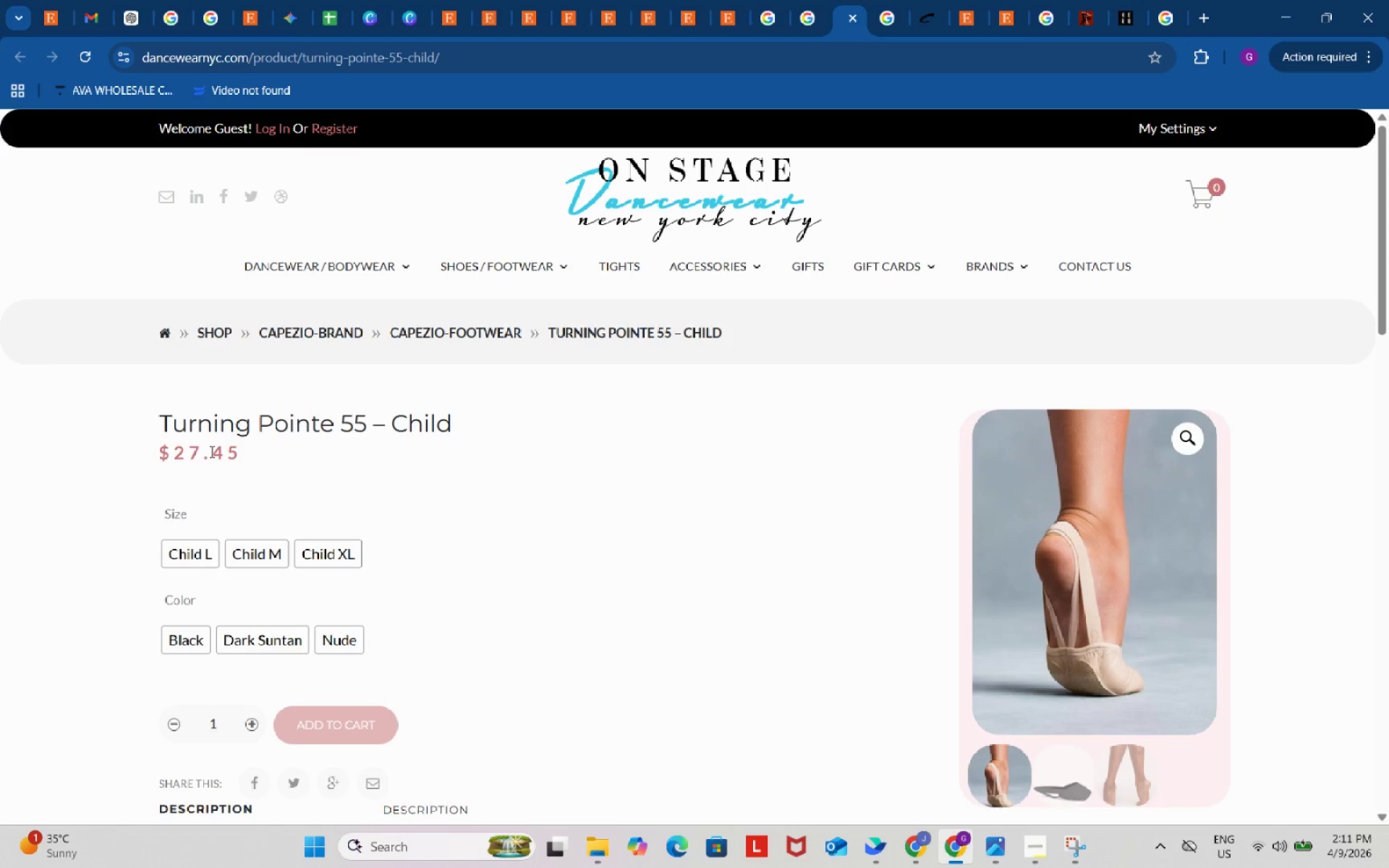 
left_click_drag(start_coordinate=[153, 420], to_coordinate=[320, 421])
 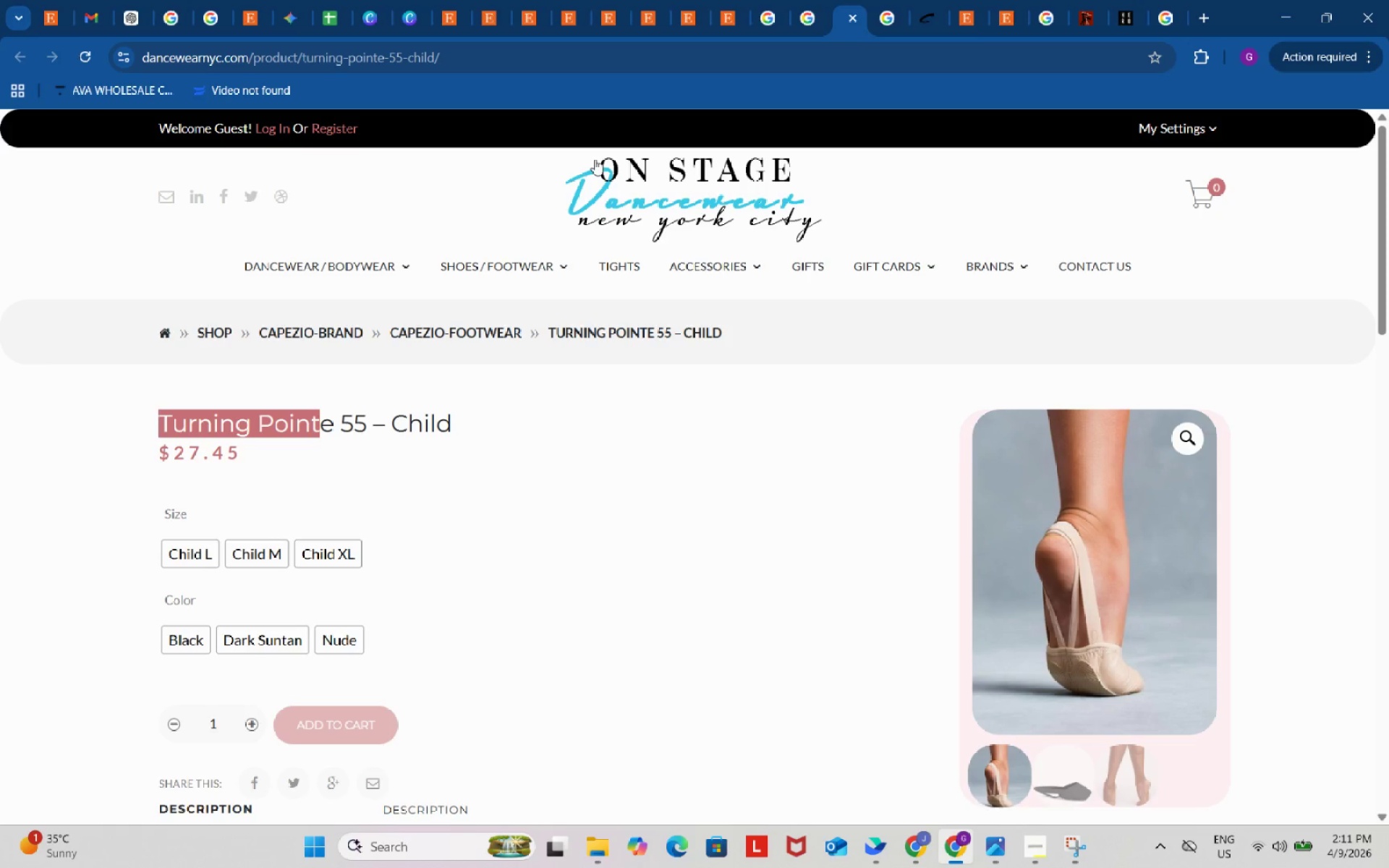 
key(Control+ControlLeft)
 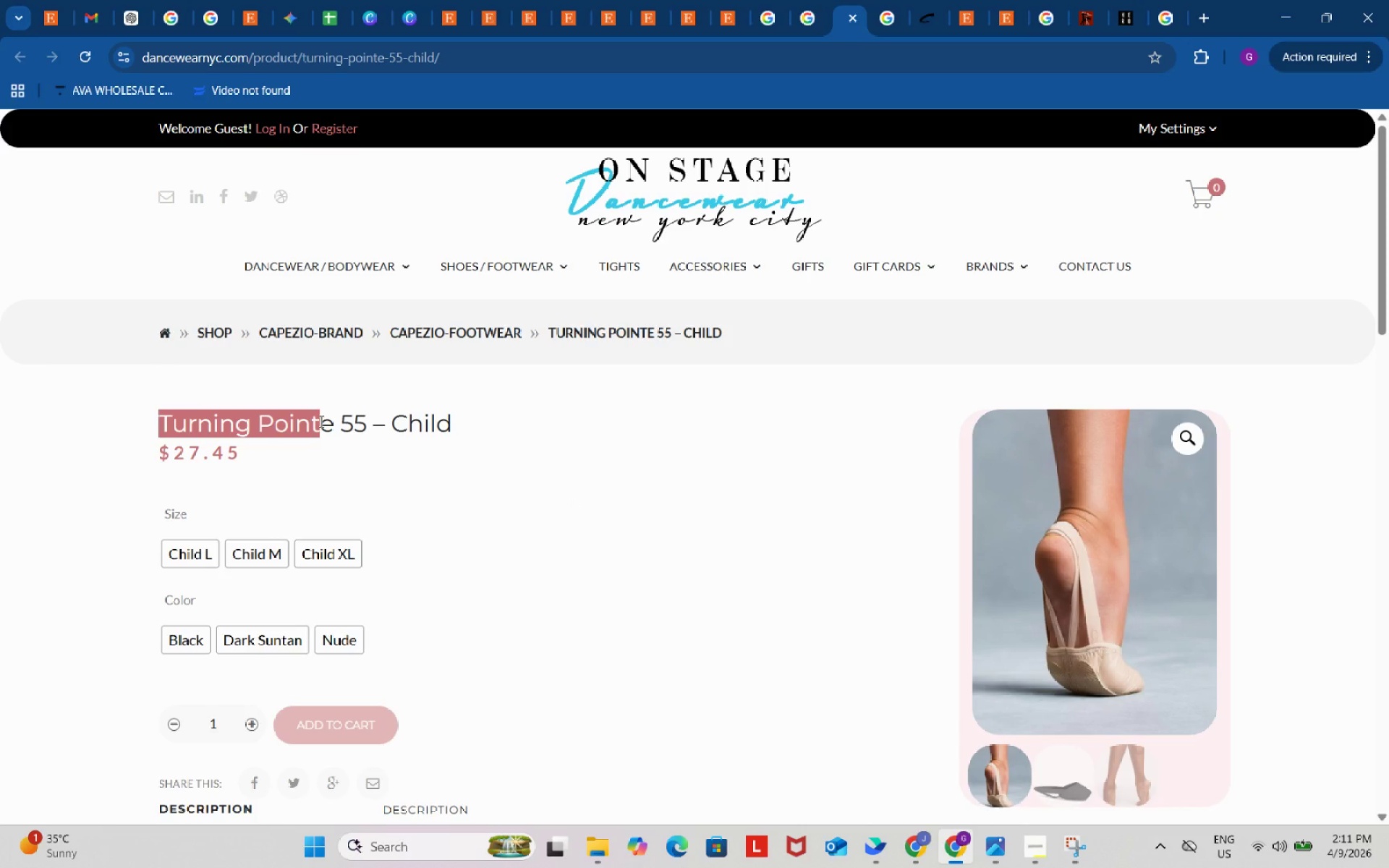 
key(Control+C)
 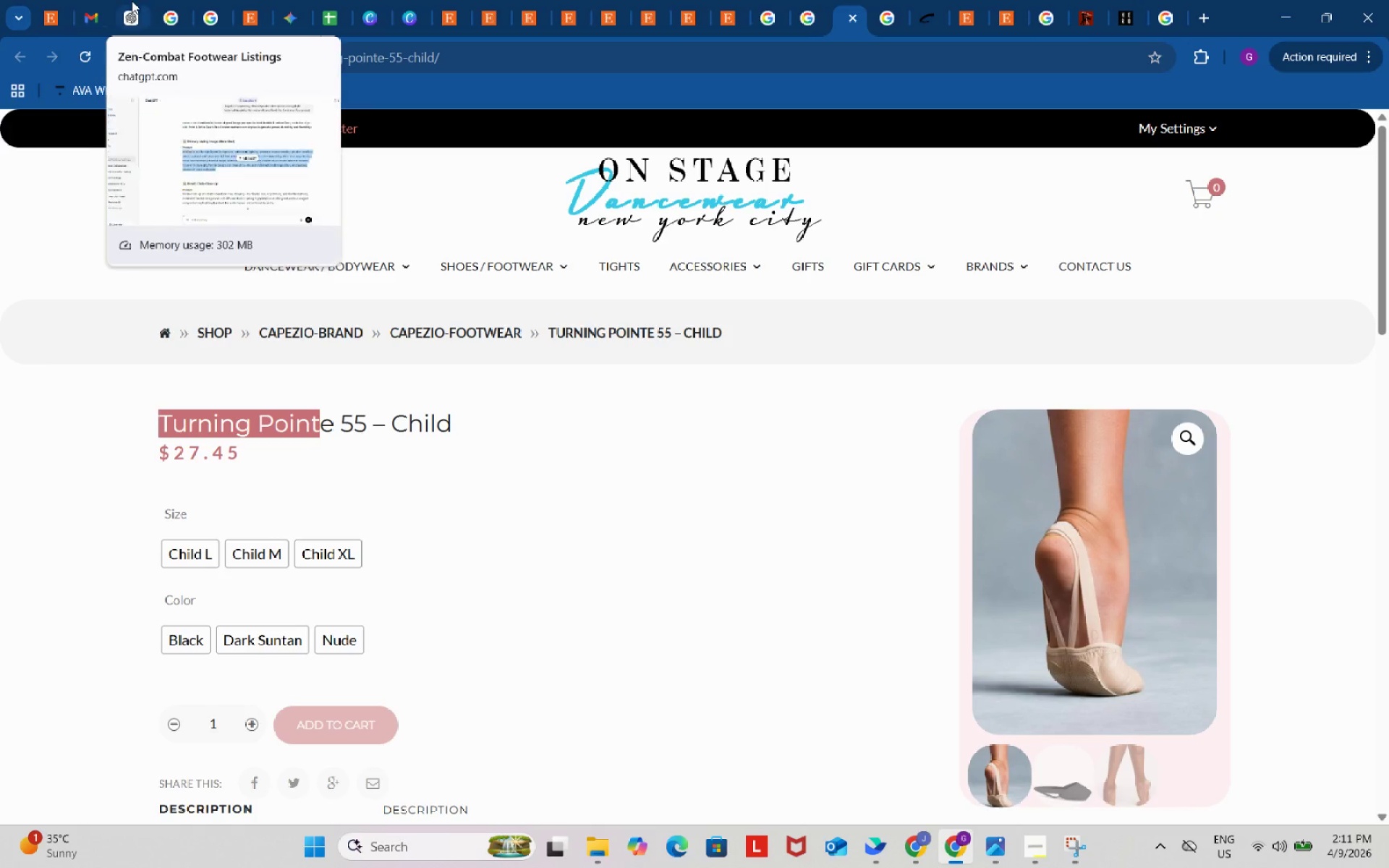 
left_click([925, 857])
 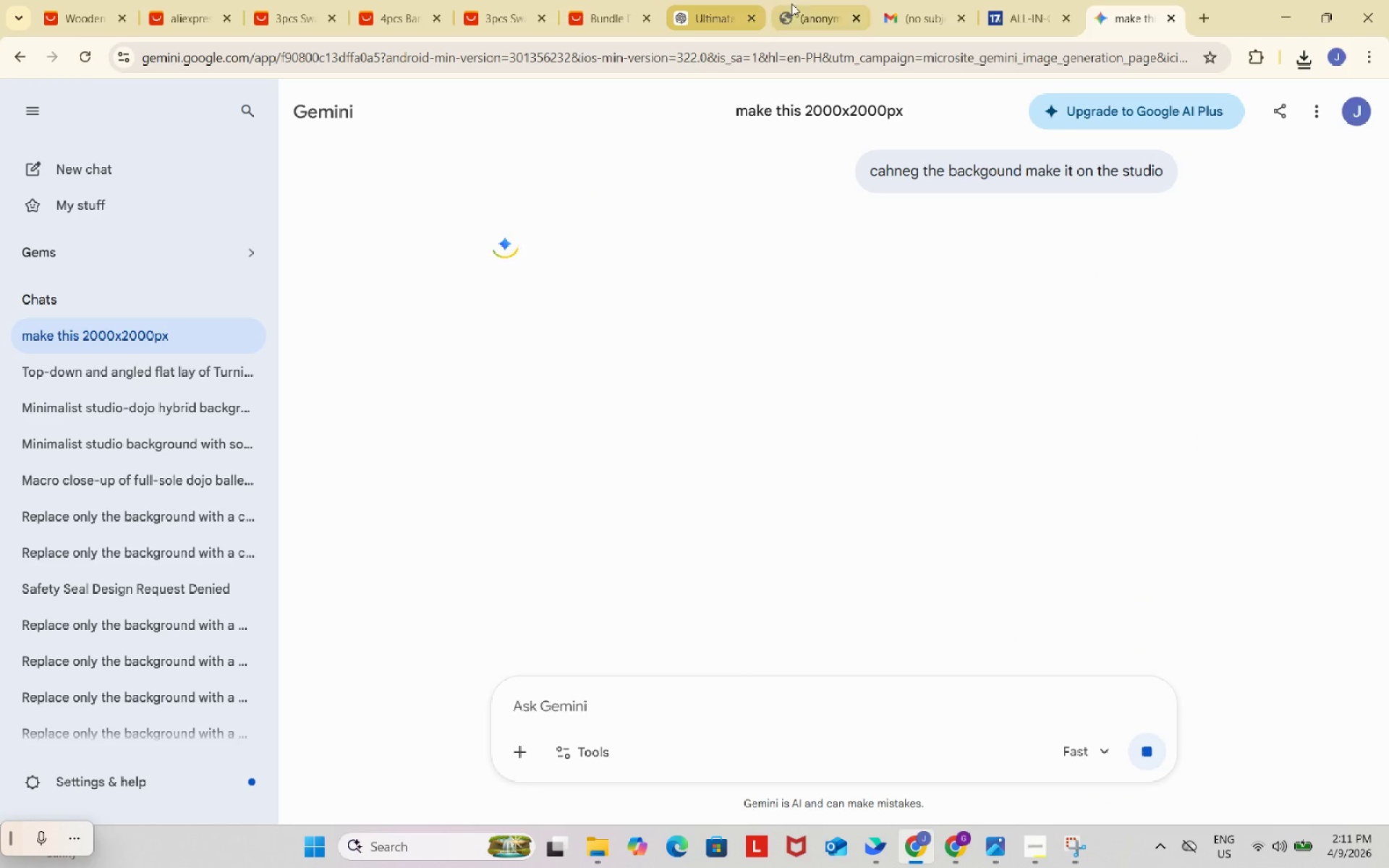 
left_click([712, 5])
 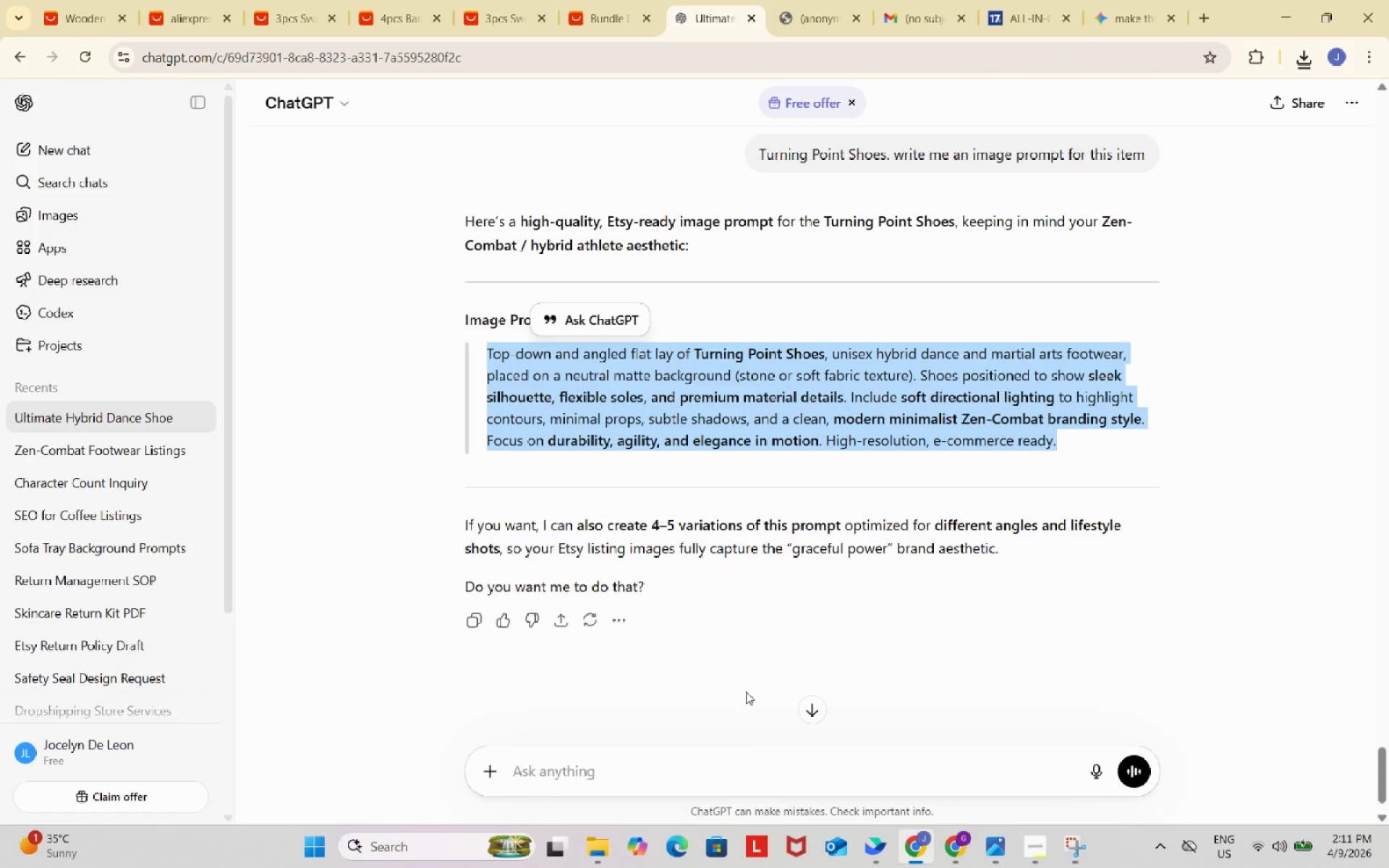 
left_click([740, 780])
 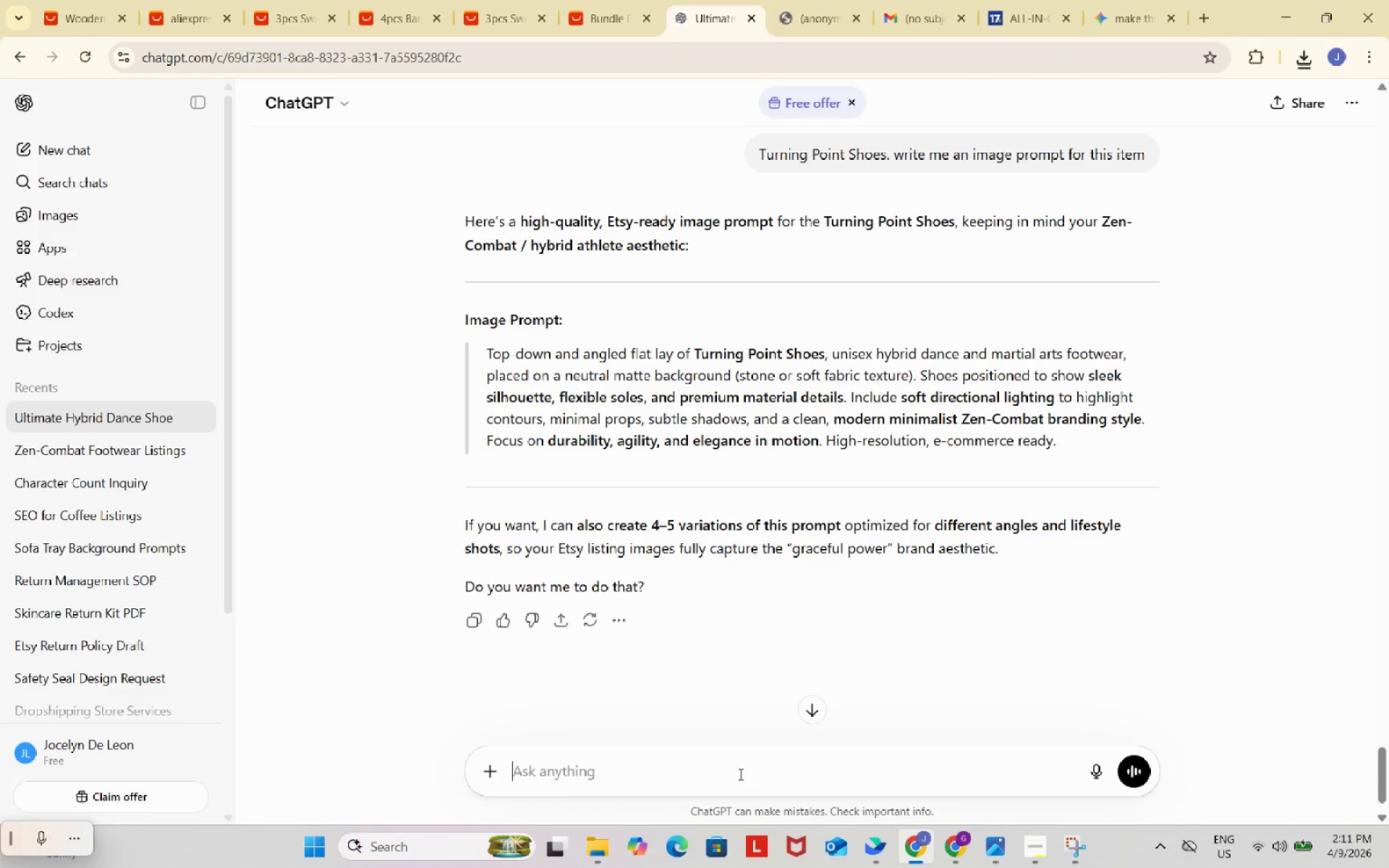 
key(Control+ControlLeft)
 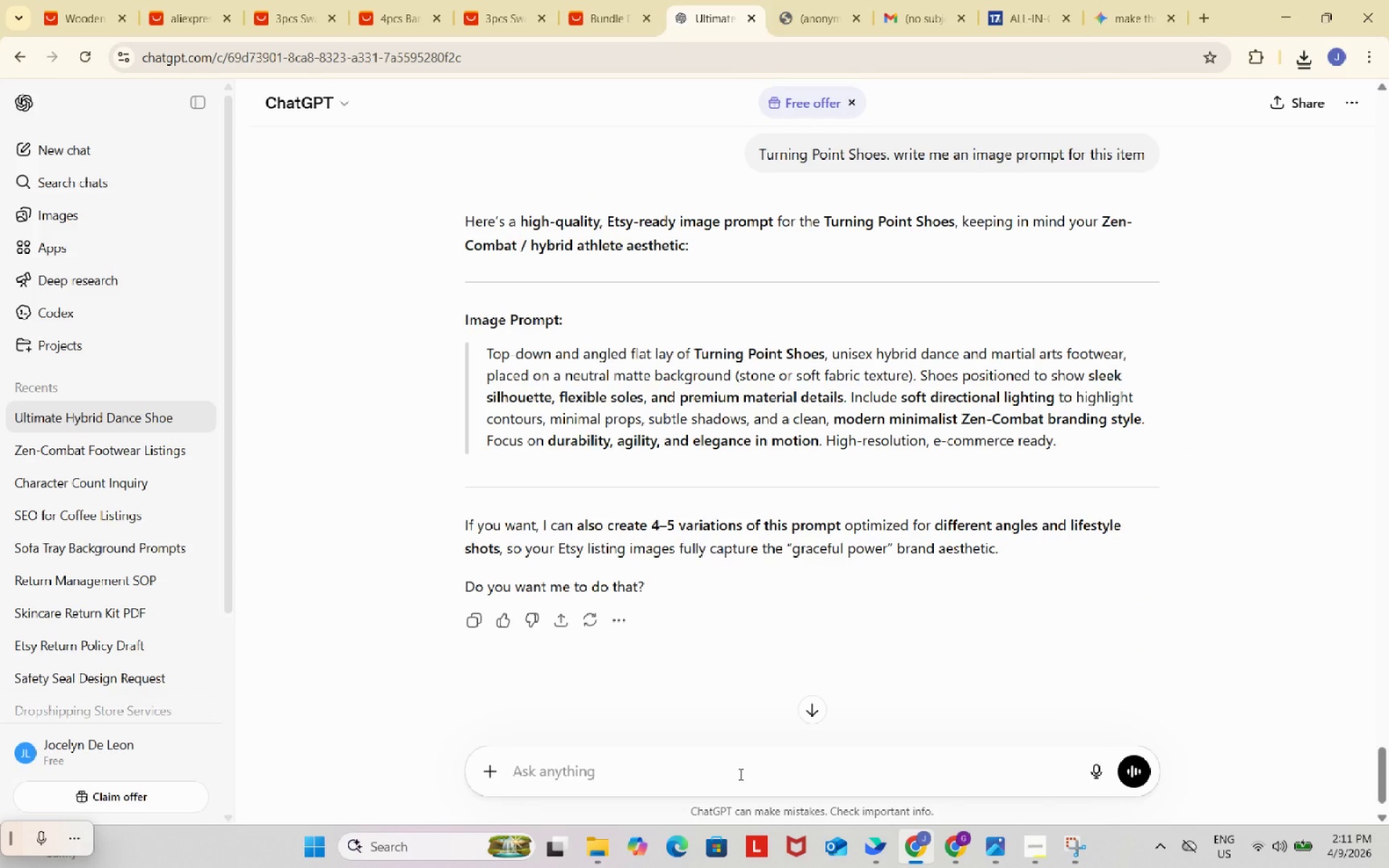 
key(Control+V)
 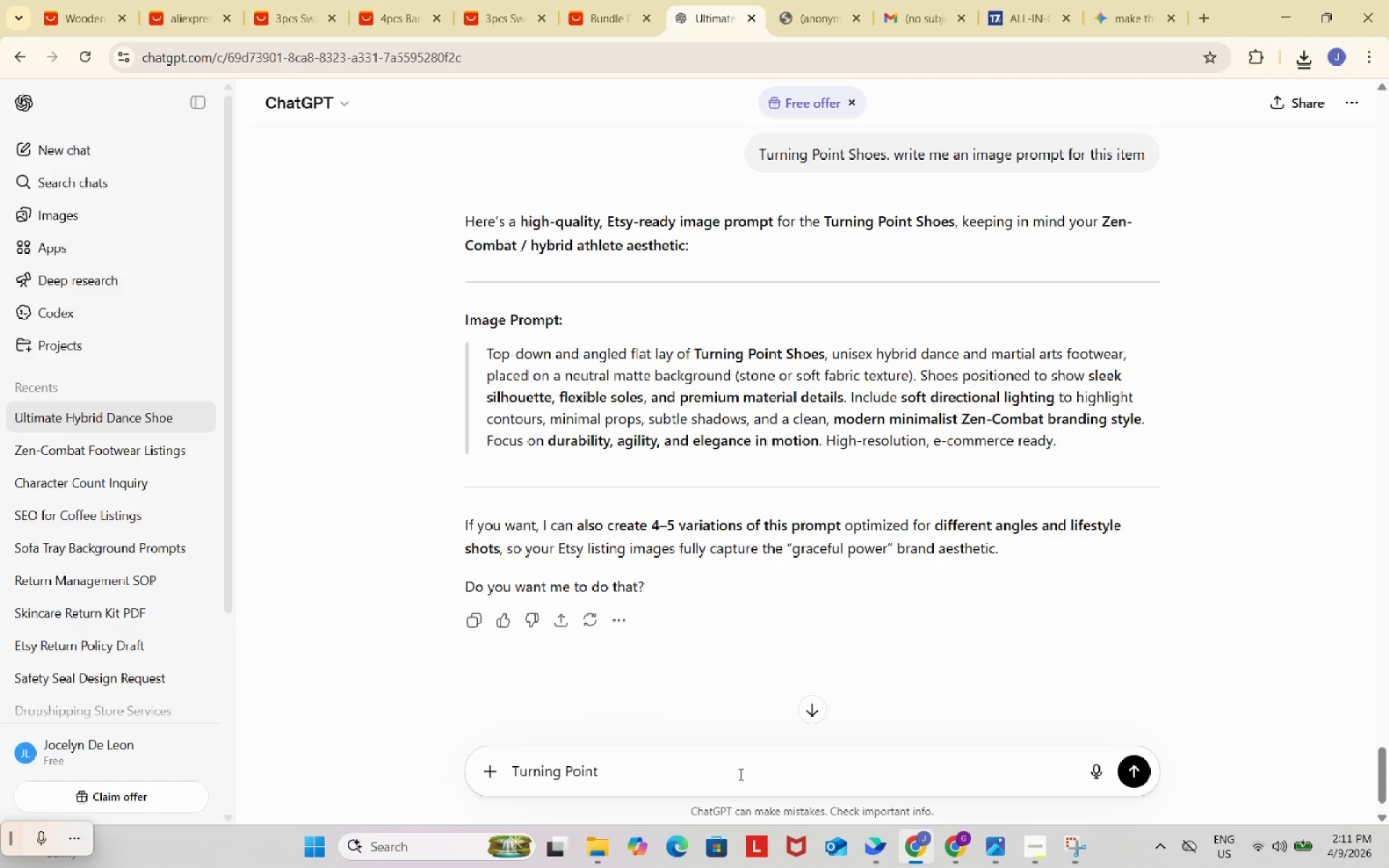 
type( shoes. write me a r)
key(Backspace)
key(Backspace)
type(n etsy title)
 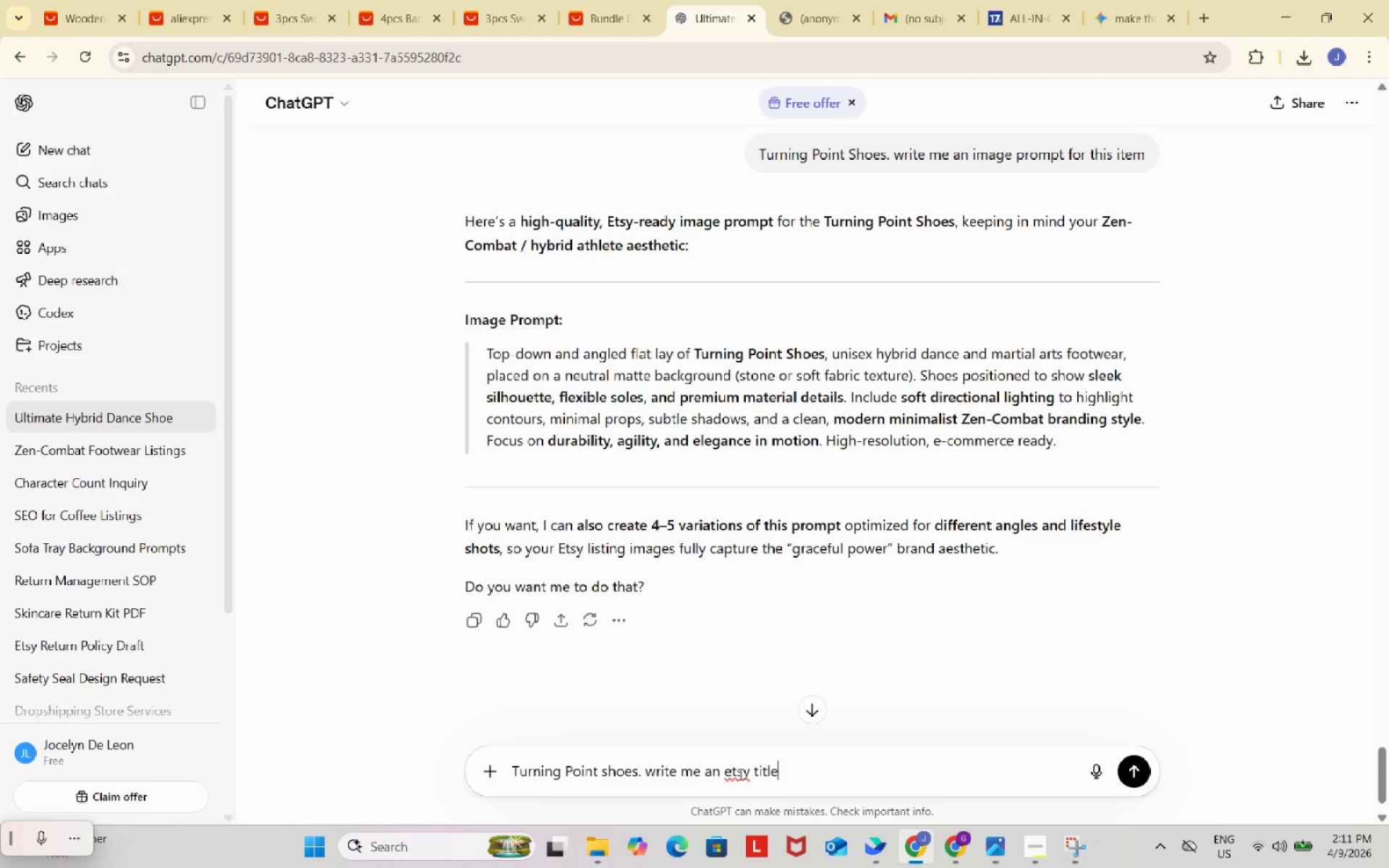 
key(Enter)
 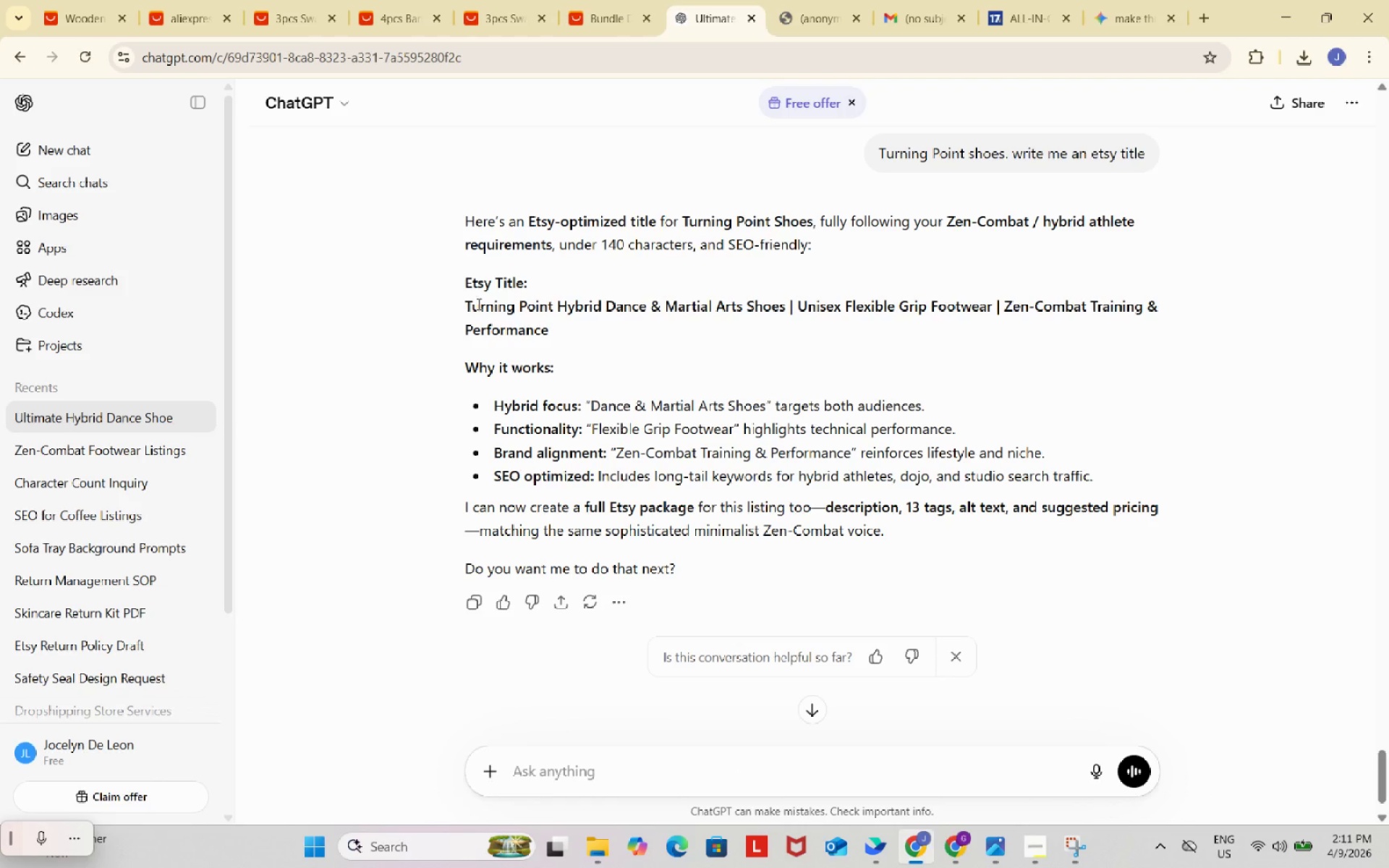 
wait(9.22)
 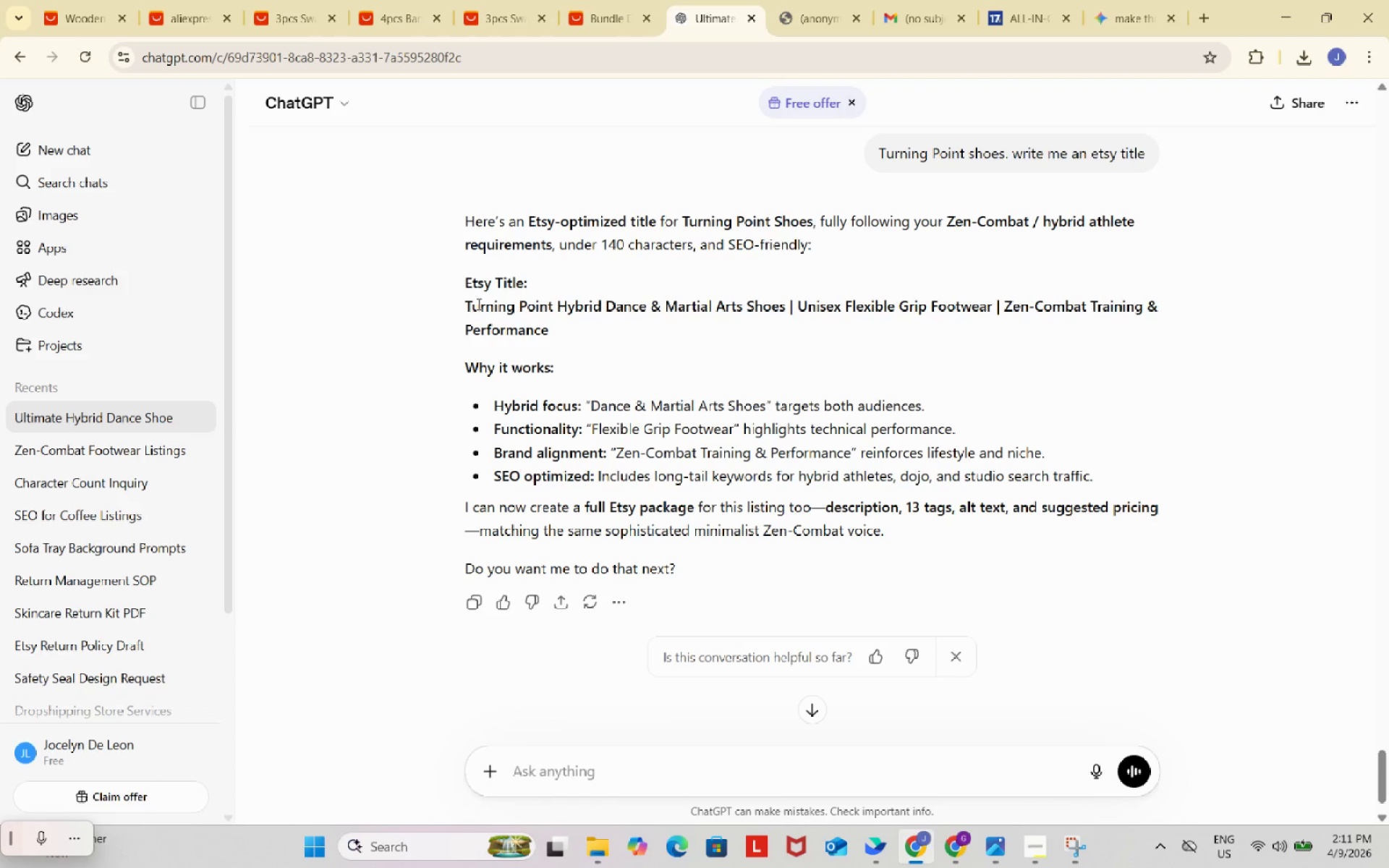 
left_click([676, 765])
 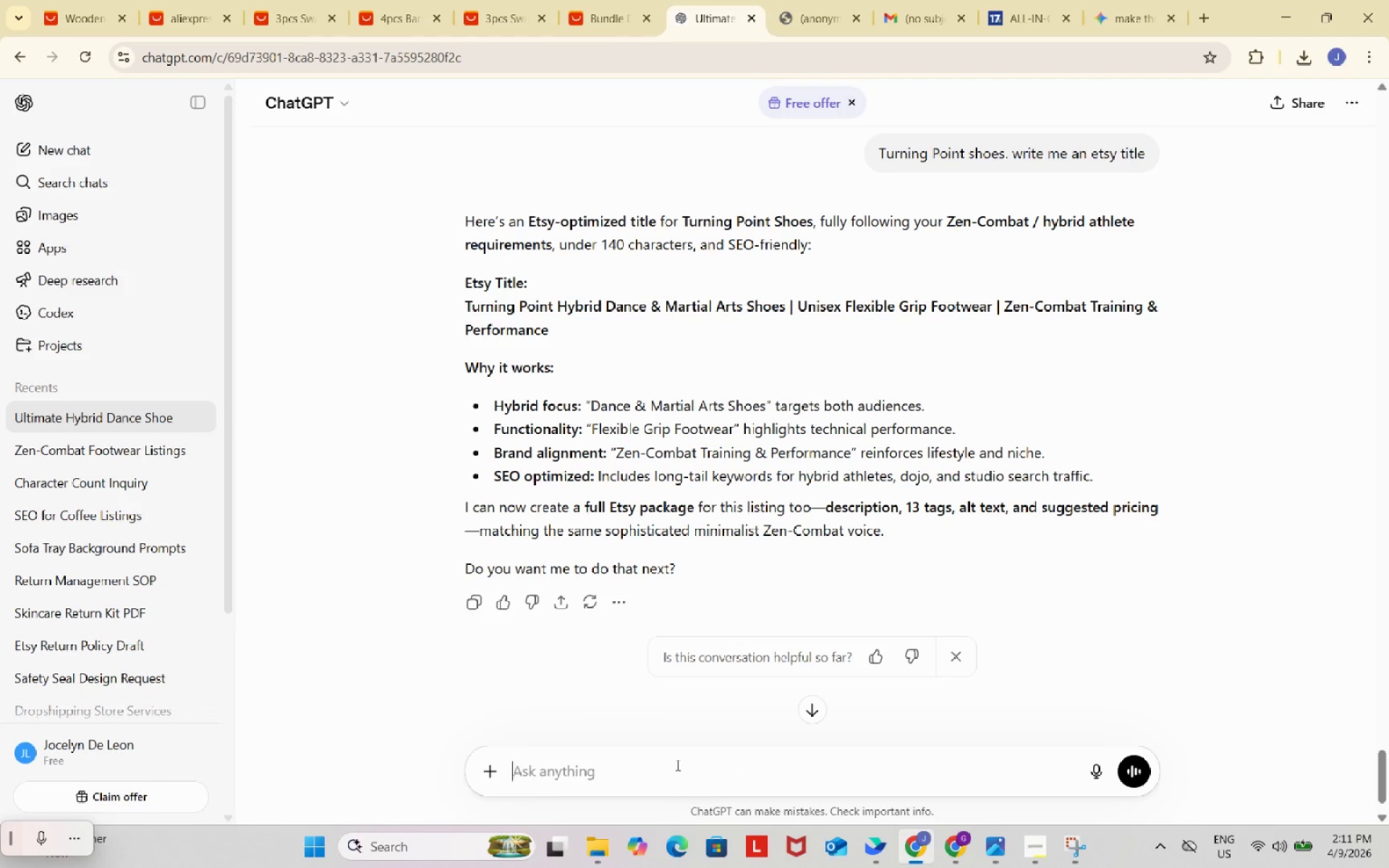 
type(it is for ballet)
 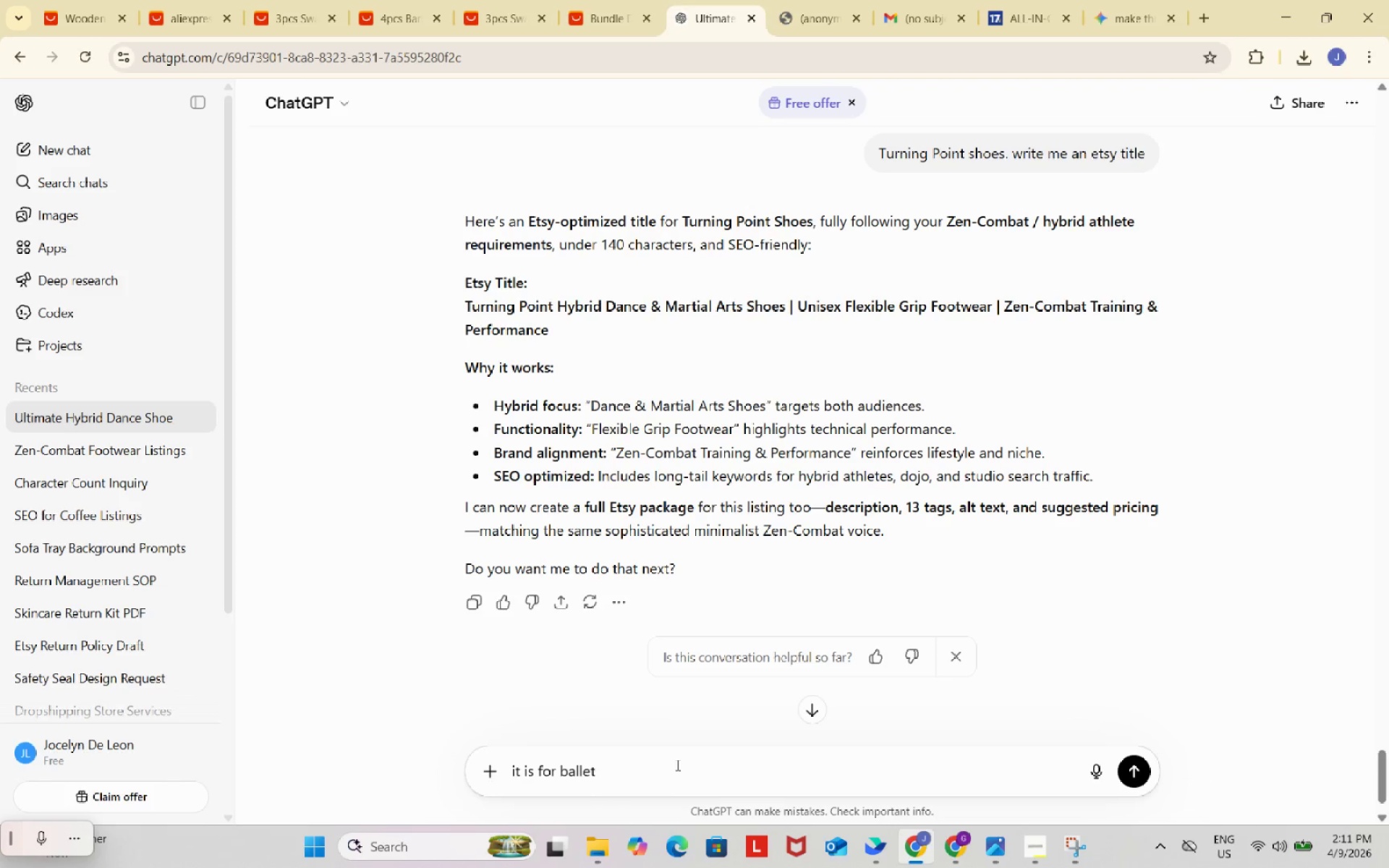 
key(Enter)
 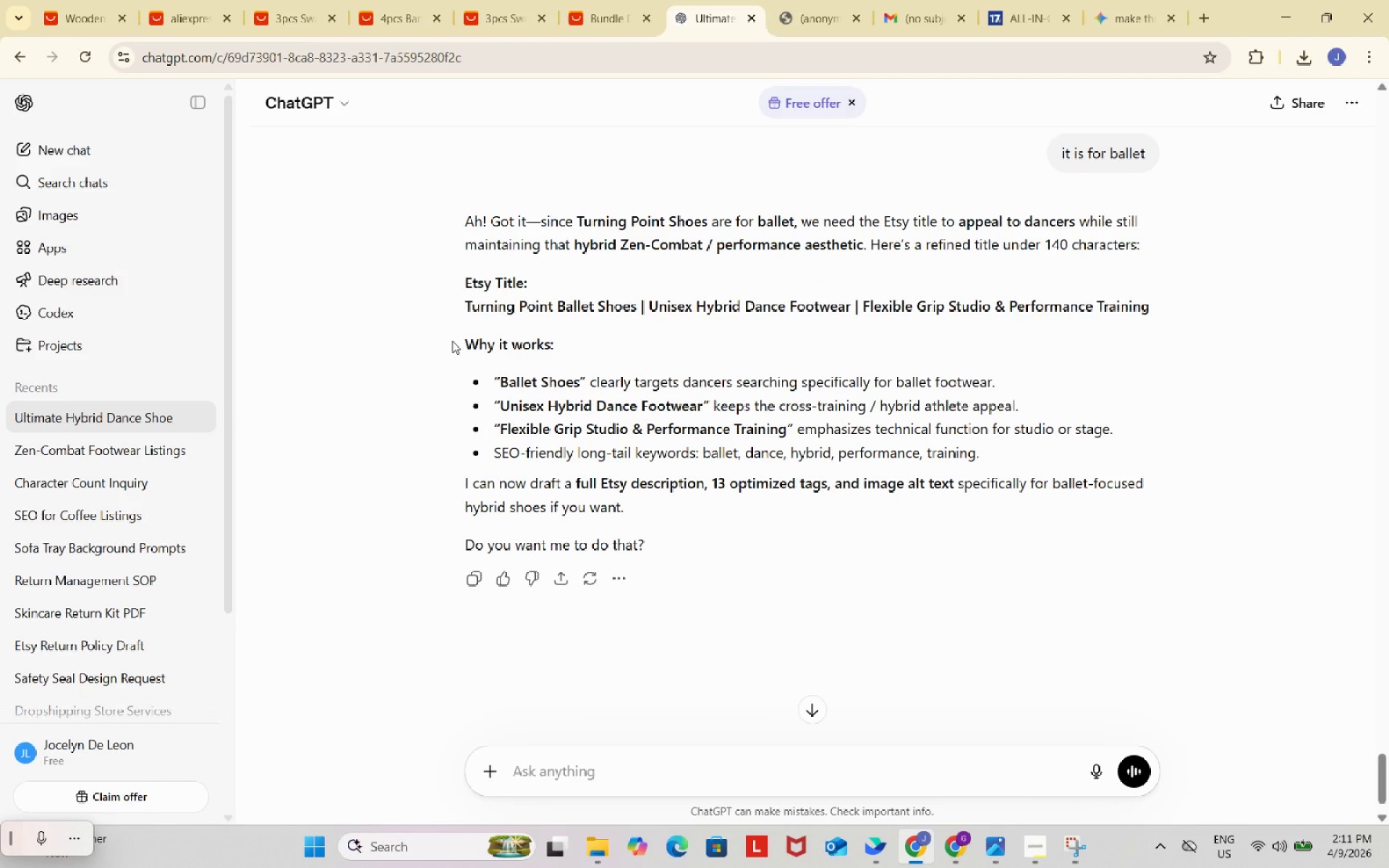 
wait(5.36)
 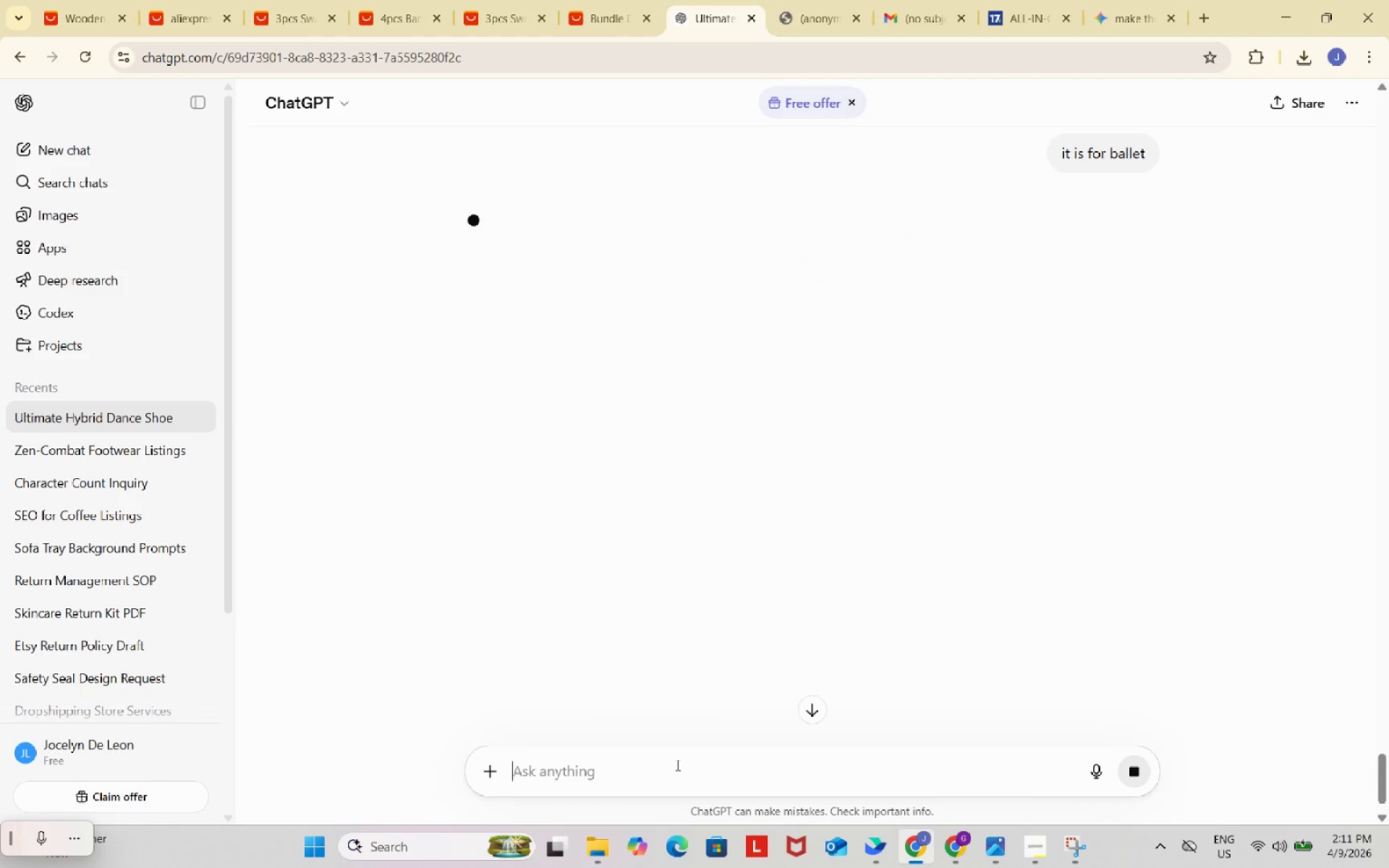 
left_click_drag(start_coordinate=[464, 305], to_coordinate=[1151, 307])
 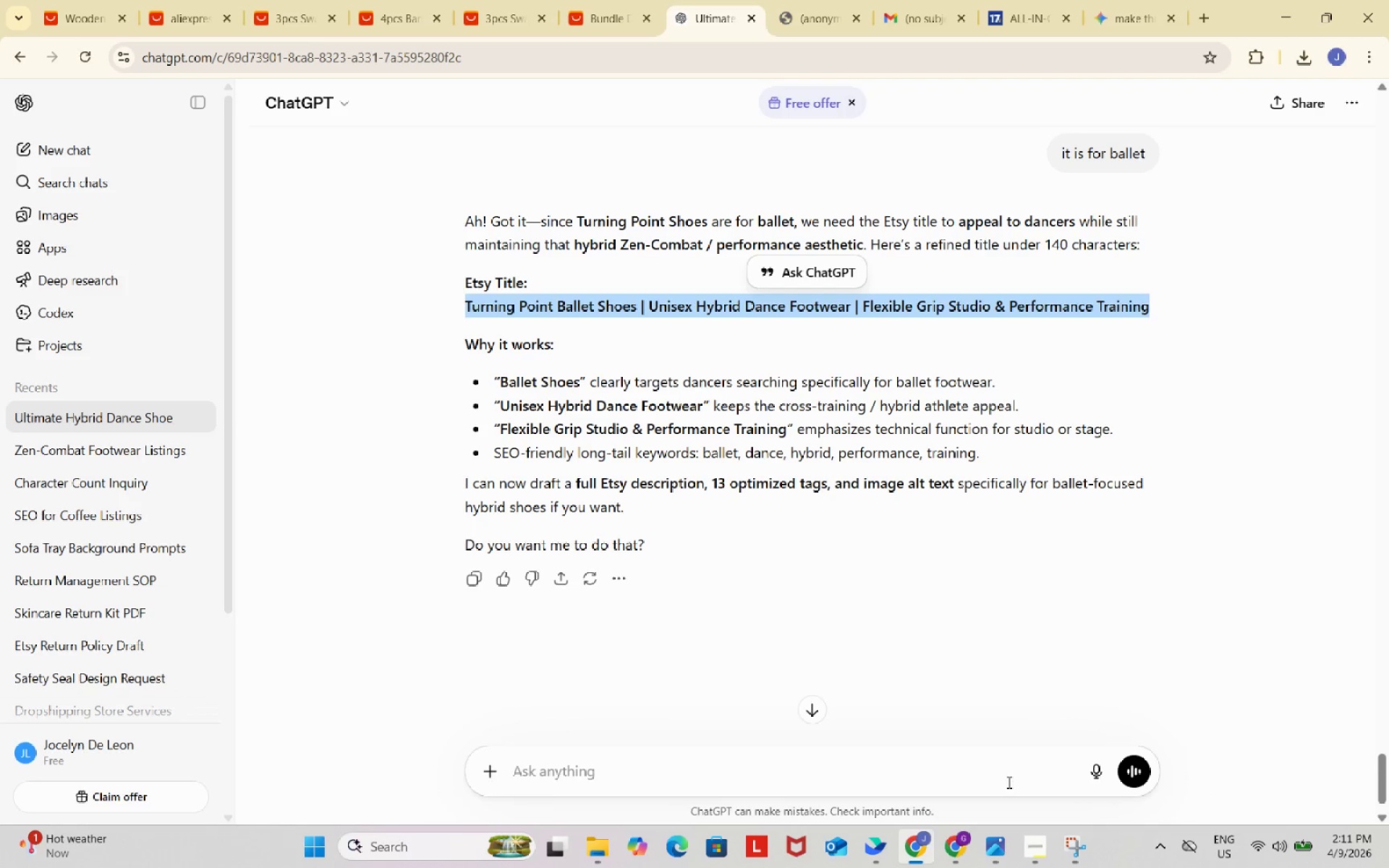 
key(Control+ControlLeft)
 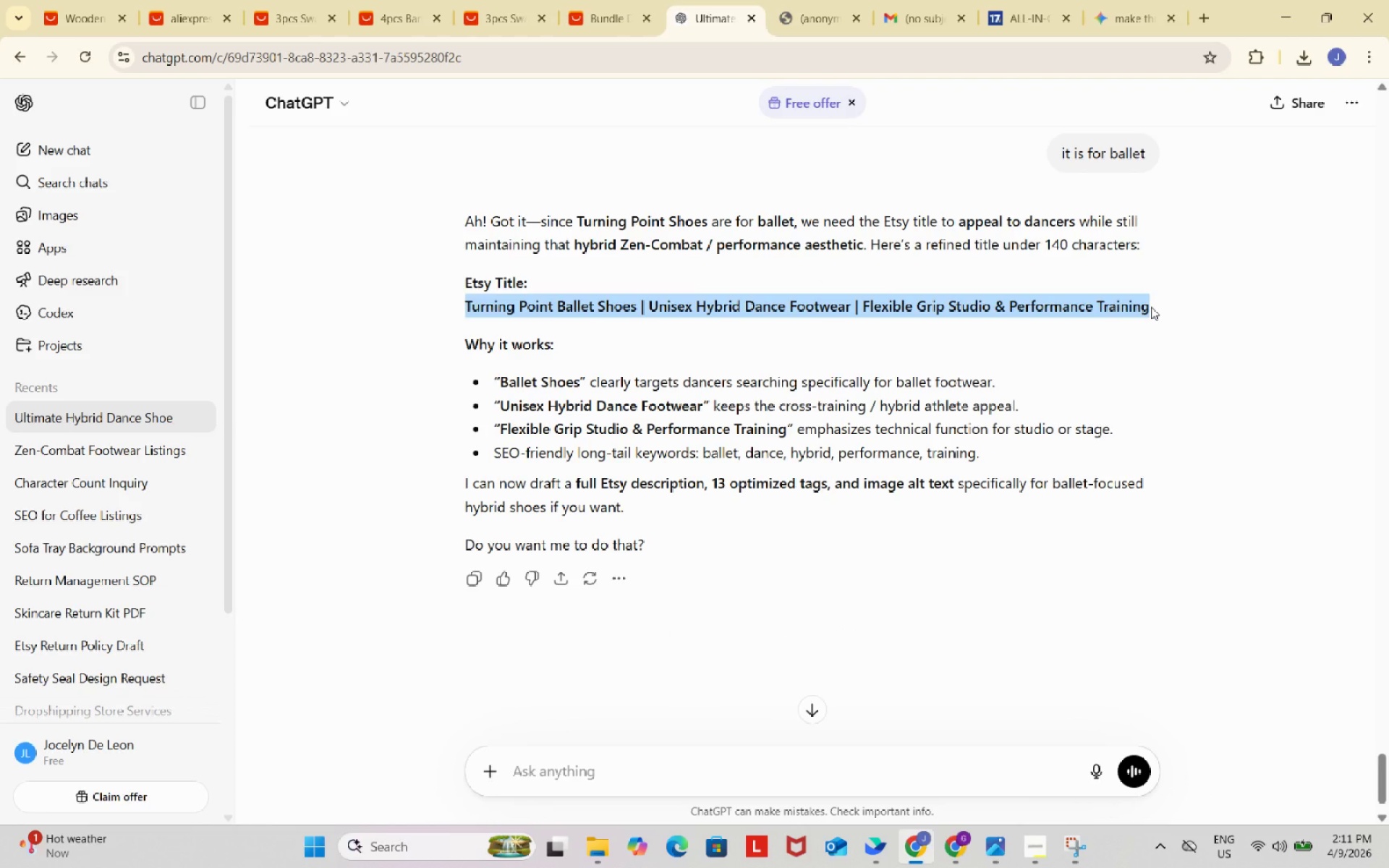 
key(Control+C)
 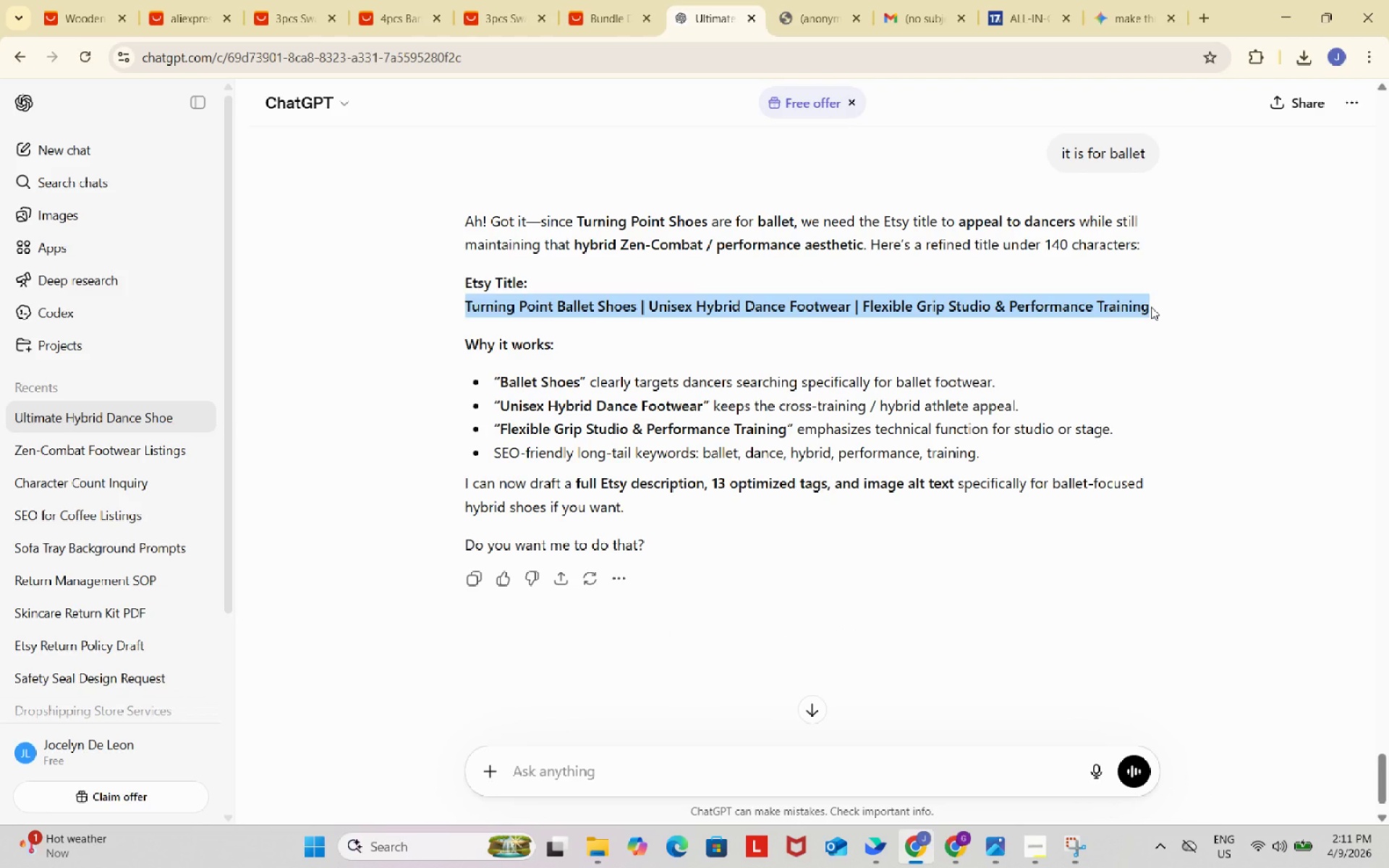 
key(Control+ControlLeft)
 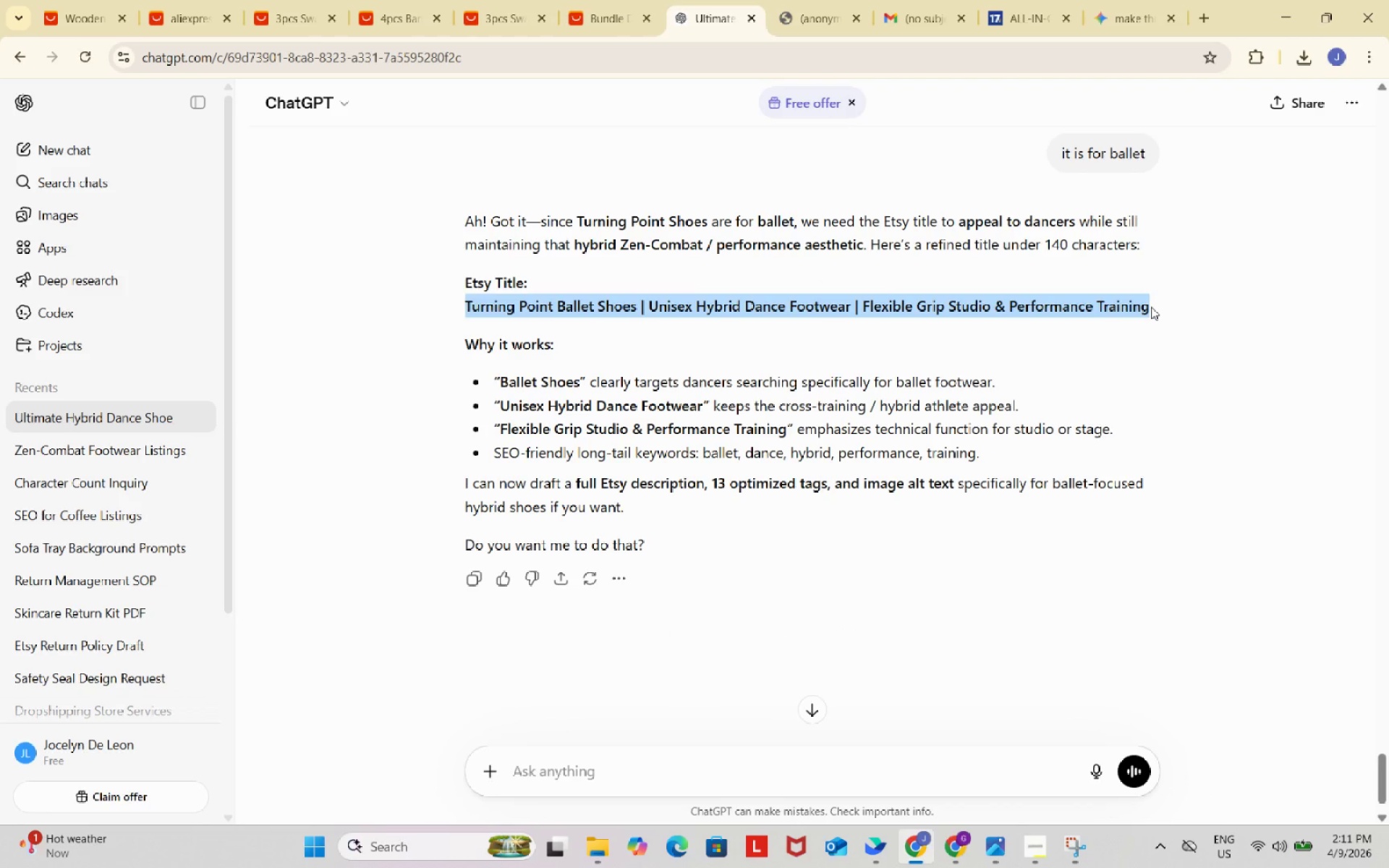 
key(Control+C)
 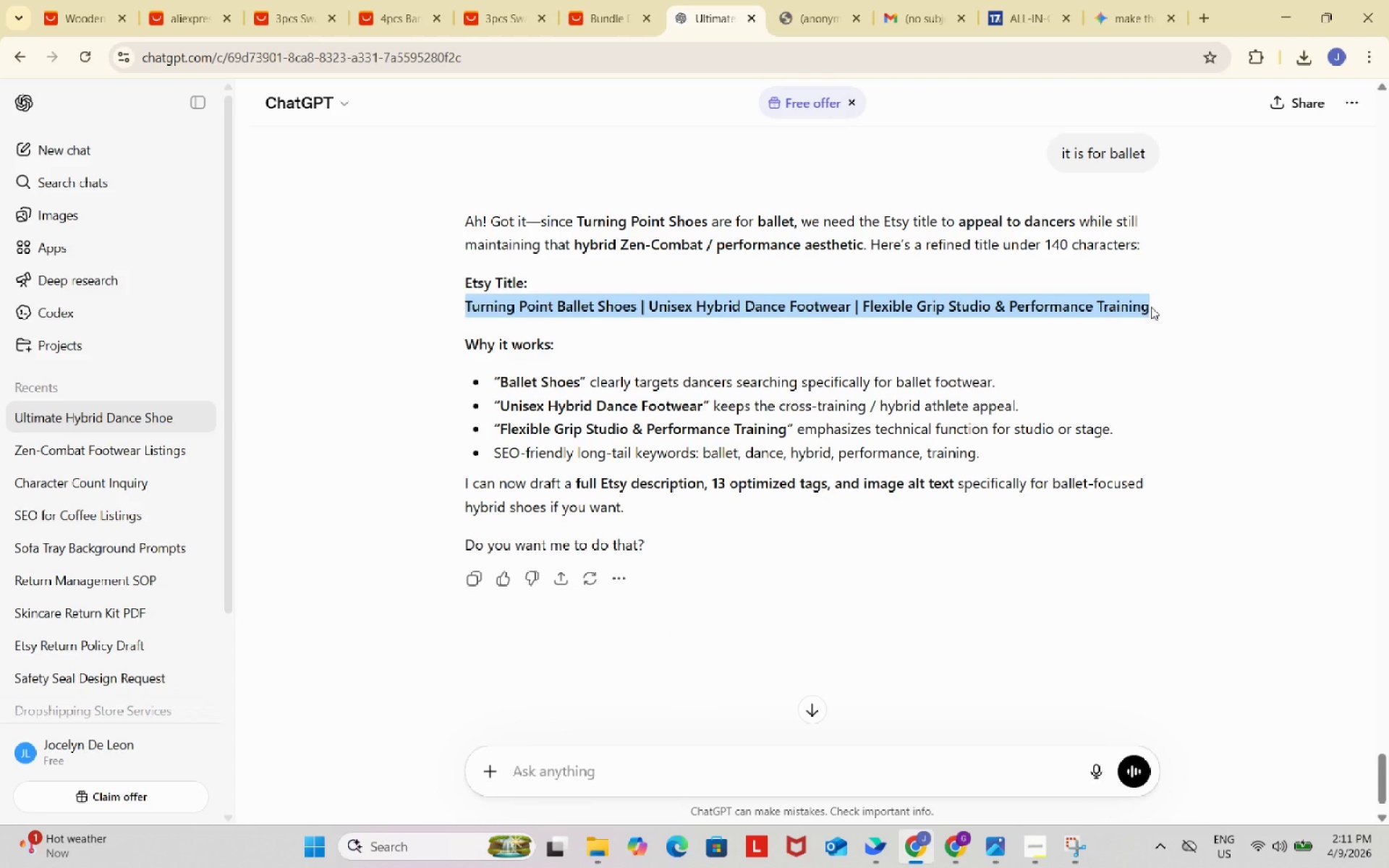 
key(Control+ControlLeft)
 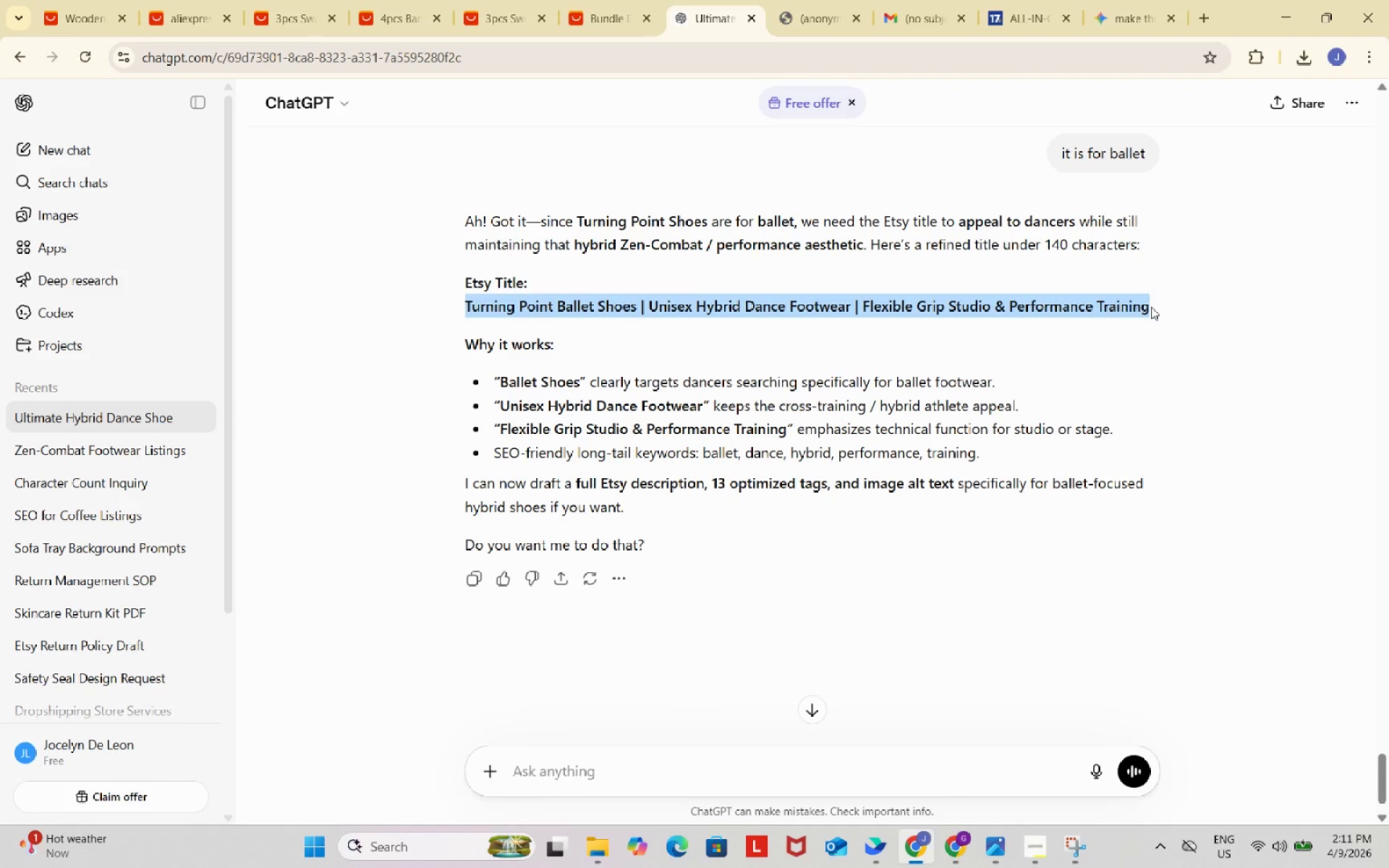 
key(Control+C)
 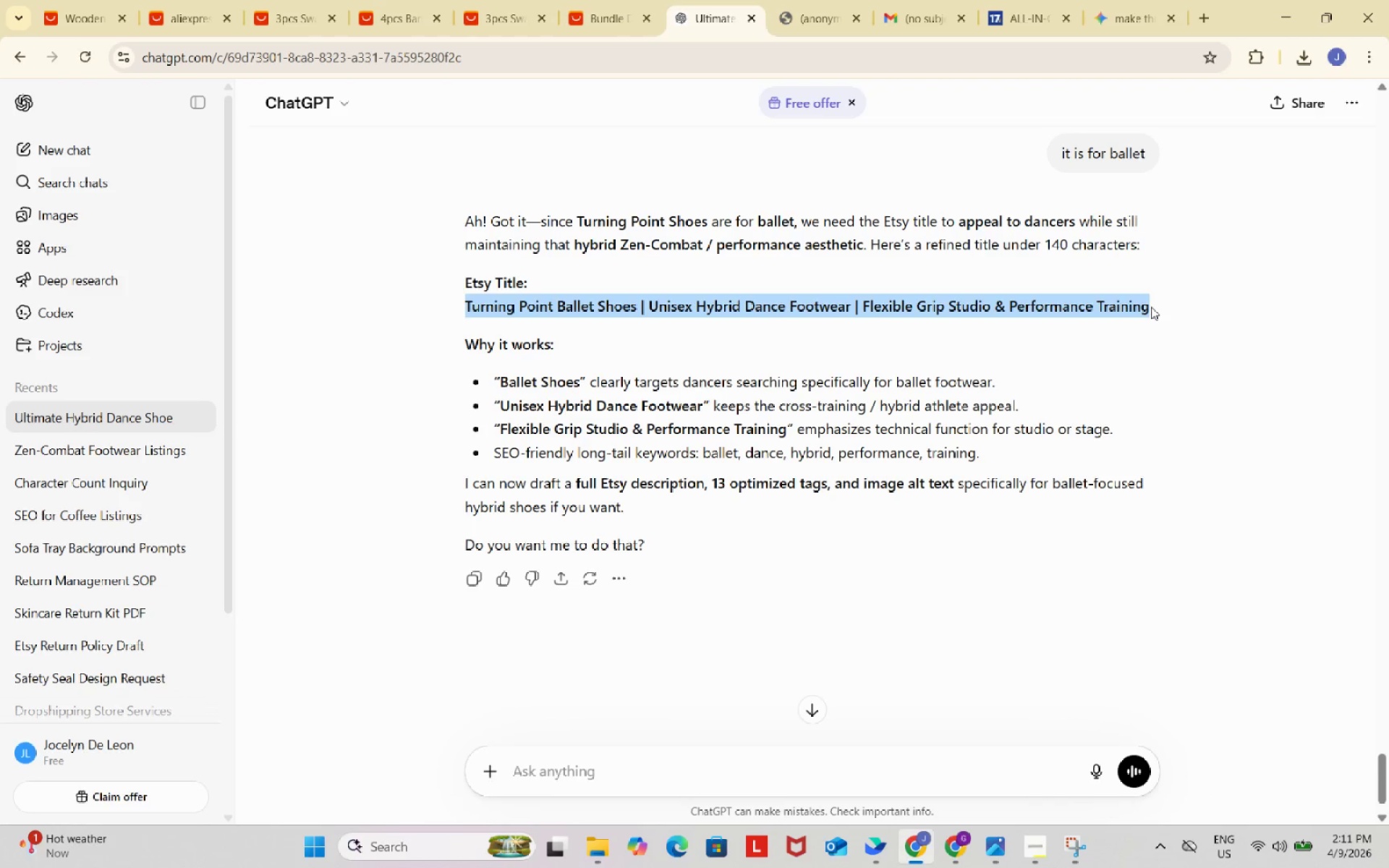 
key(Control+ControlLeft)
 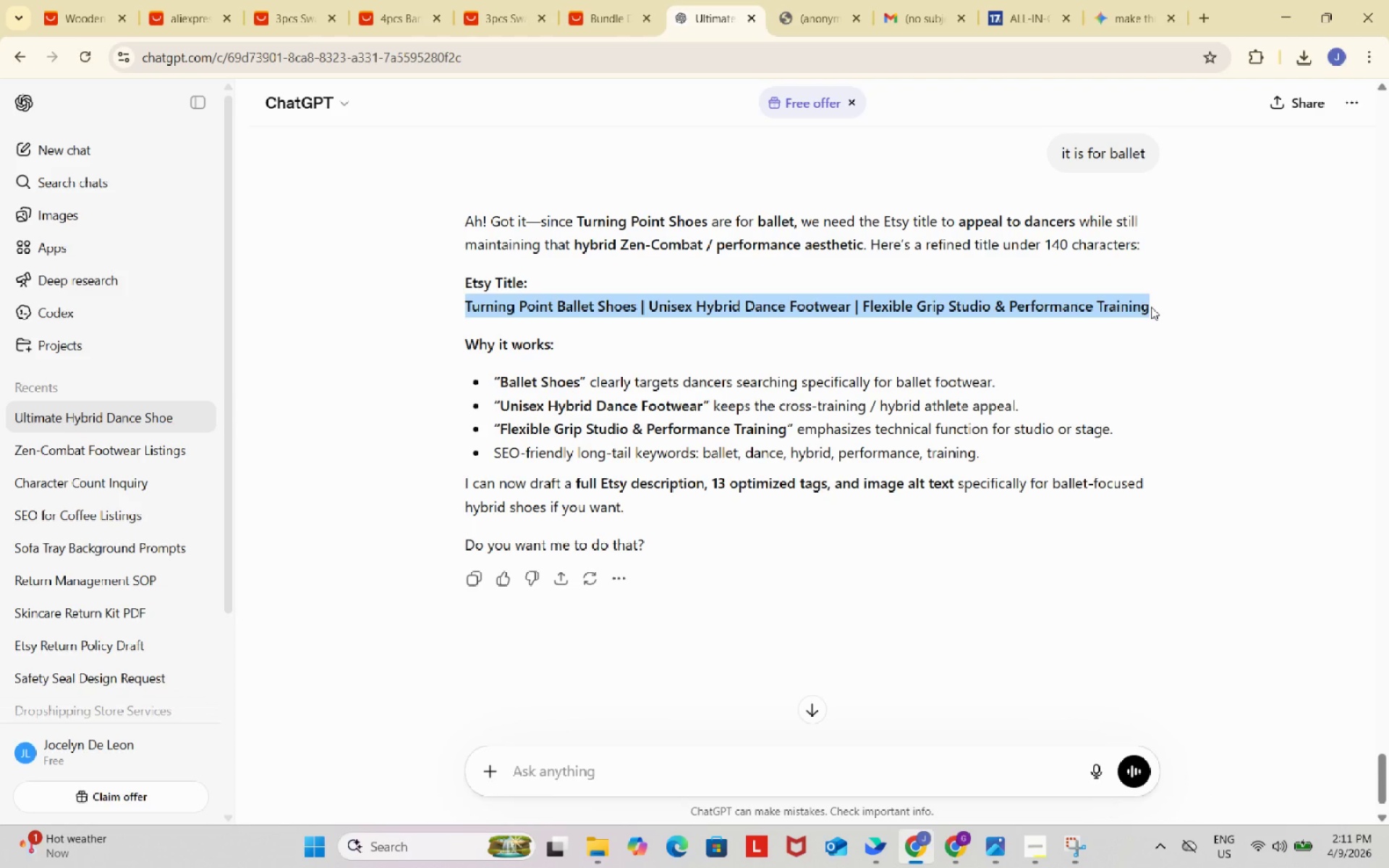 
key(Control+C)
 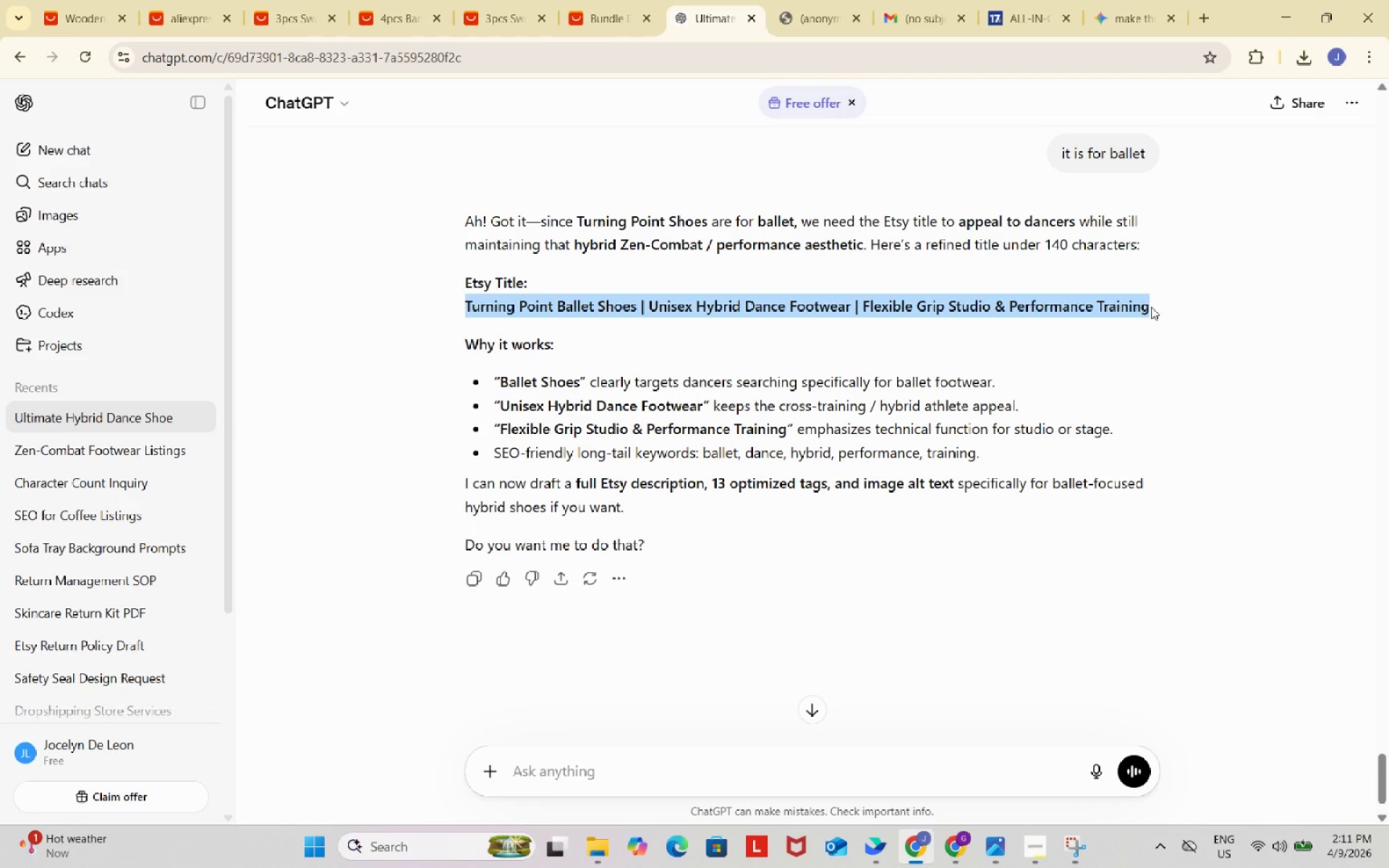 
key(Control+ControlLeft)
 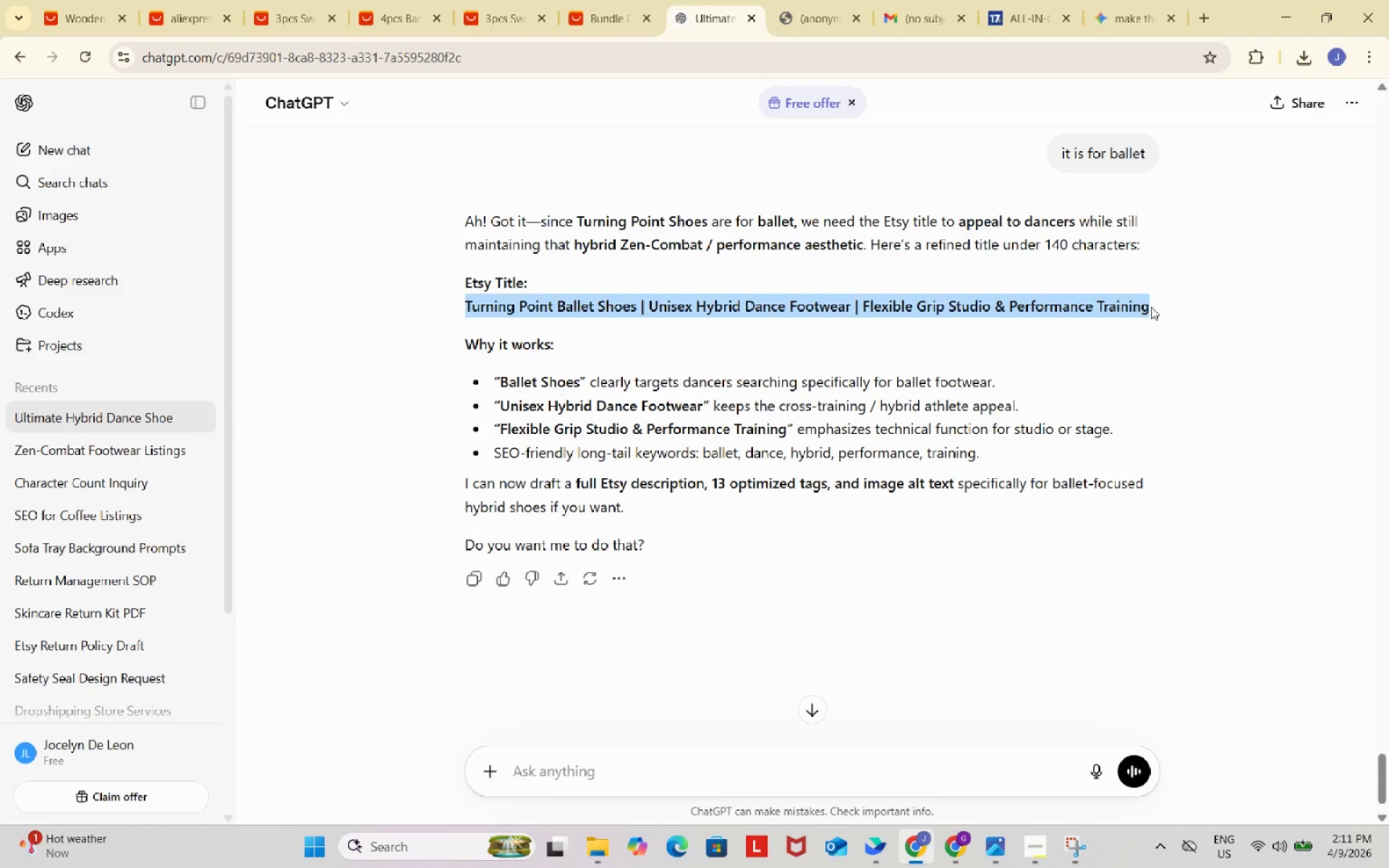 
key(Control+C)
 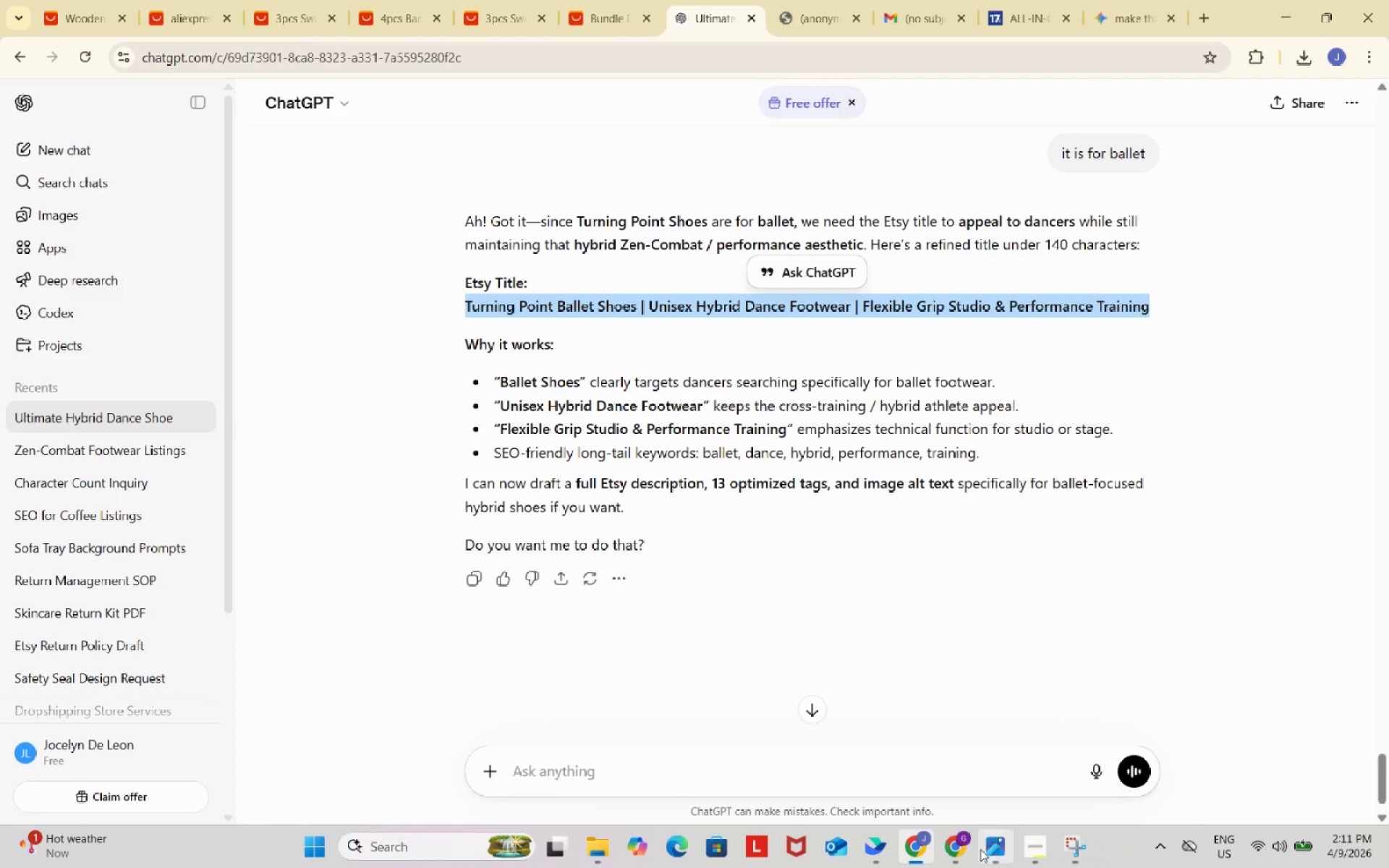 
left_click([953, 844])
 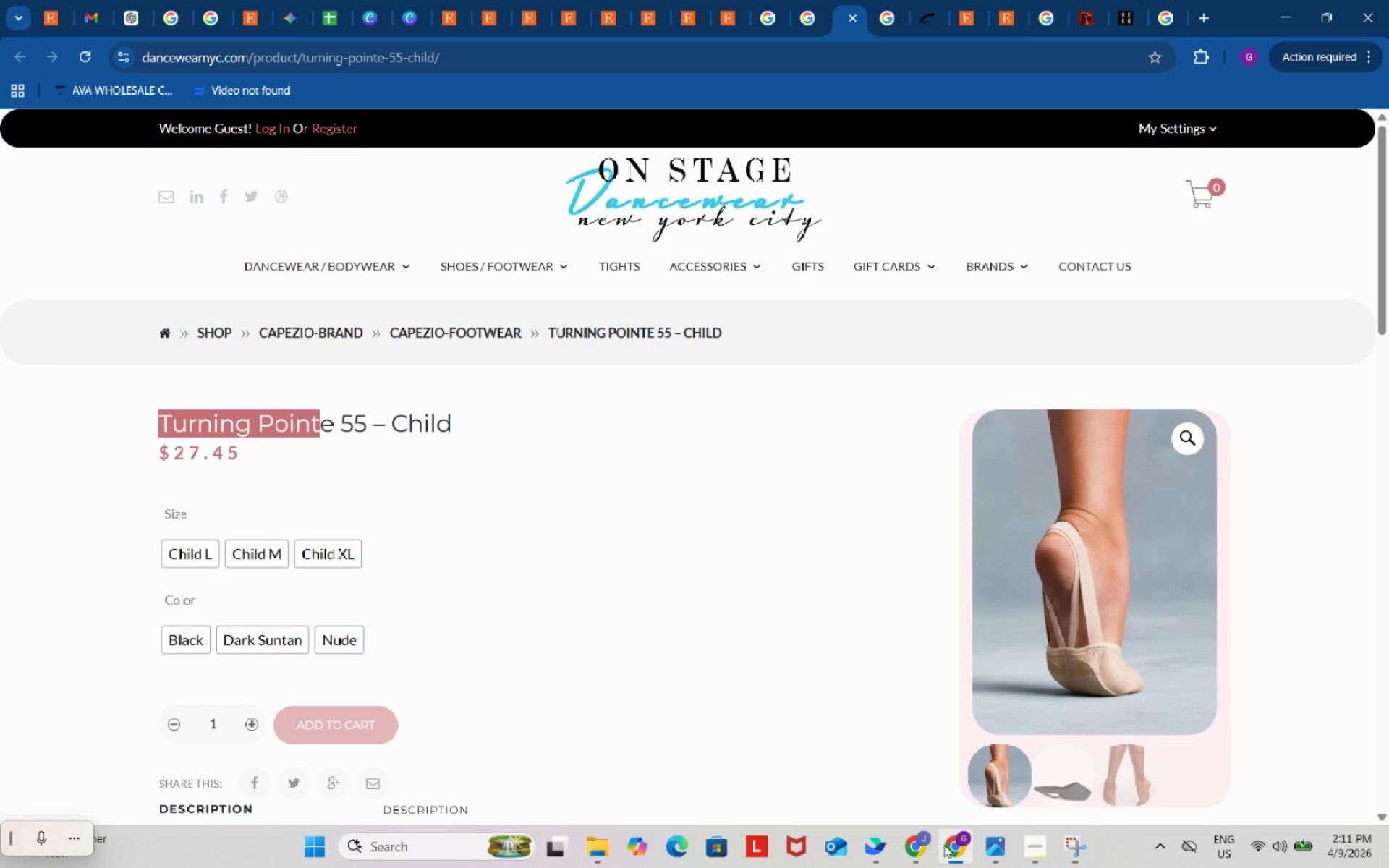 
left_click([921, 843])
 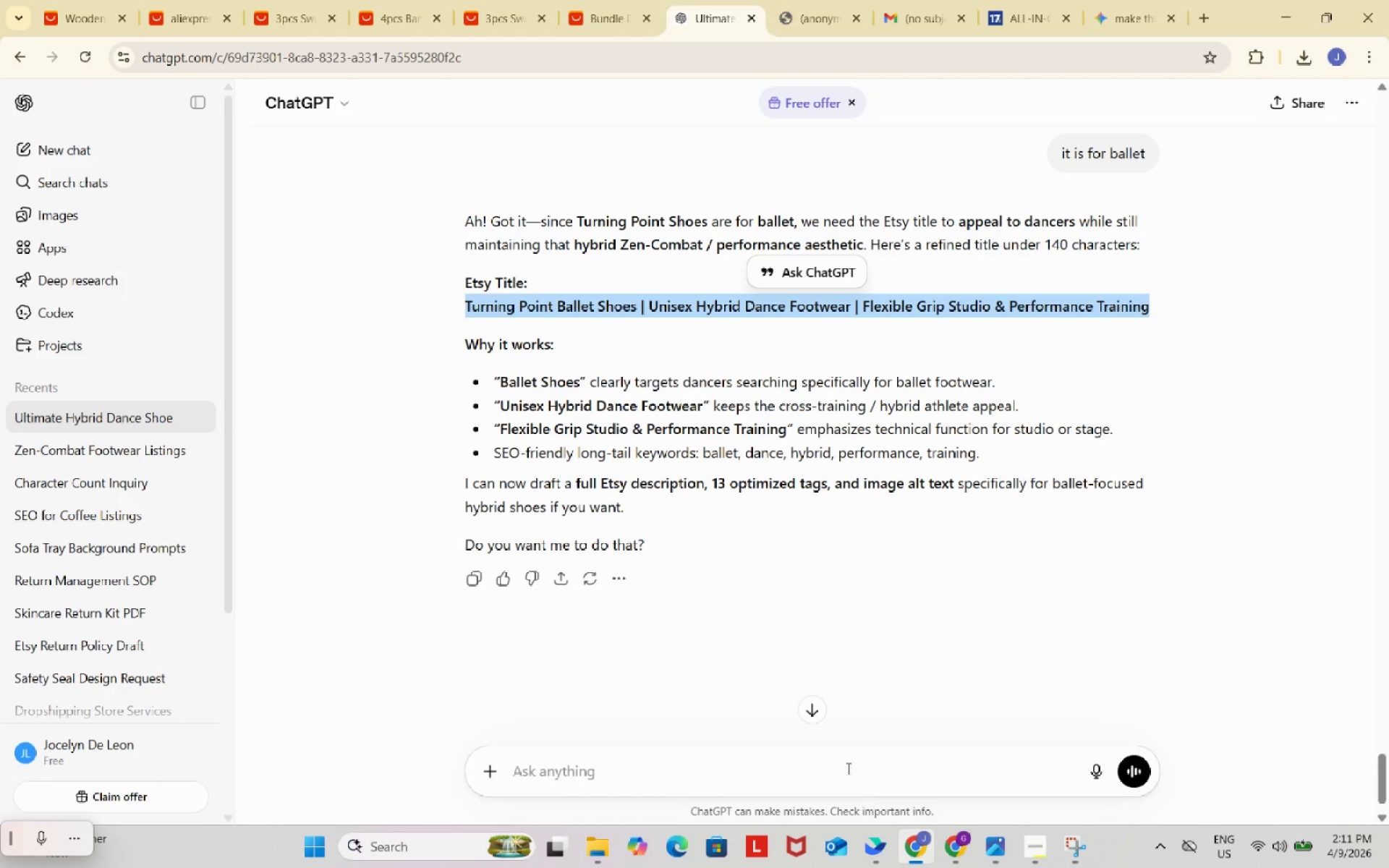 
left_click([844, 763])
 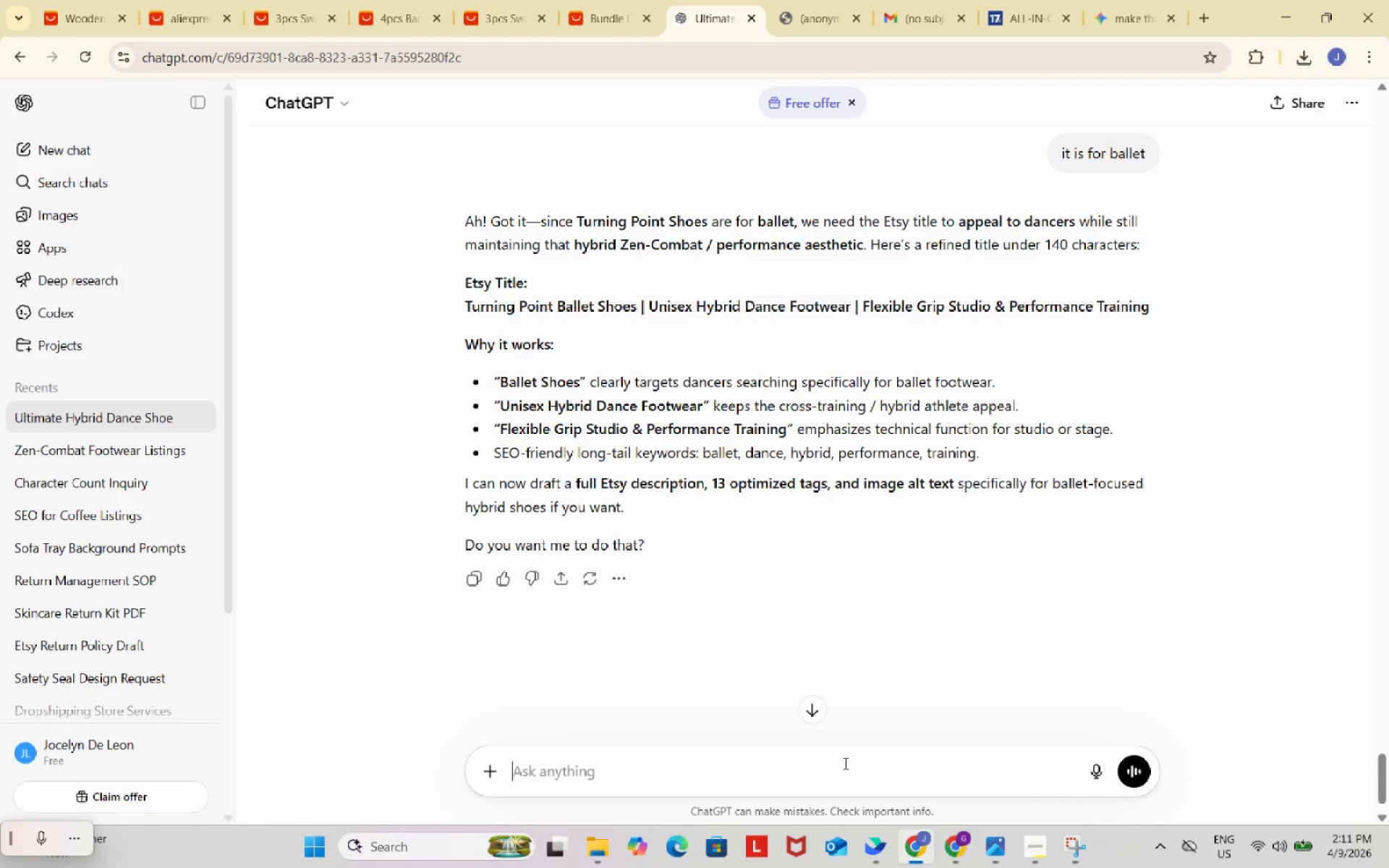 
key(Control+ControlLeft)
 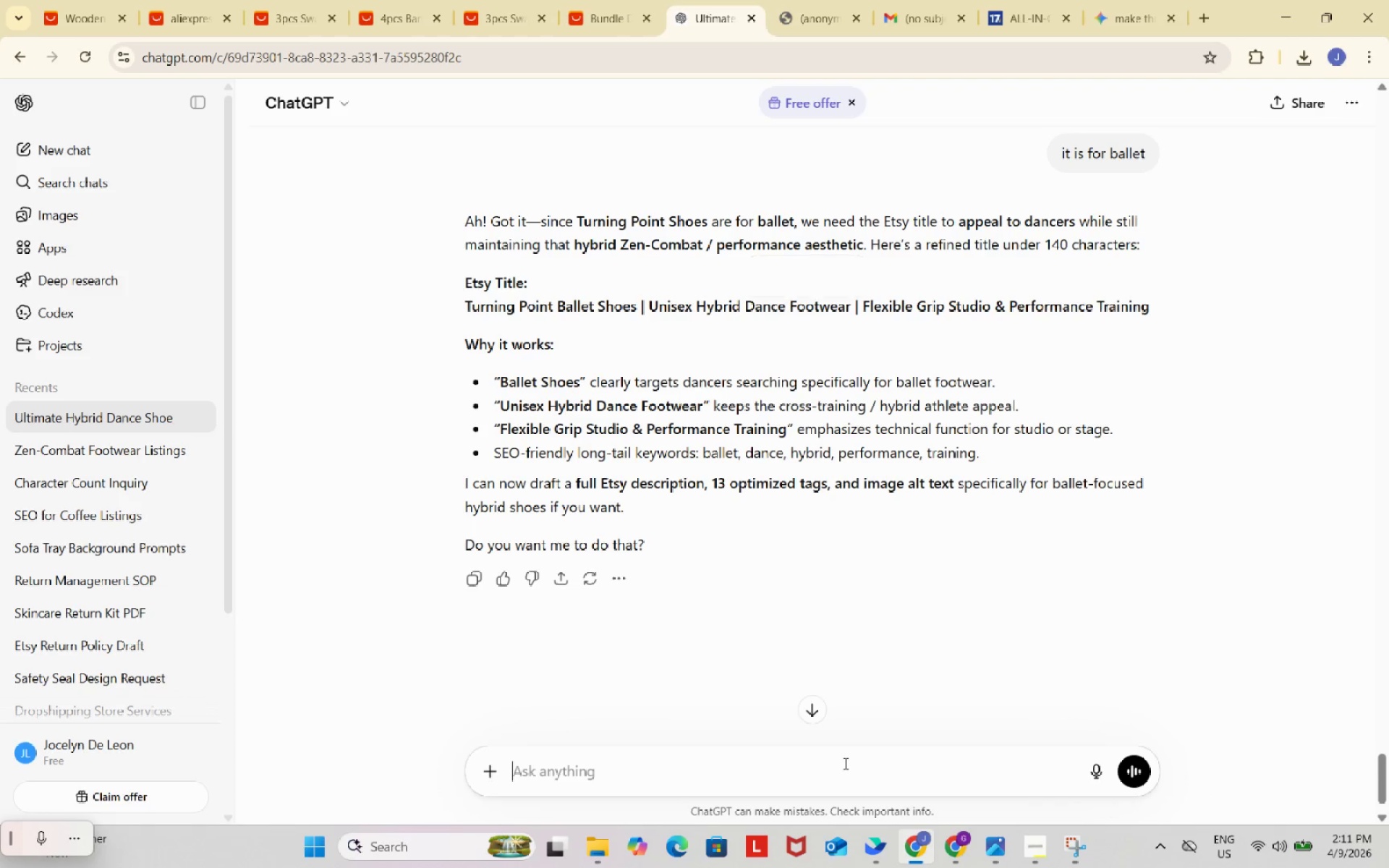 
key(Control+V)
 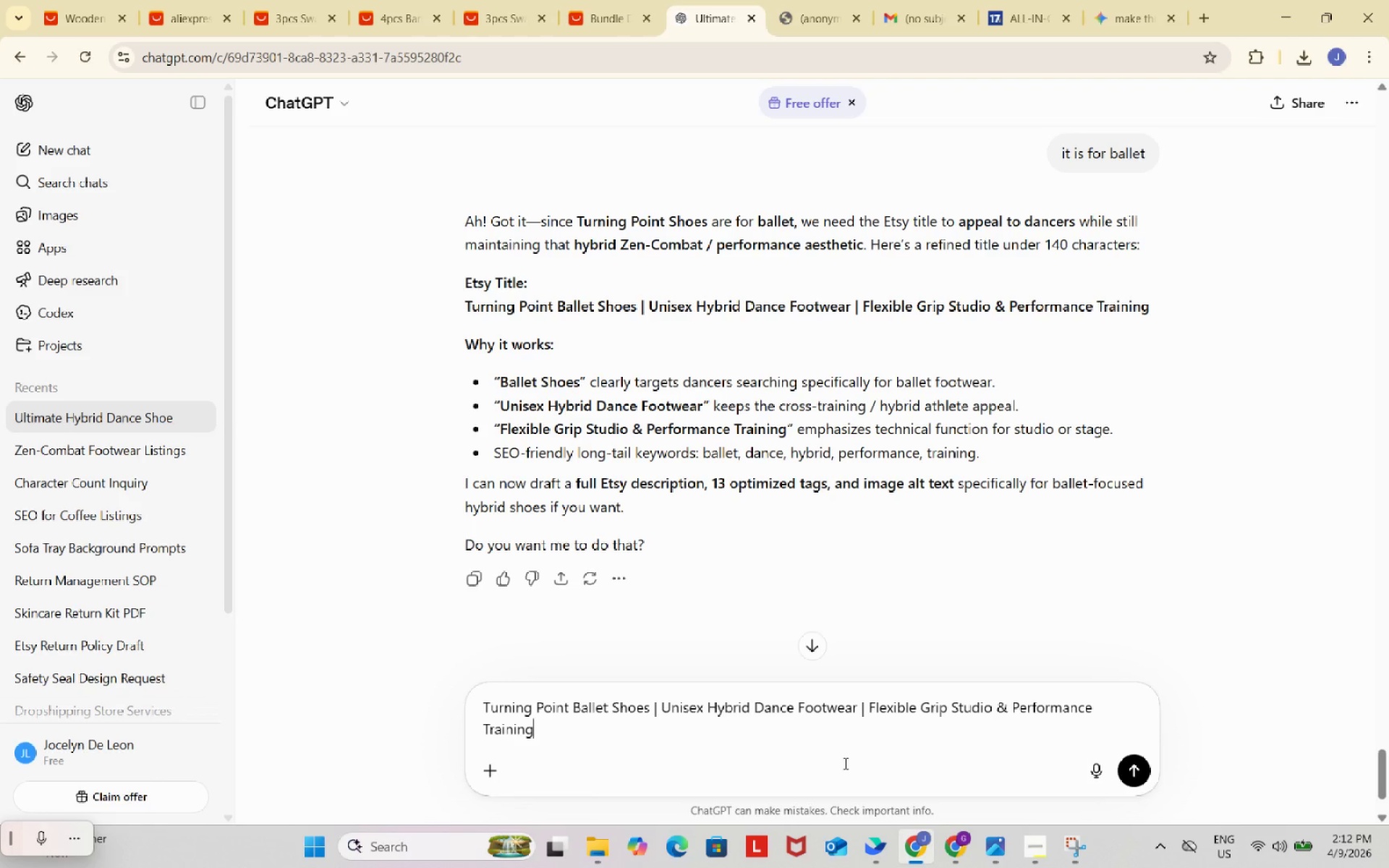 
type(. amximize the 140 characters max)
 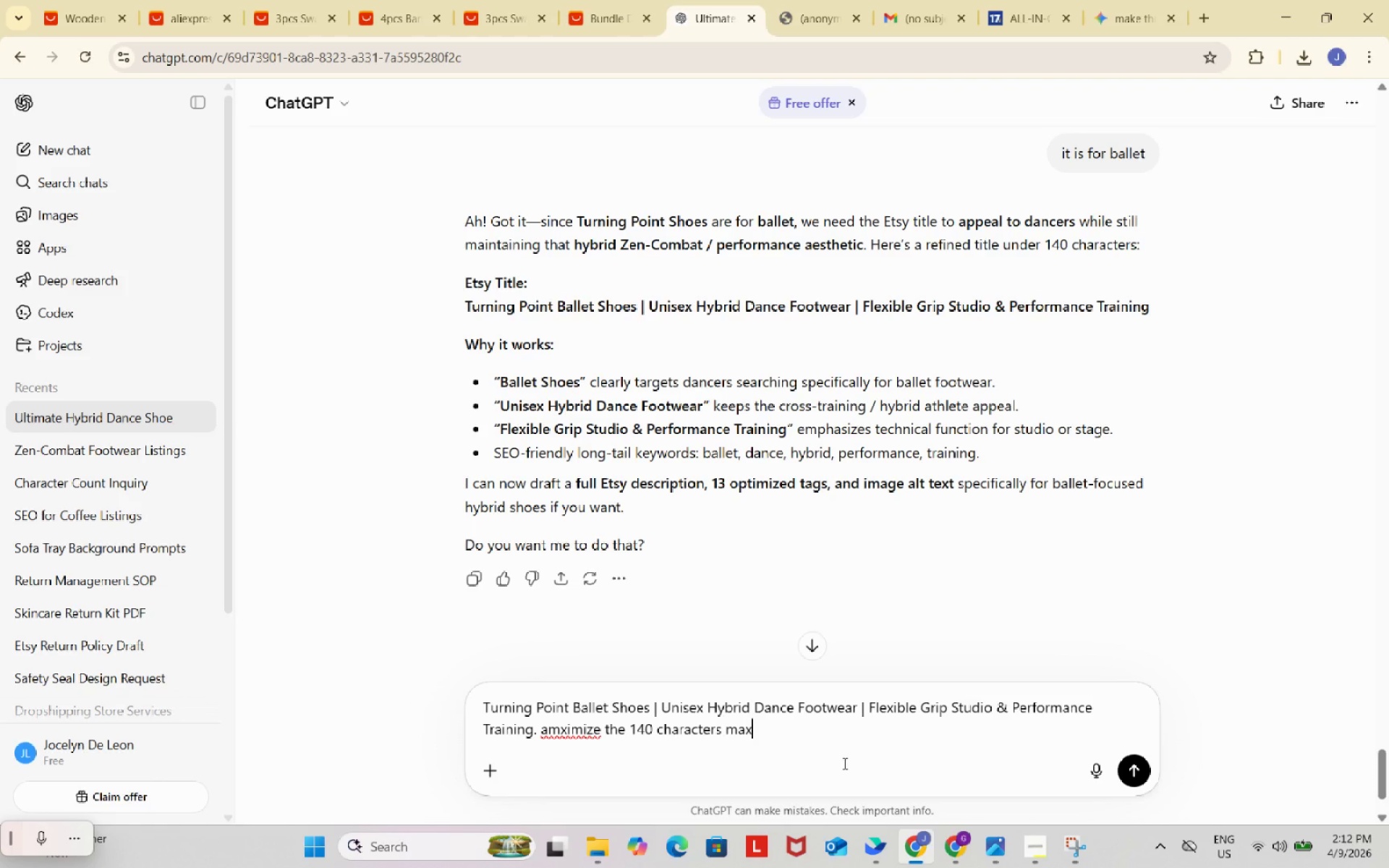 
key(Enter)
 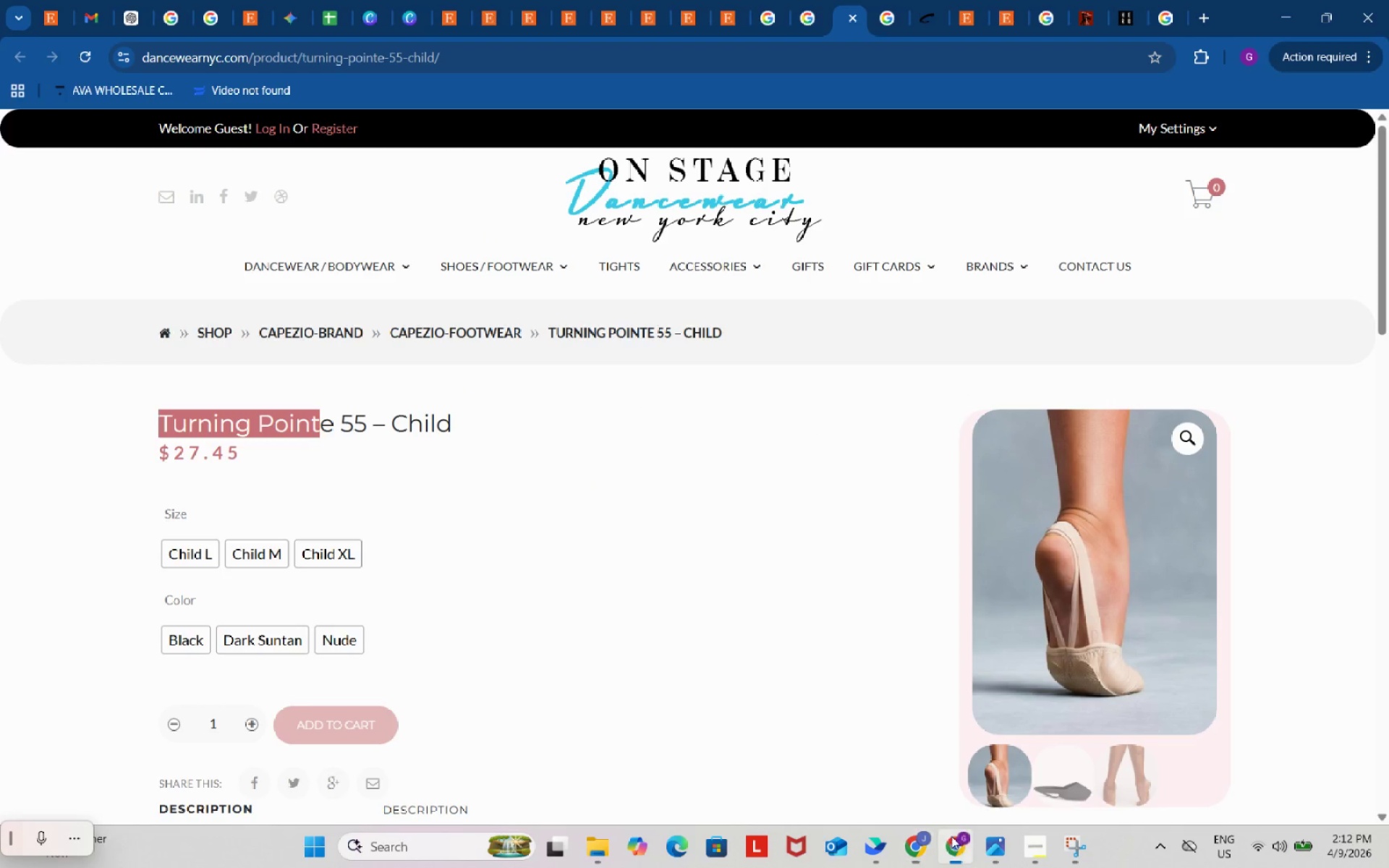 
left_click([719, 0])
 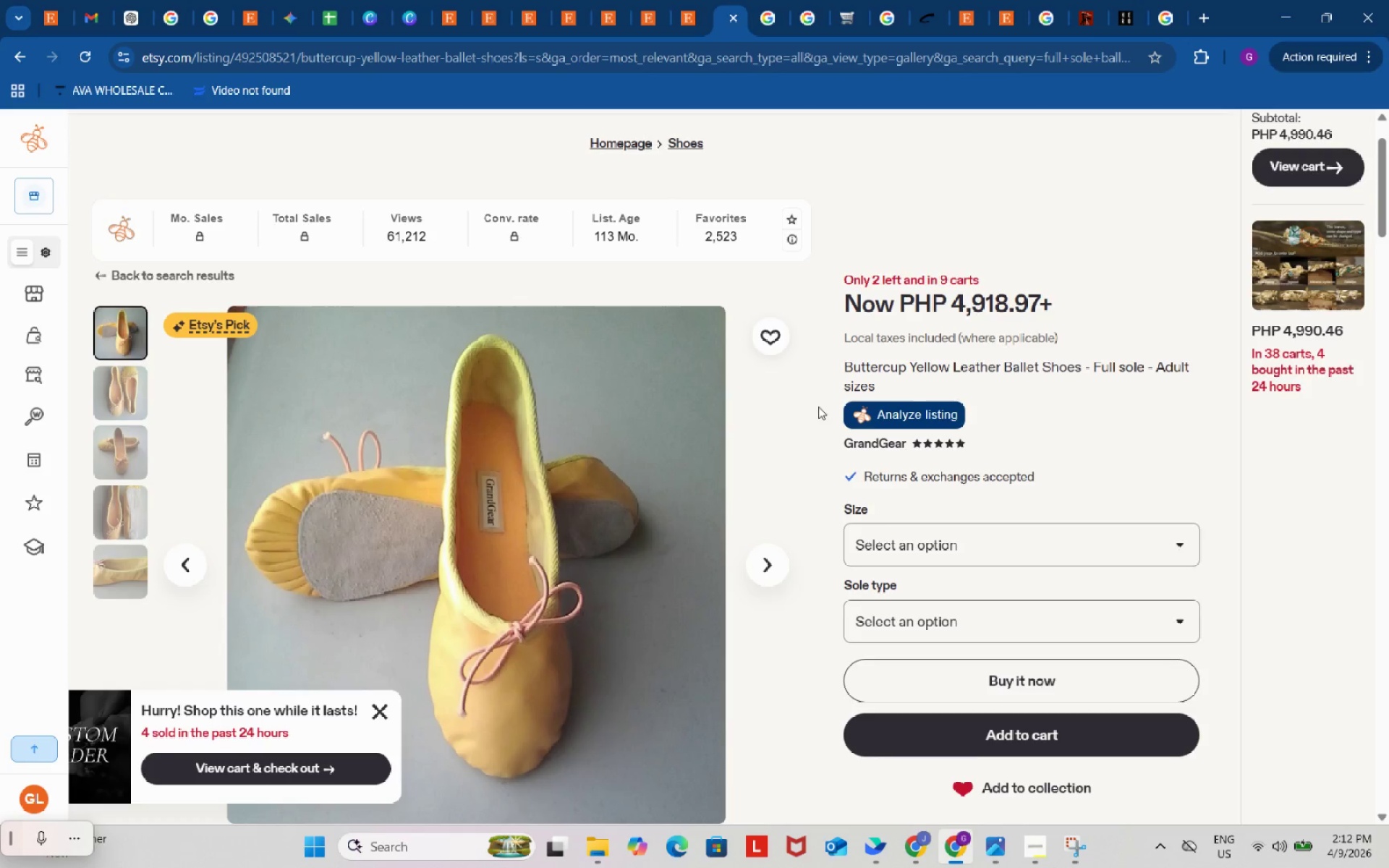 
scroll: coordinate [833, 485], scroll_direction: down, amount: 4.0
 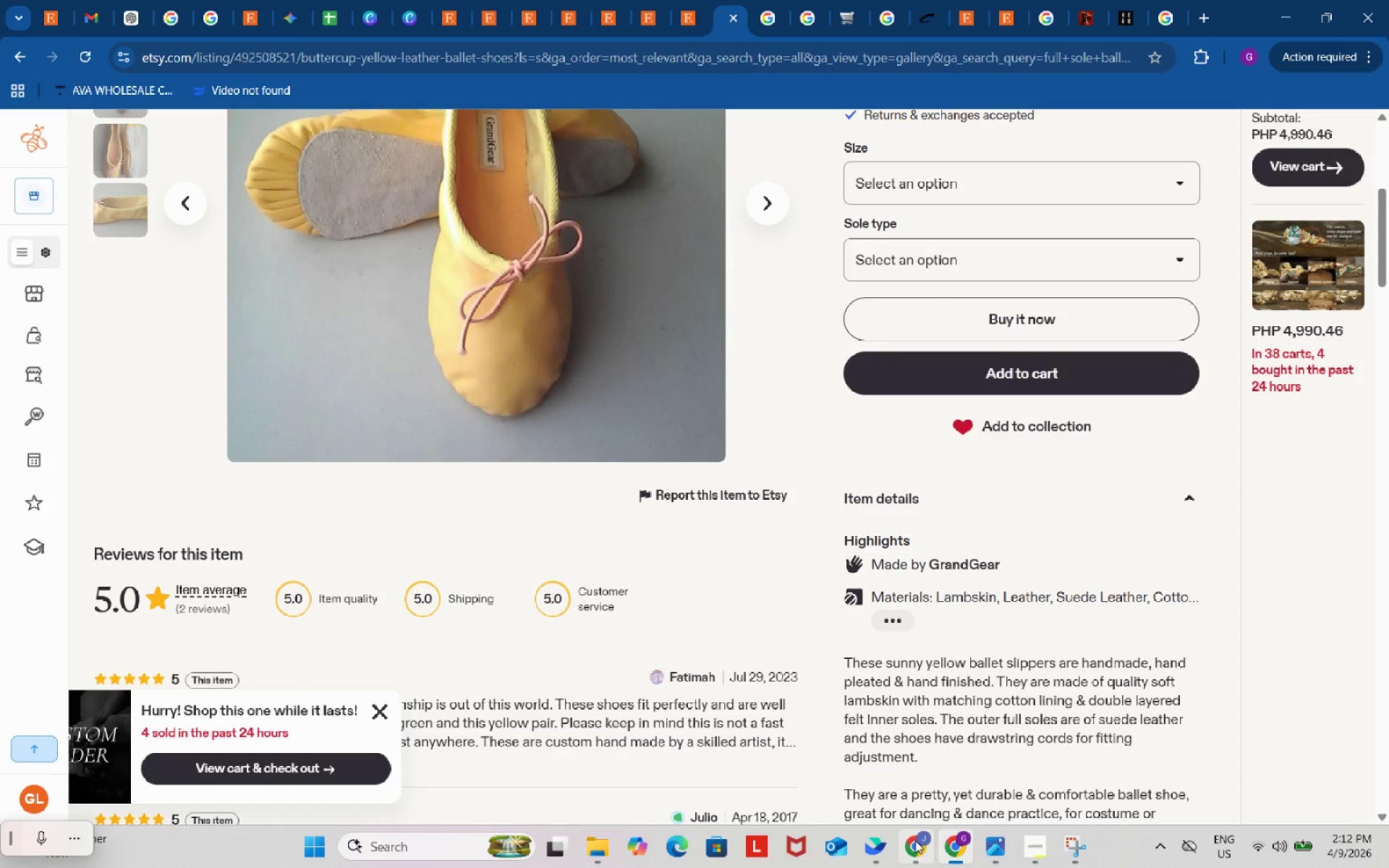 
left_click([921, 854])
 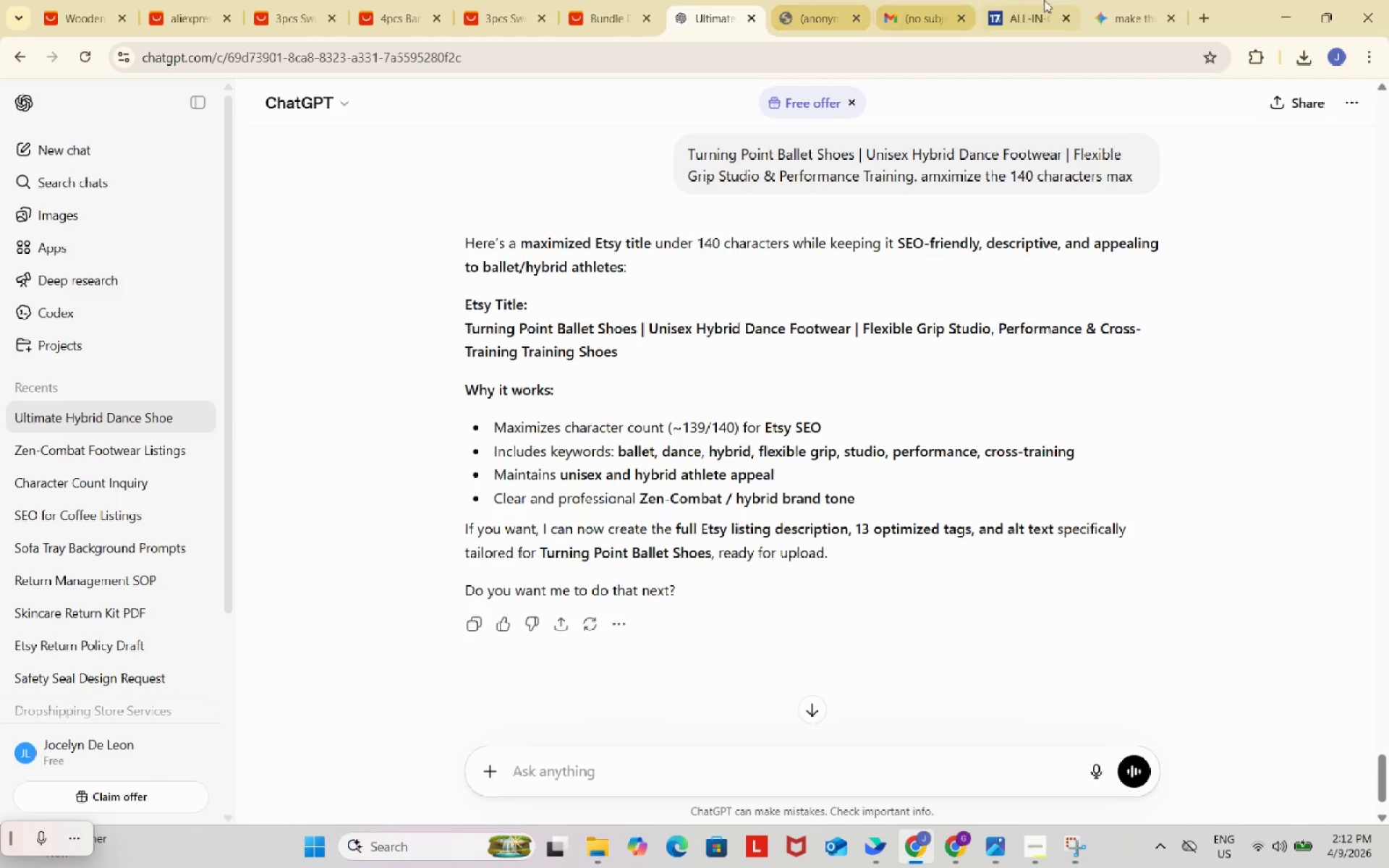 
left_click([1129, 1])
 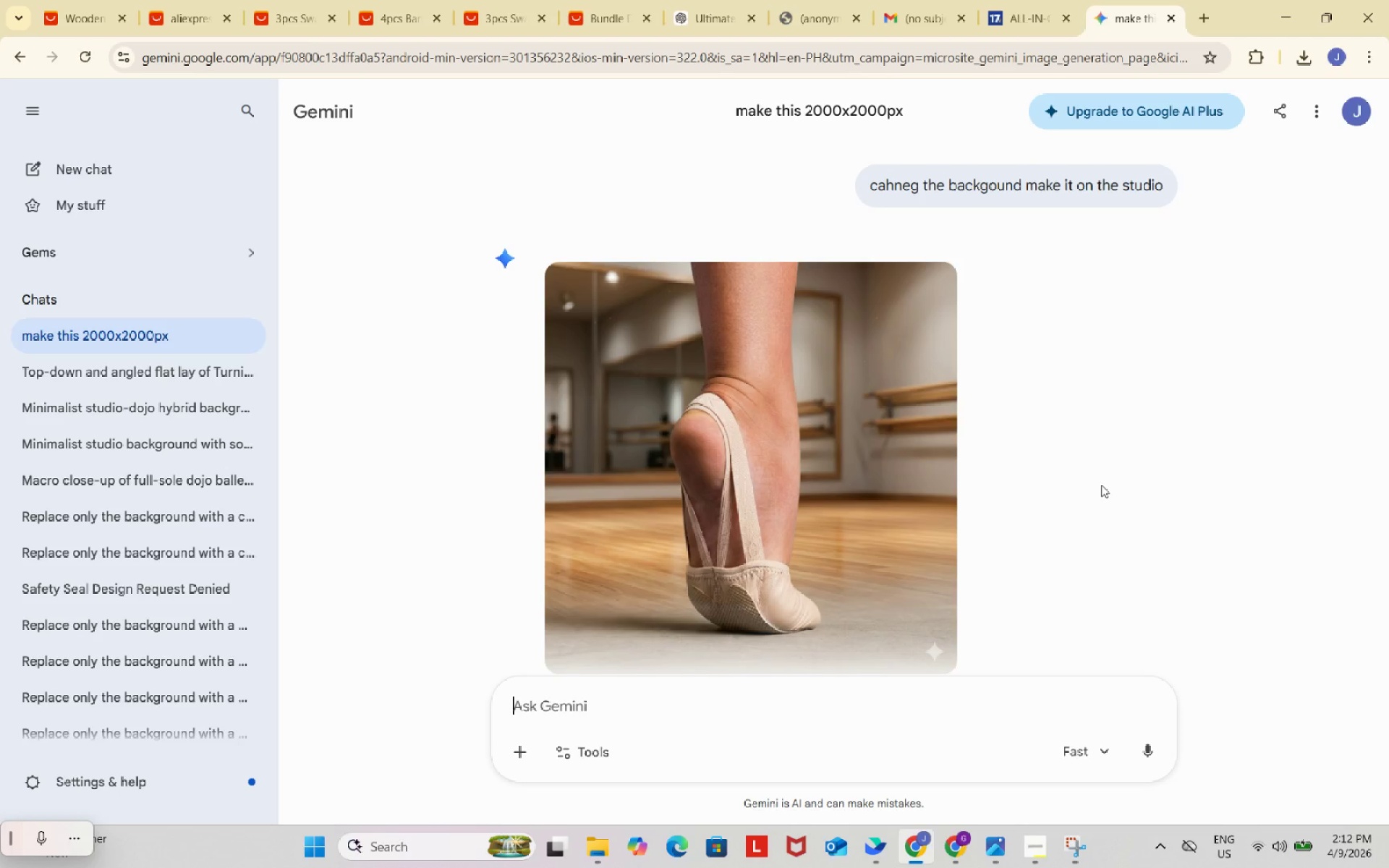 
scroll: coordinate [1101, 485], scroll_direction: down, amount: 1.0
 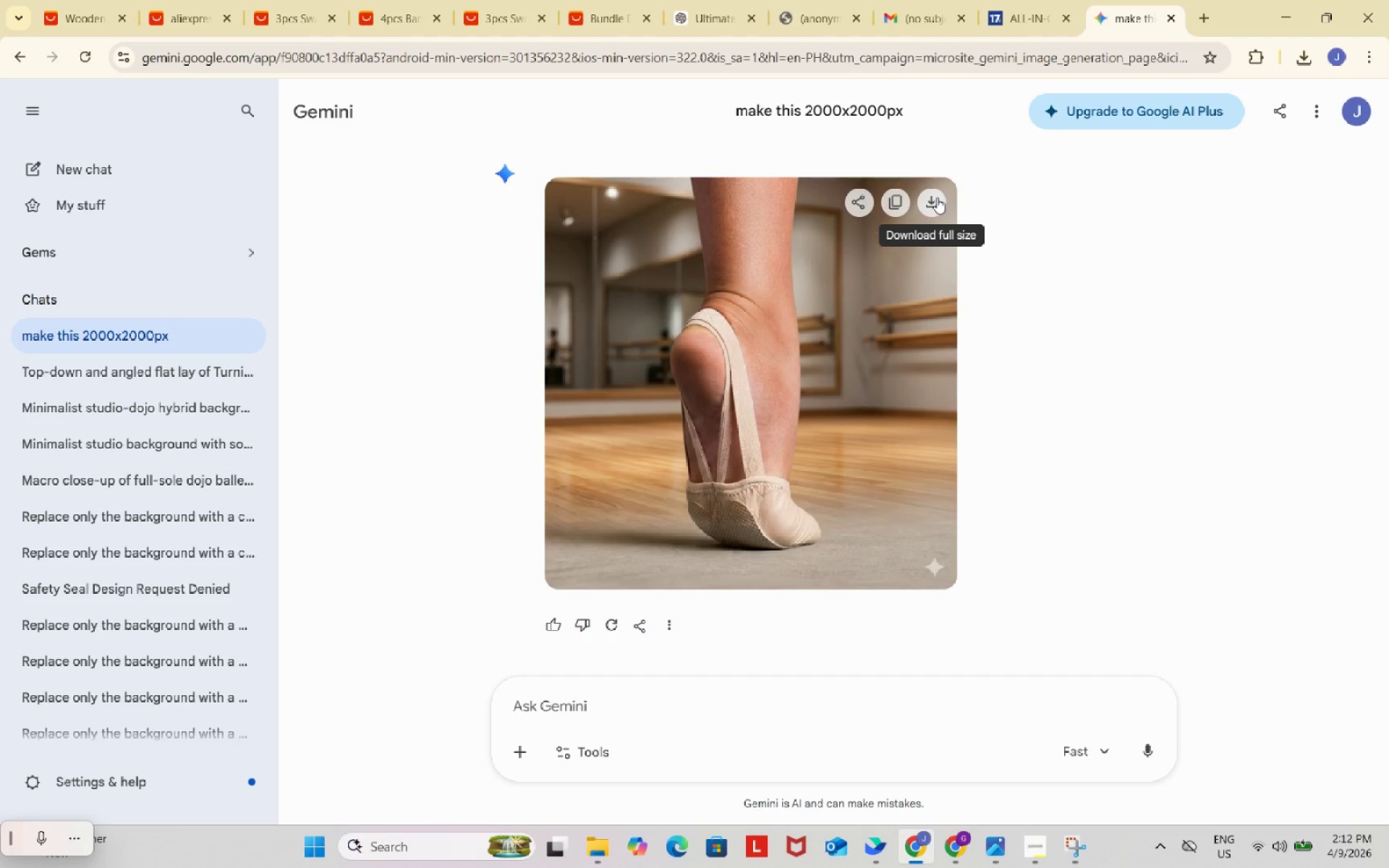 
wait(11.03)
 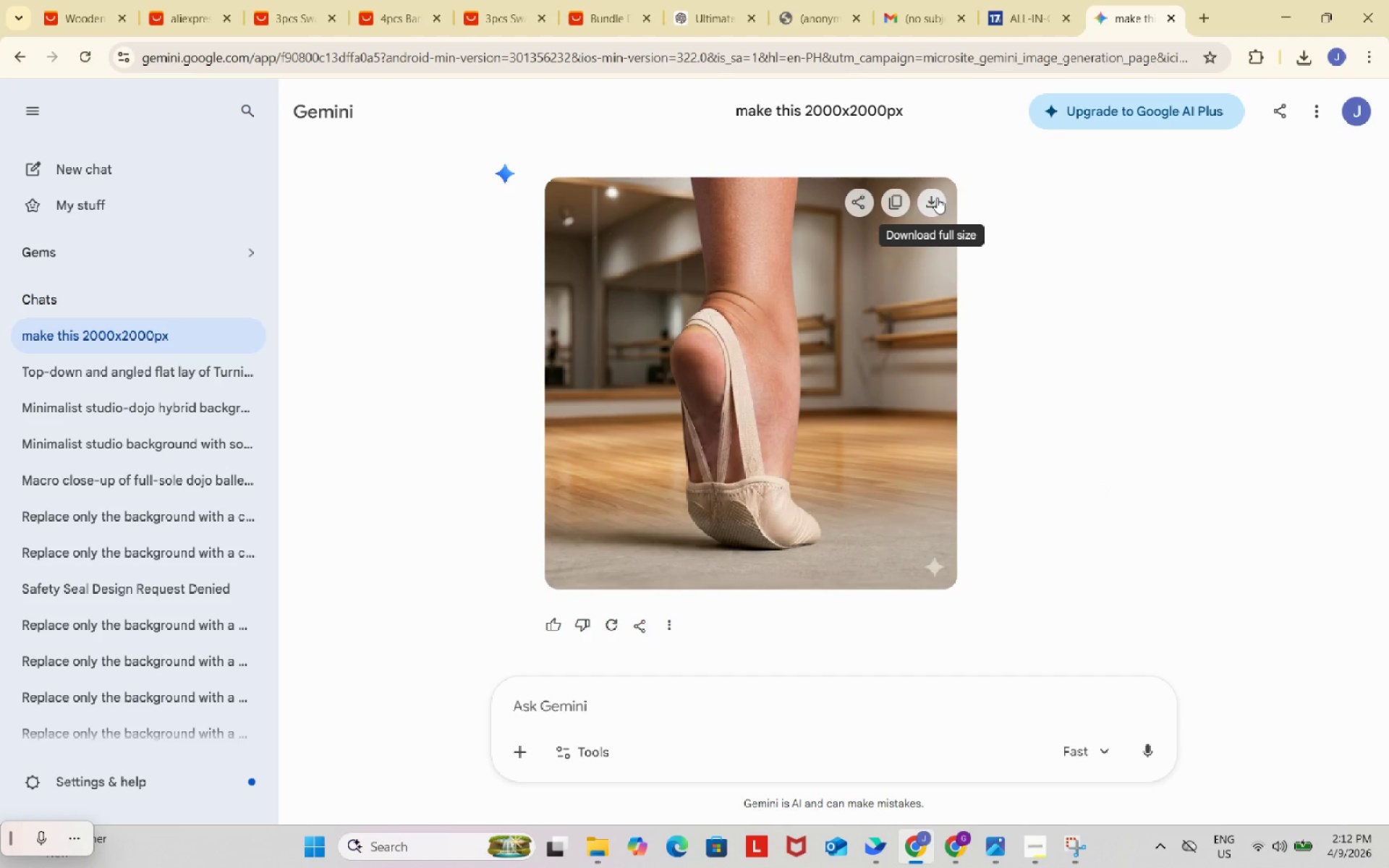 
left_click([681, 691])
 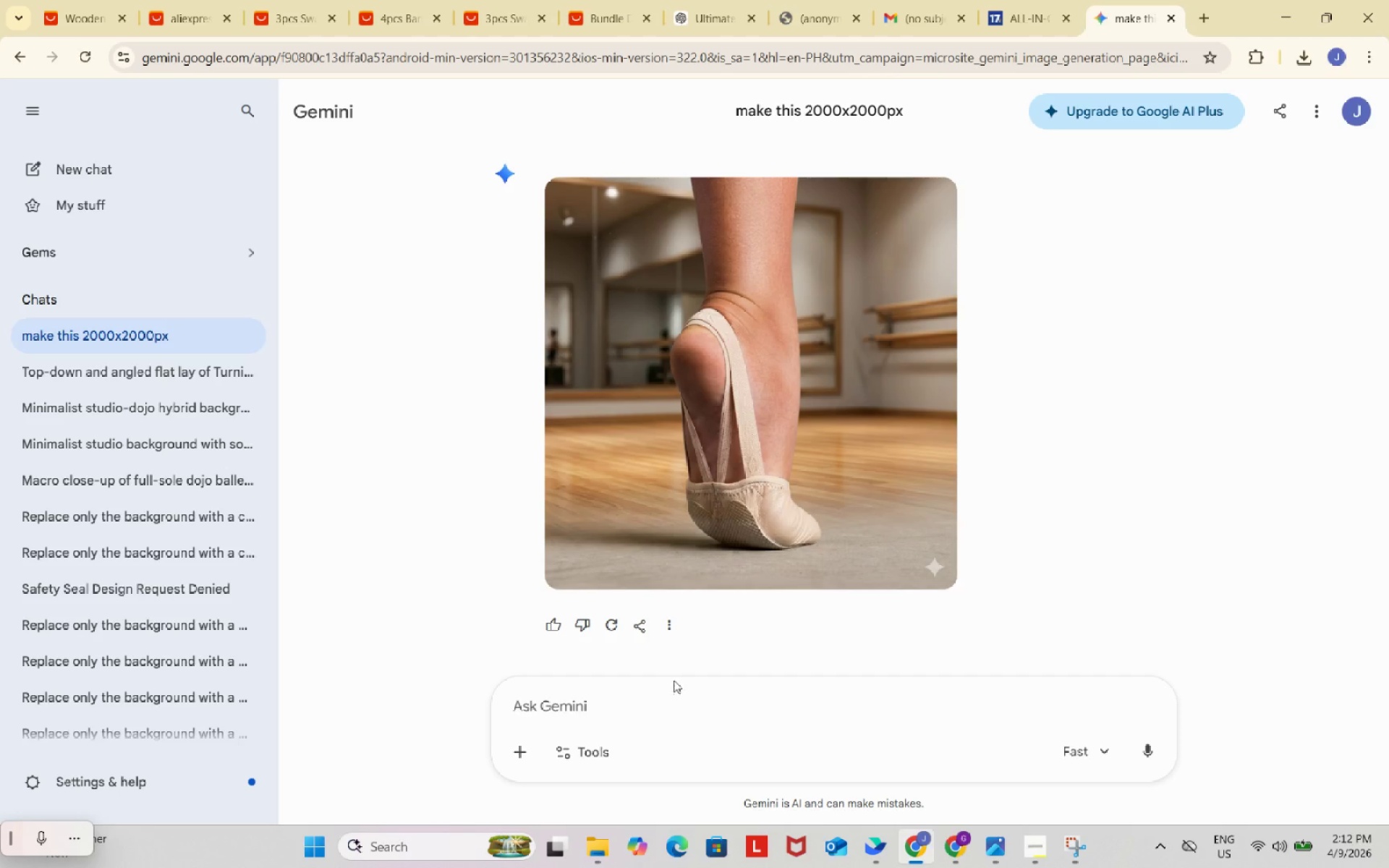 
key(M)
 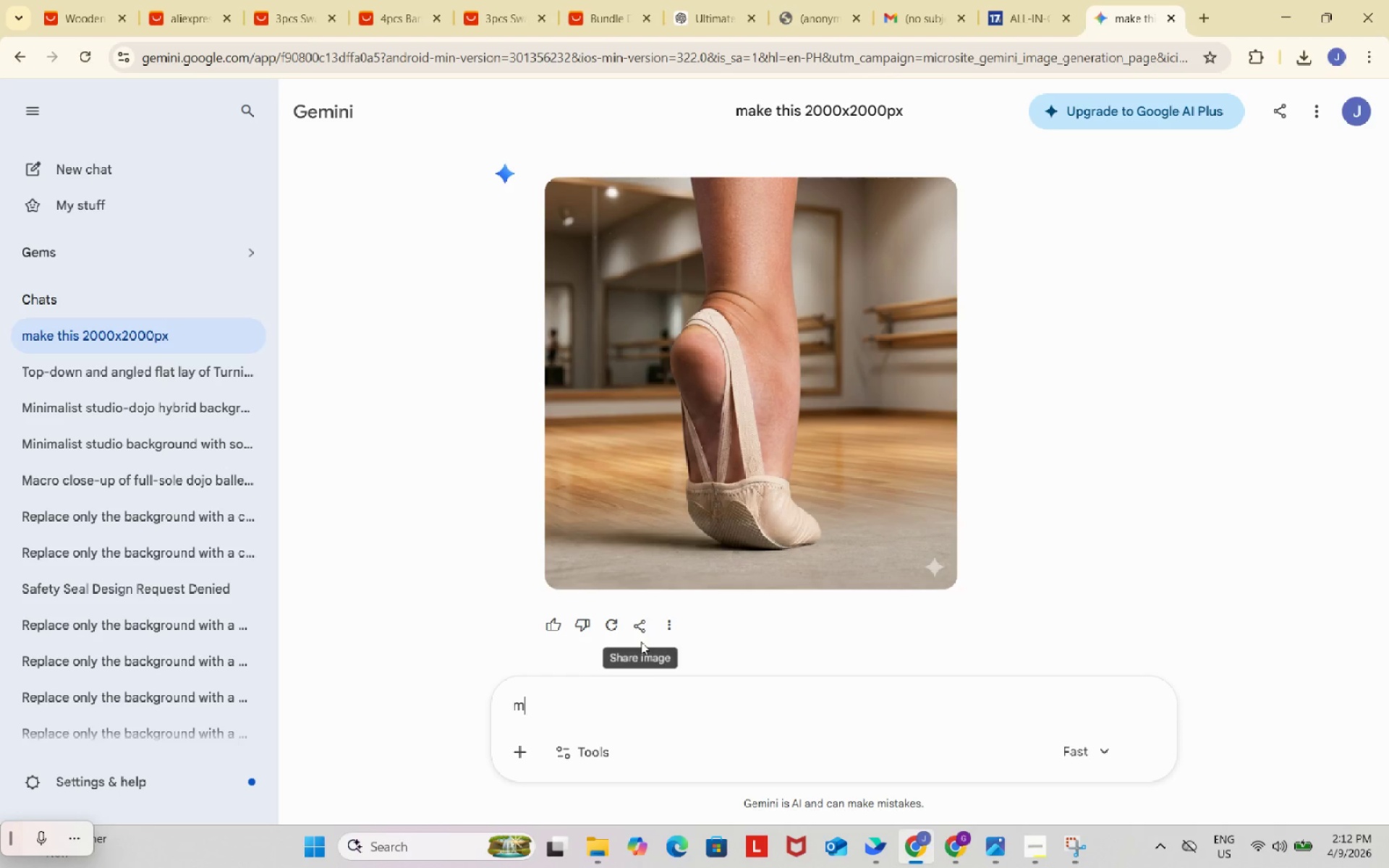 
type(ae)
key(Backspace)
type(ke it realistic )
 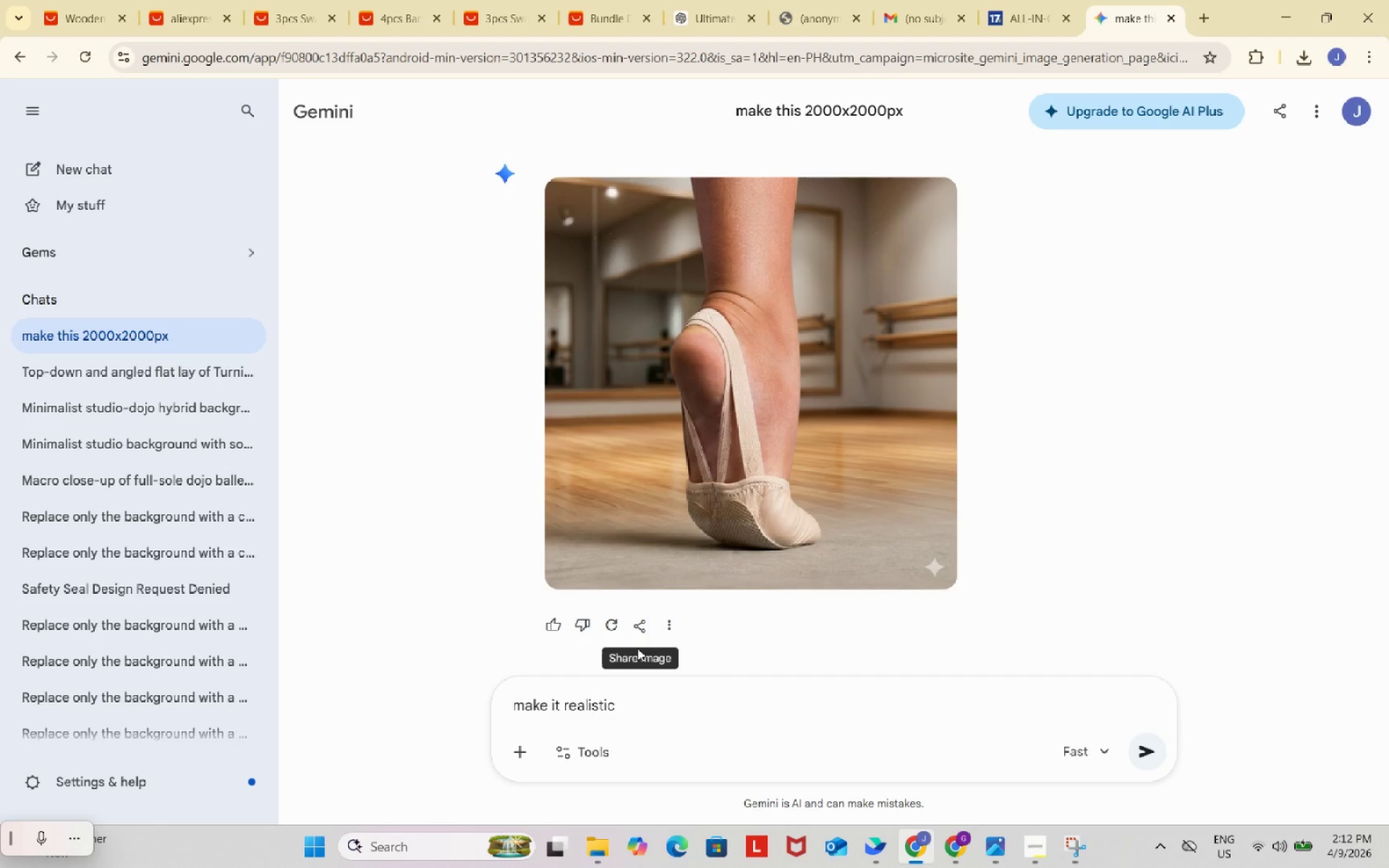 
key(Enter)
 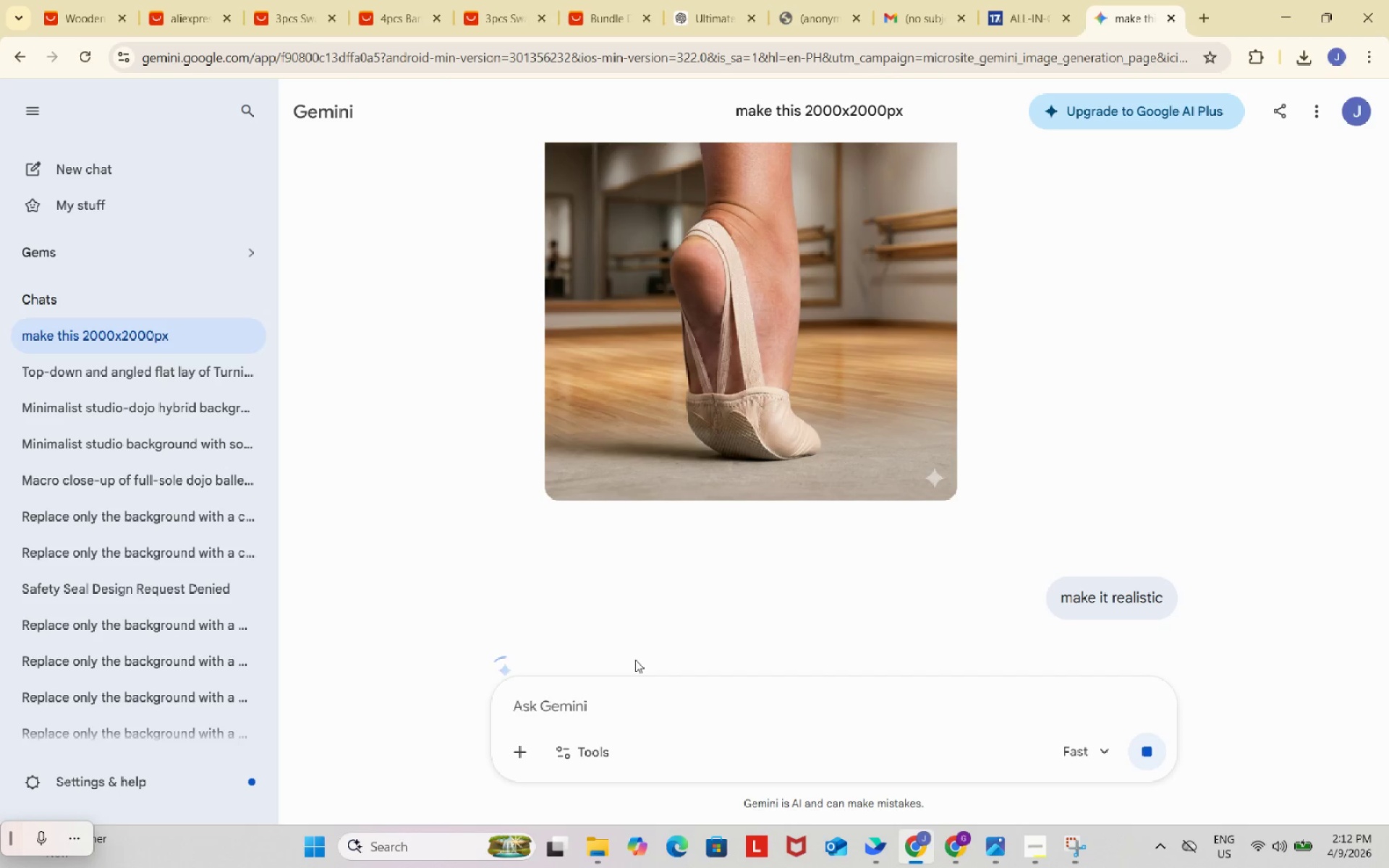 
wait(6.62)
 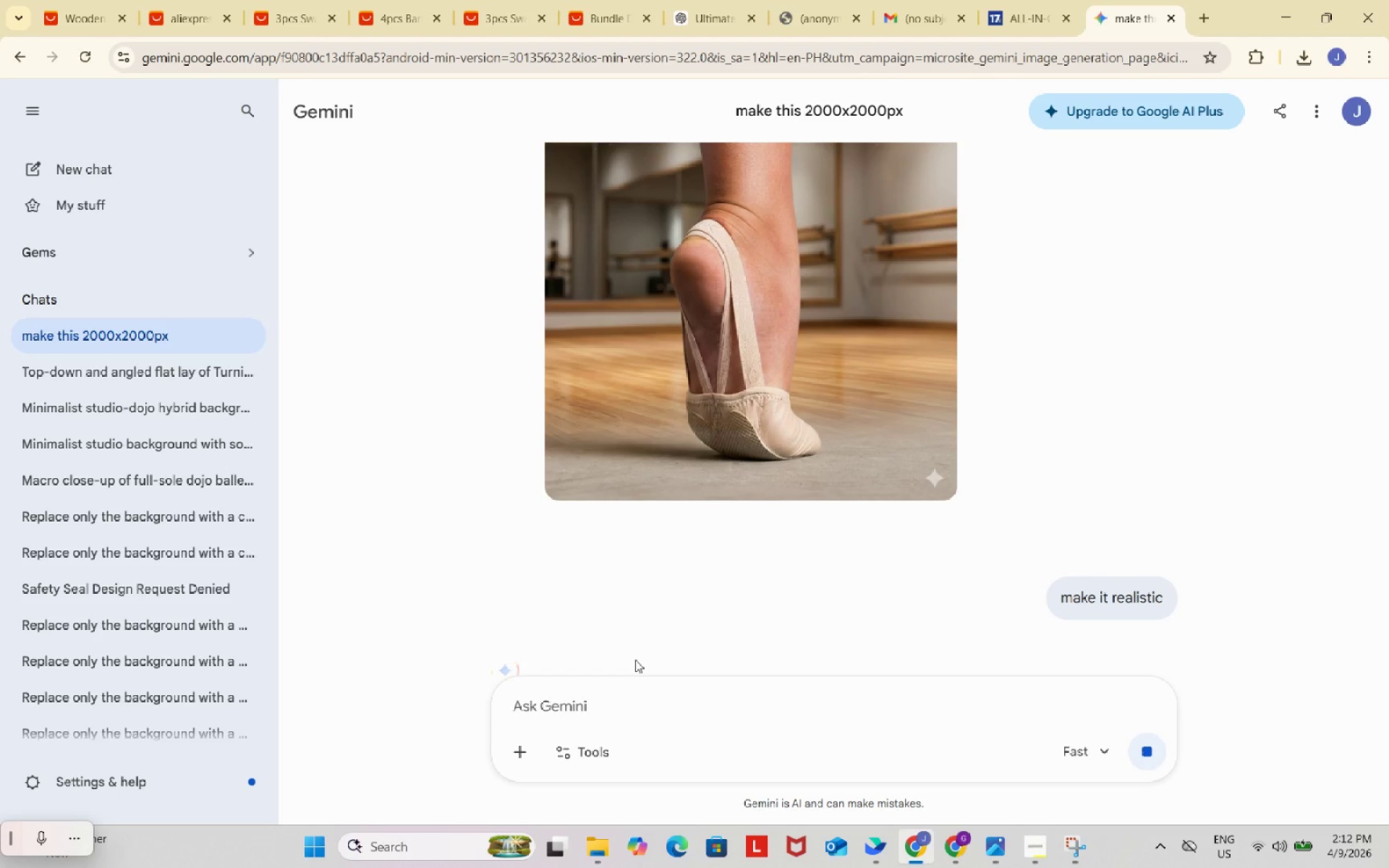 
scroll: coordinate [865, 573], scroll_direction: up, amount: 3.0
 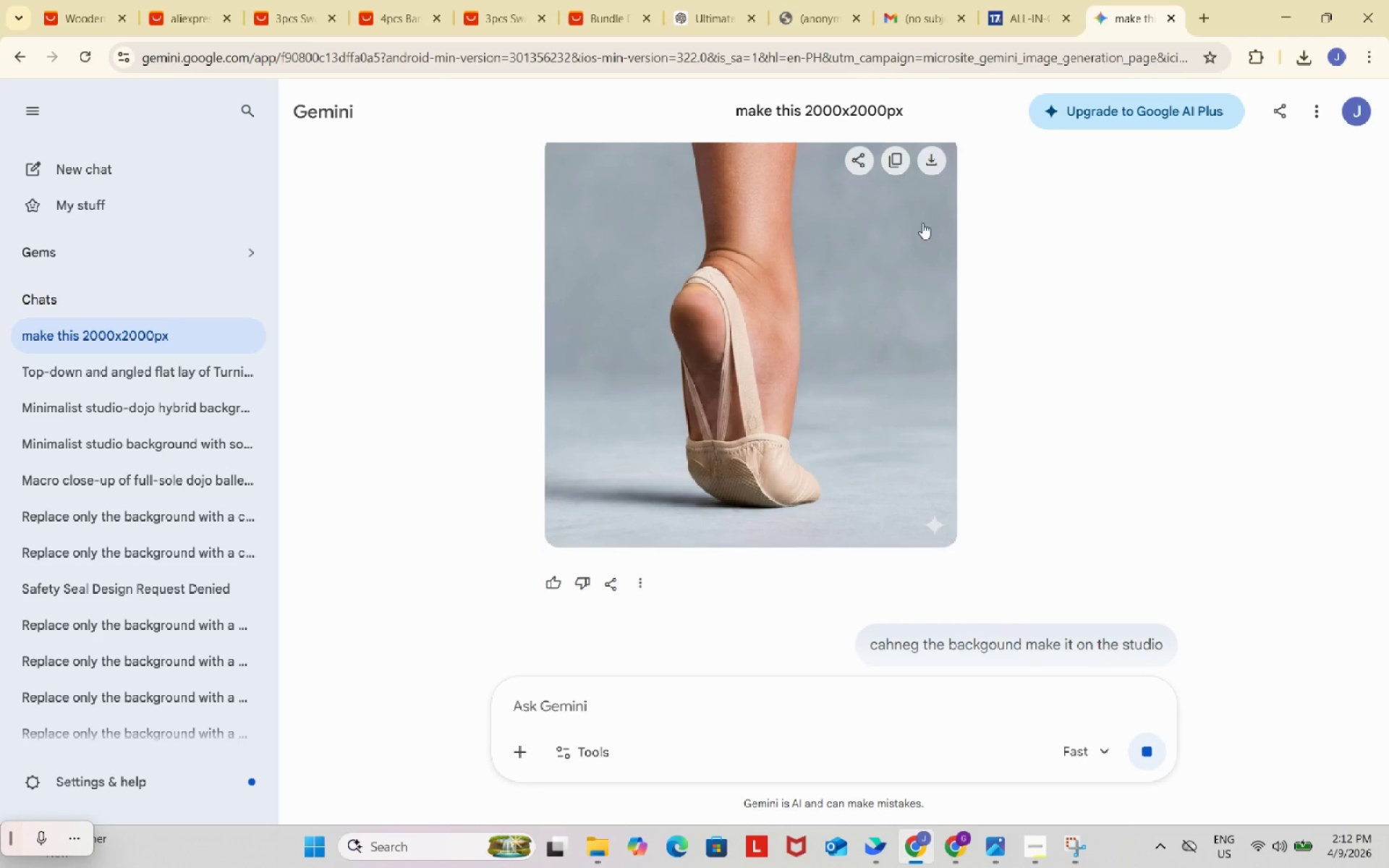 
left_click([933, 162])
 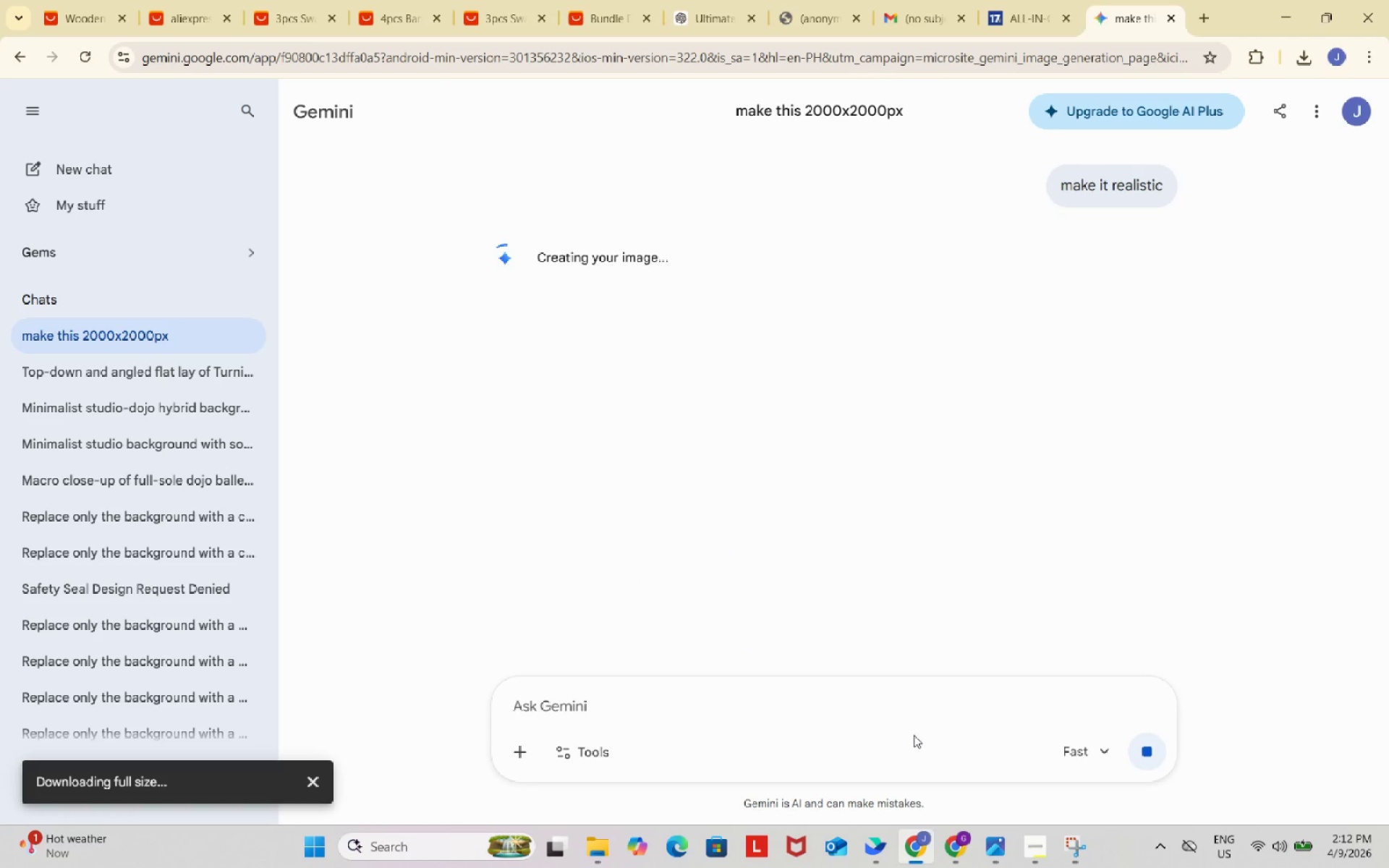 
scroll: coordinate [817, 480], scroll_direction: down, amount: 3.0
 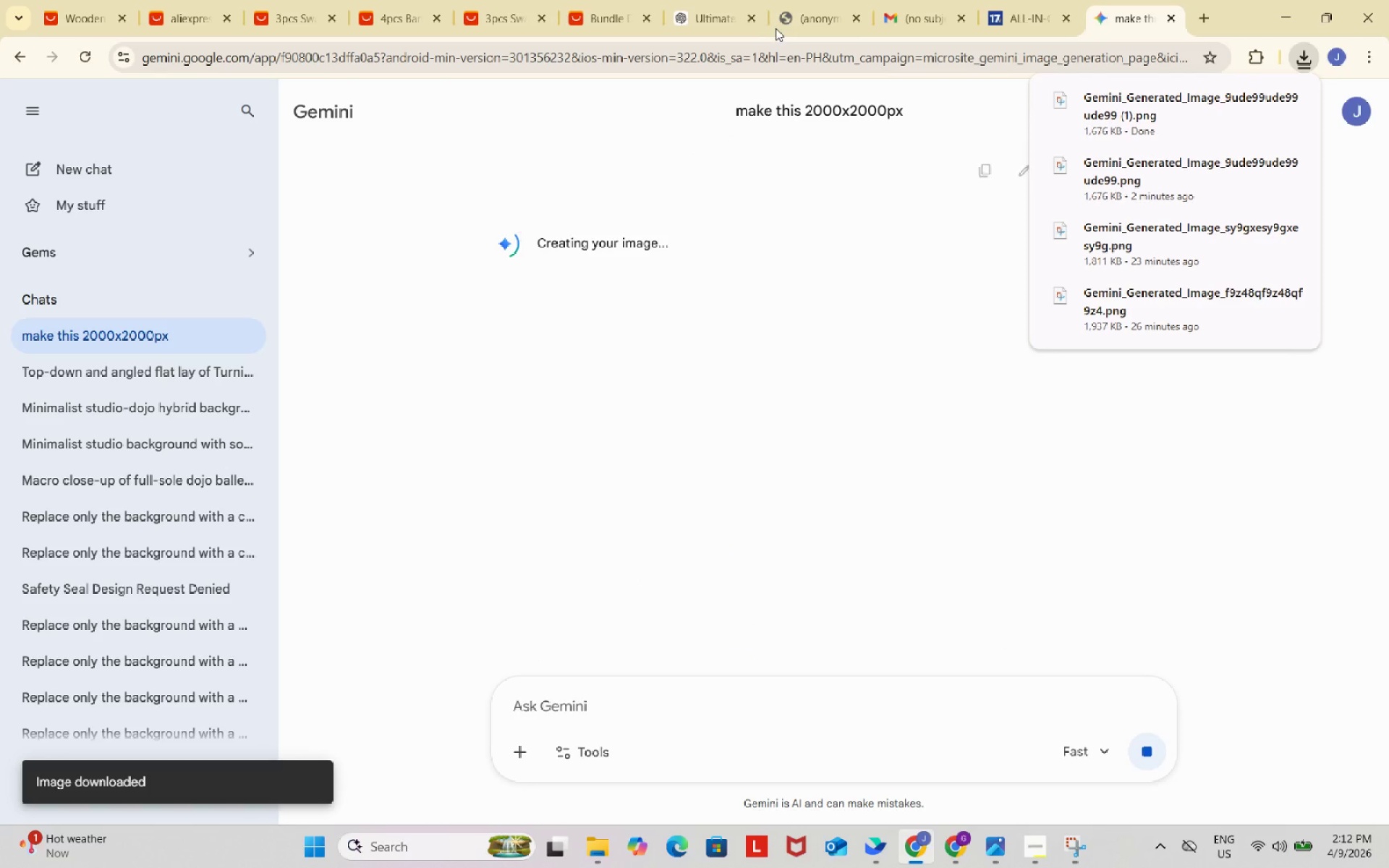 
left_click([724, 0])
 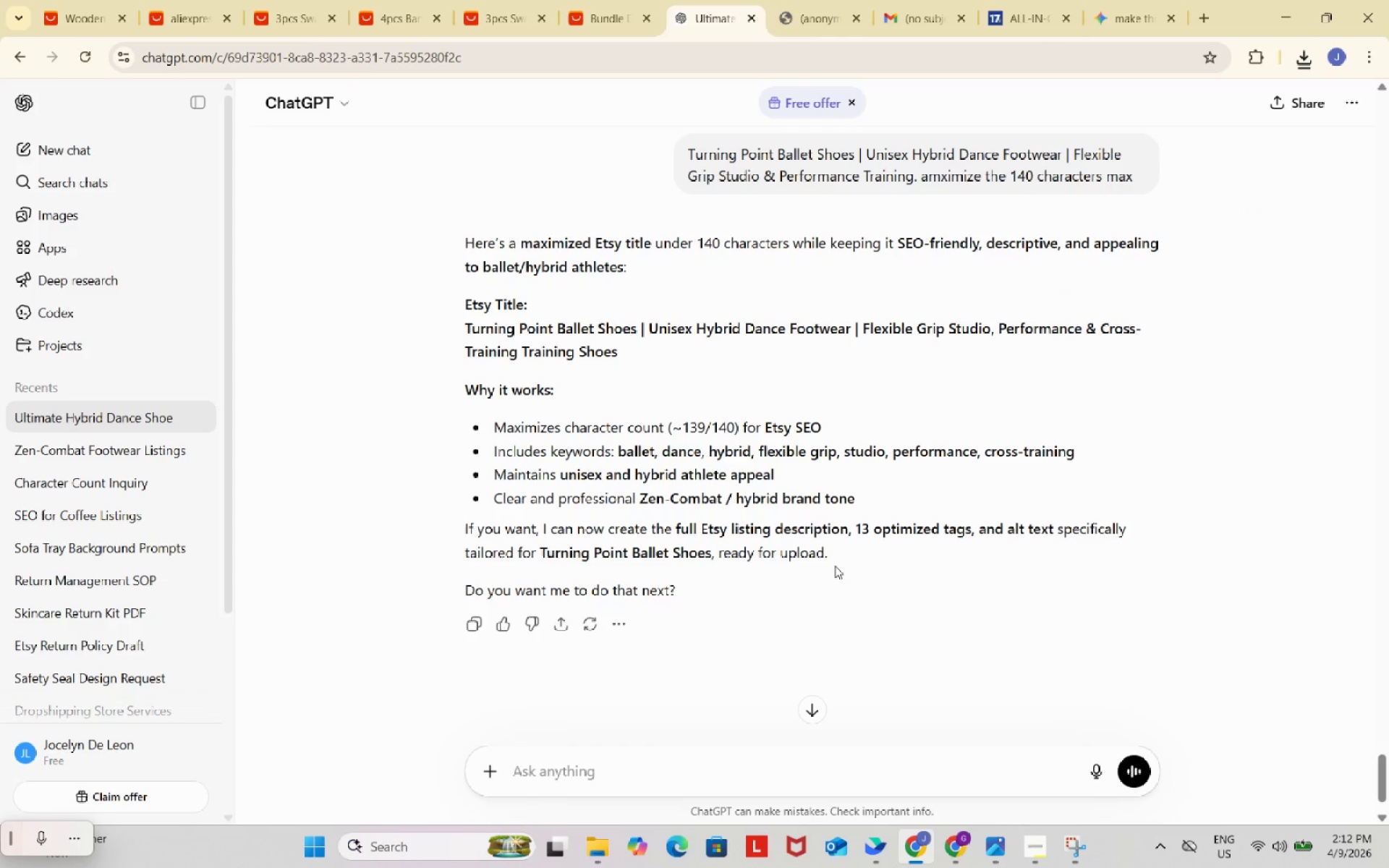 
scroll: coordinate [836, 585], scroll_direction: none, amount: 0.0
 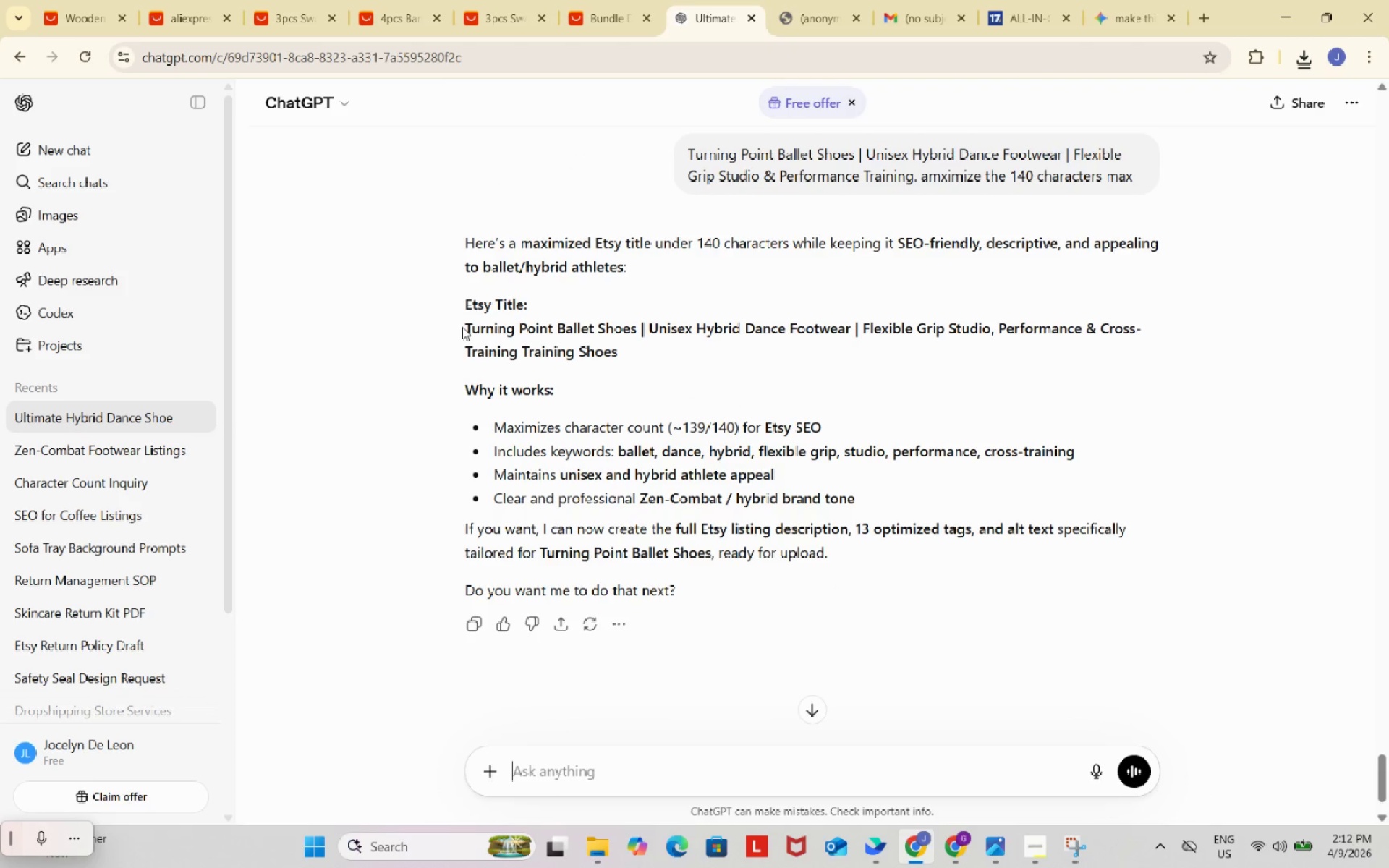 
left_click_drag(start_coordinate=[462, 326], to_coordinate=[620, 355])
 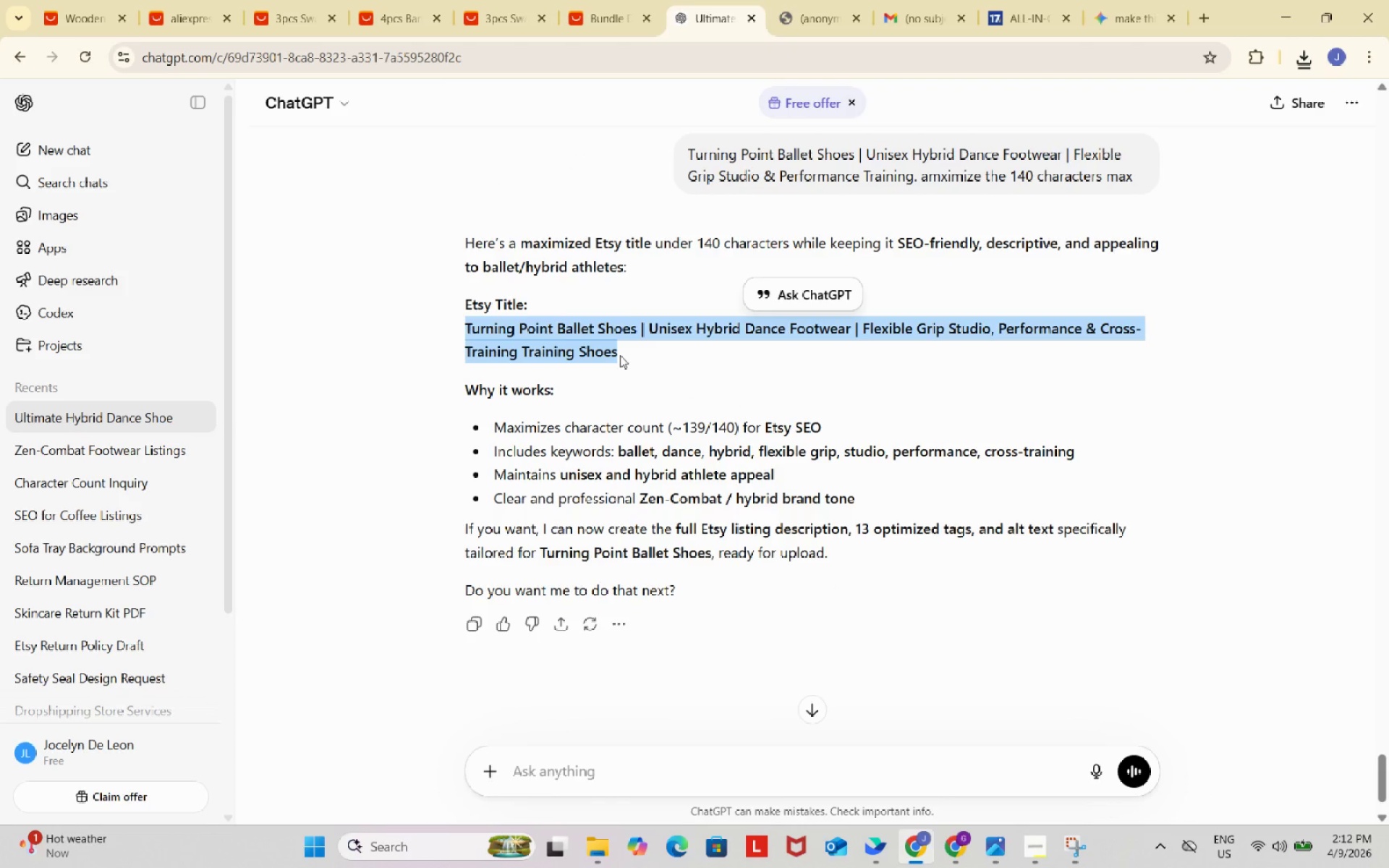 
key(Control+ControlLeft)
 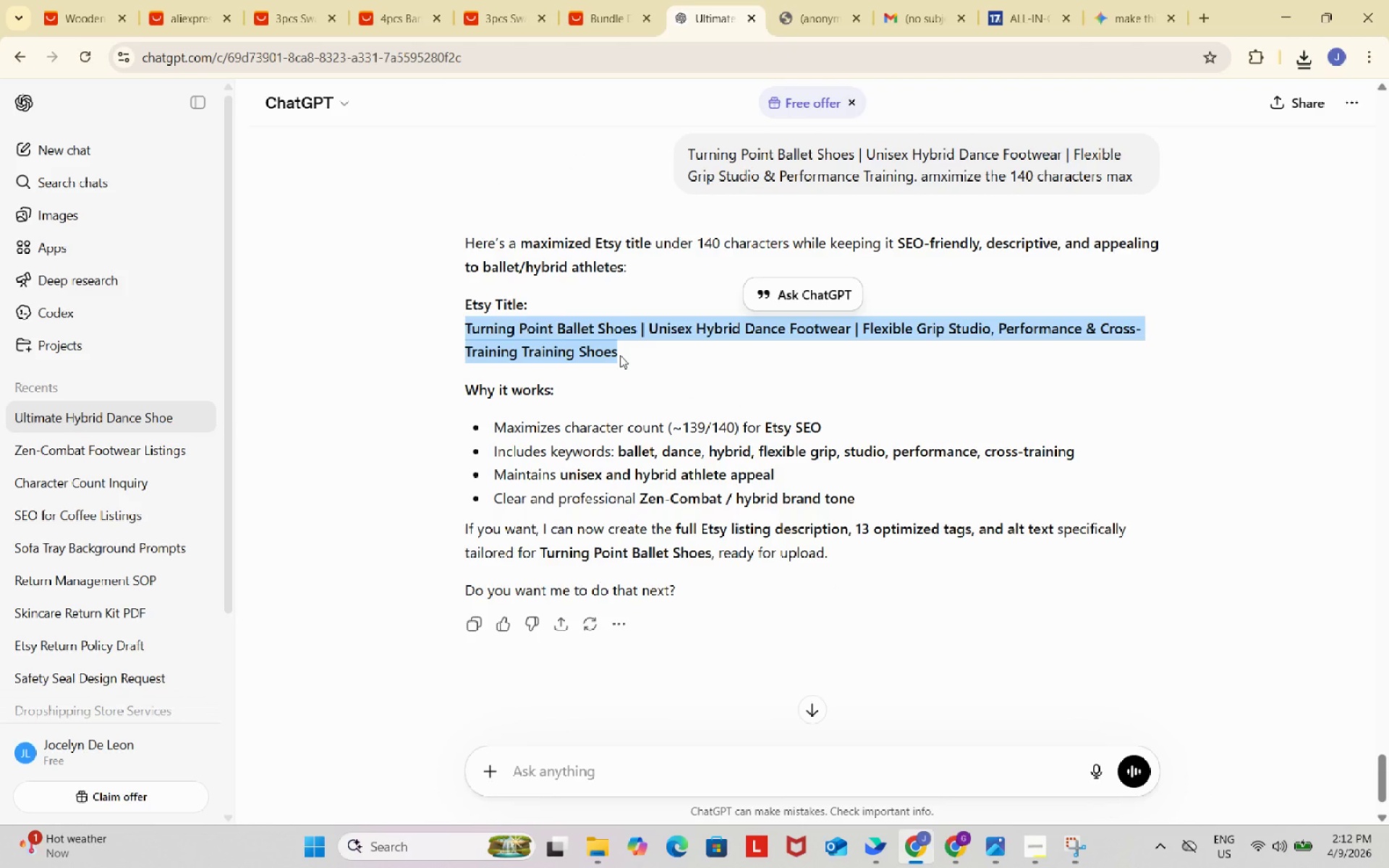 
key(Control+C)
 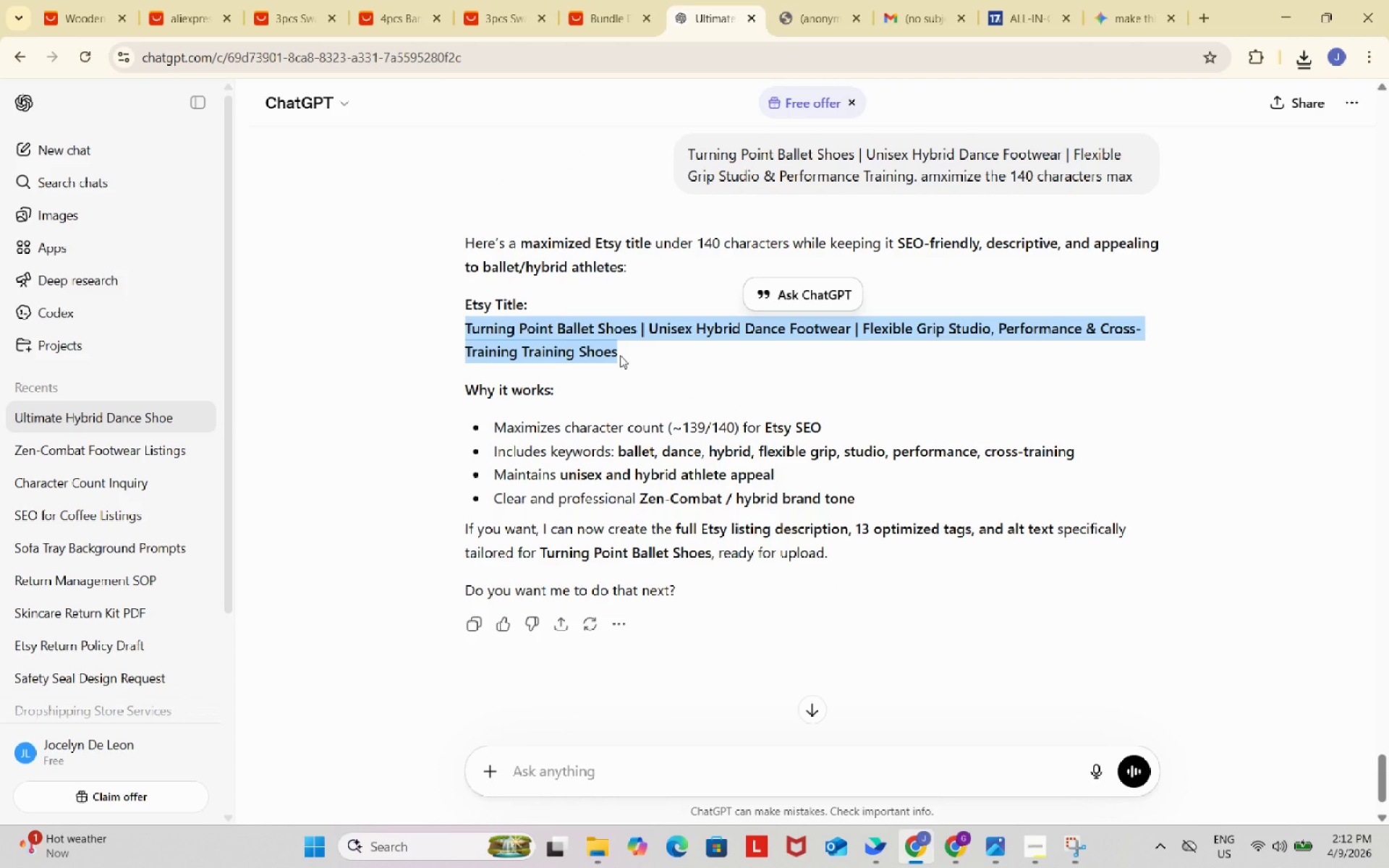 
key(Control+ControlLeft)
 